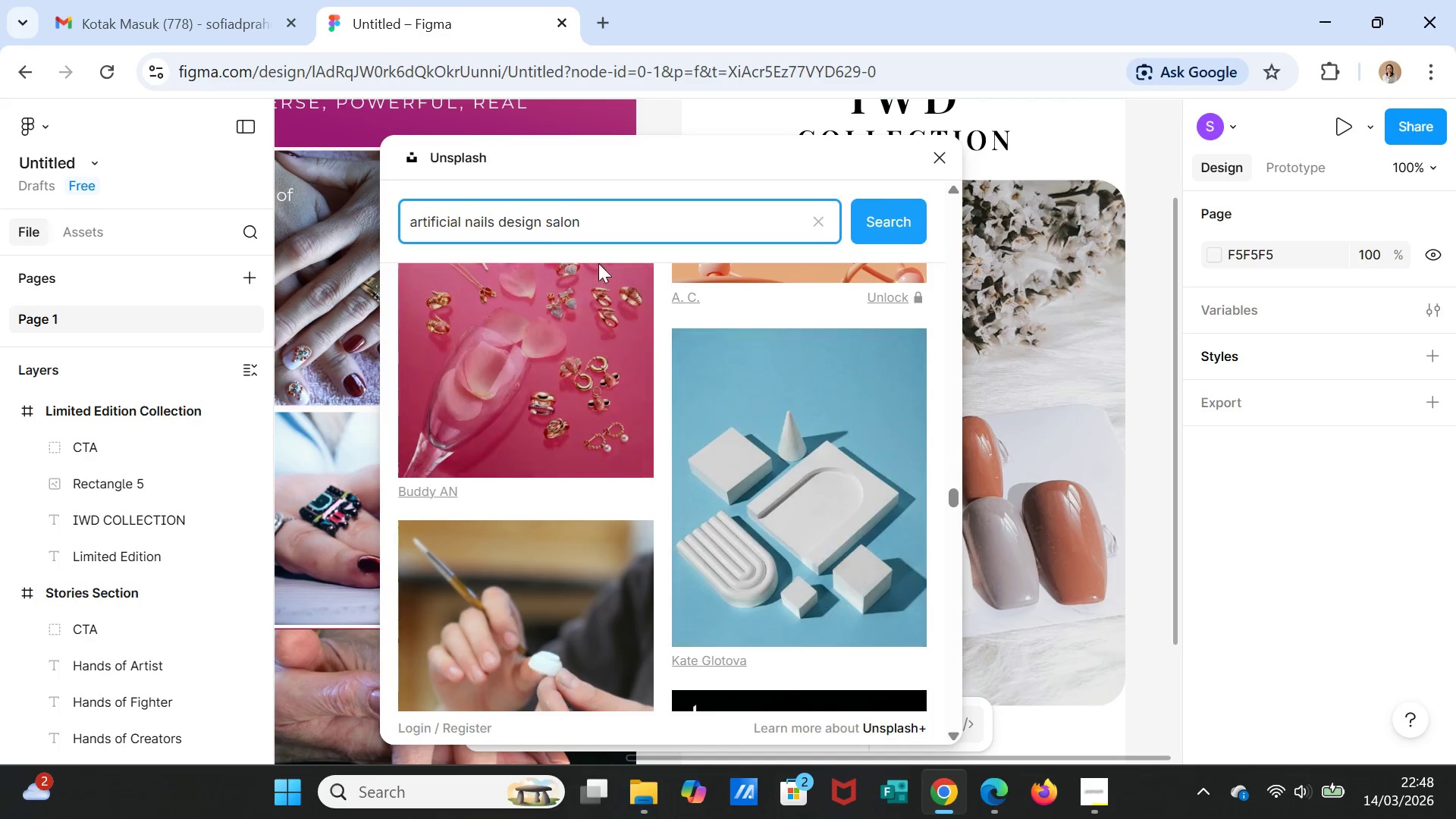 
left_click([497, 218])
 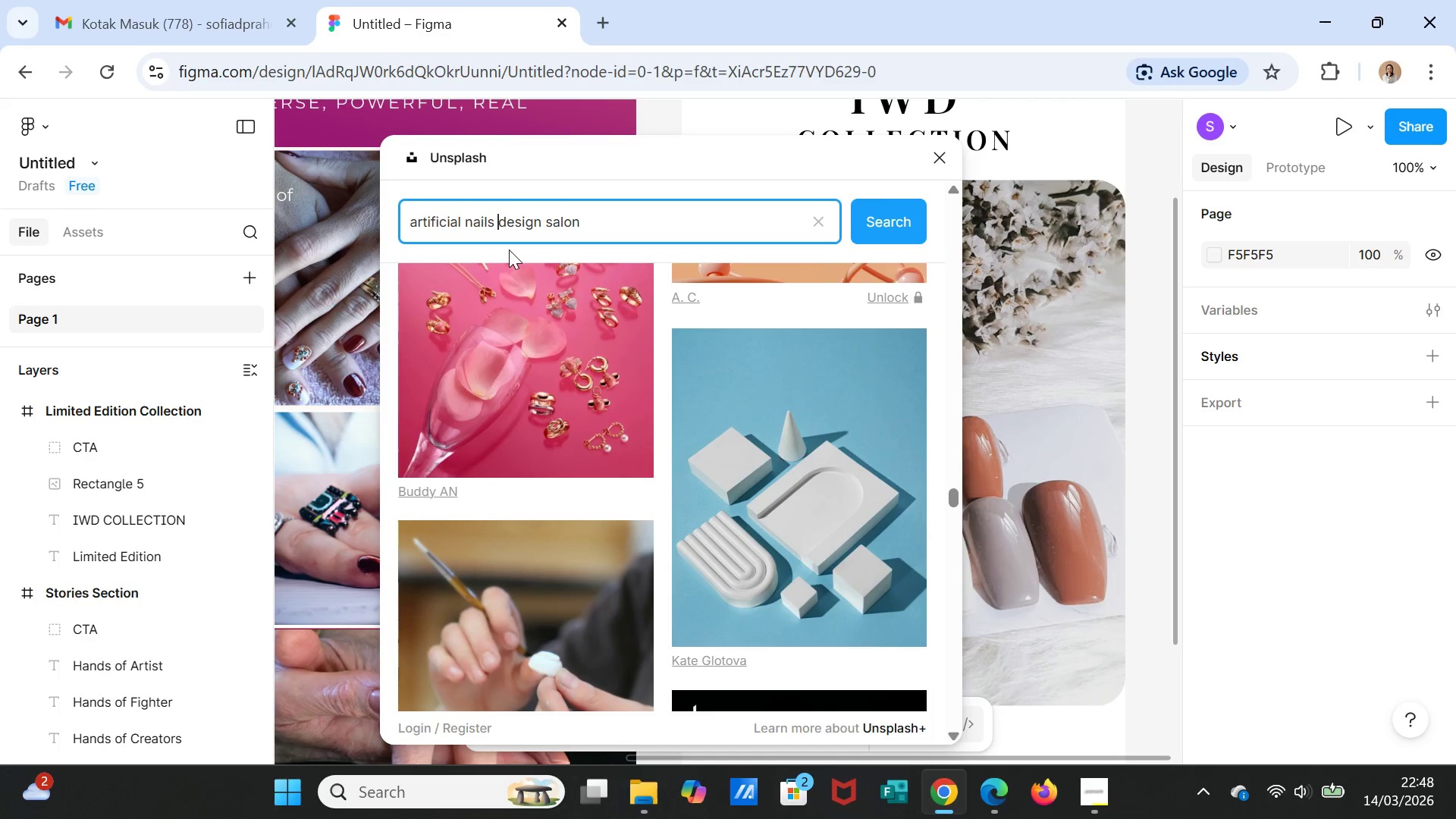 
type(r)
key(Backspace)
type(tips )
 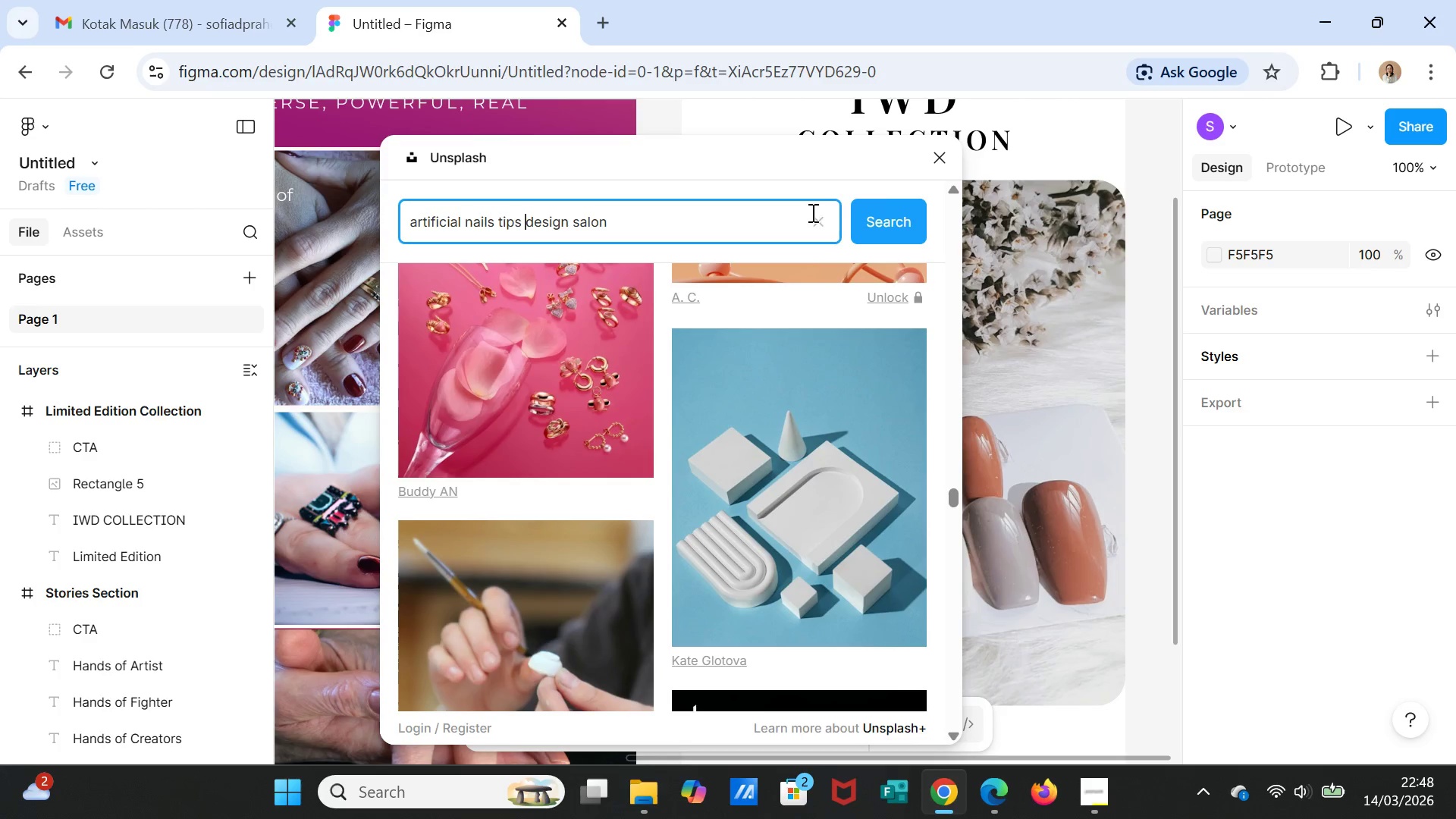 
left_click([899, 216])
 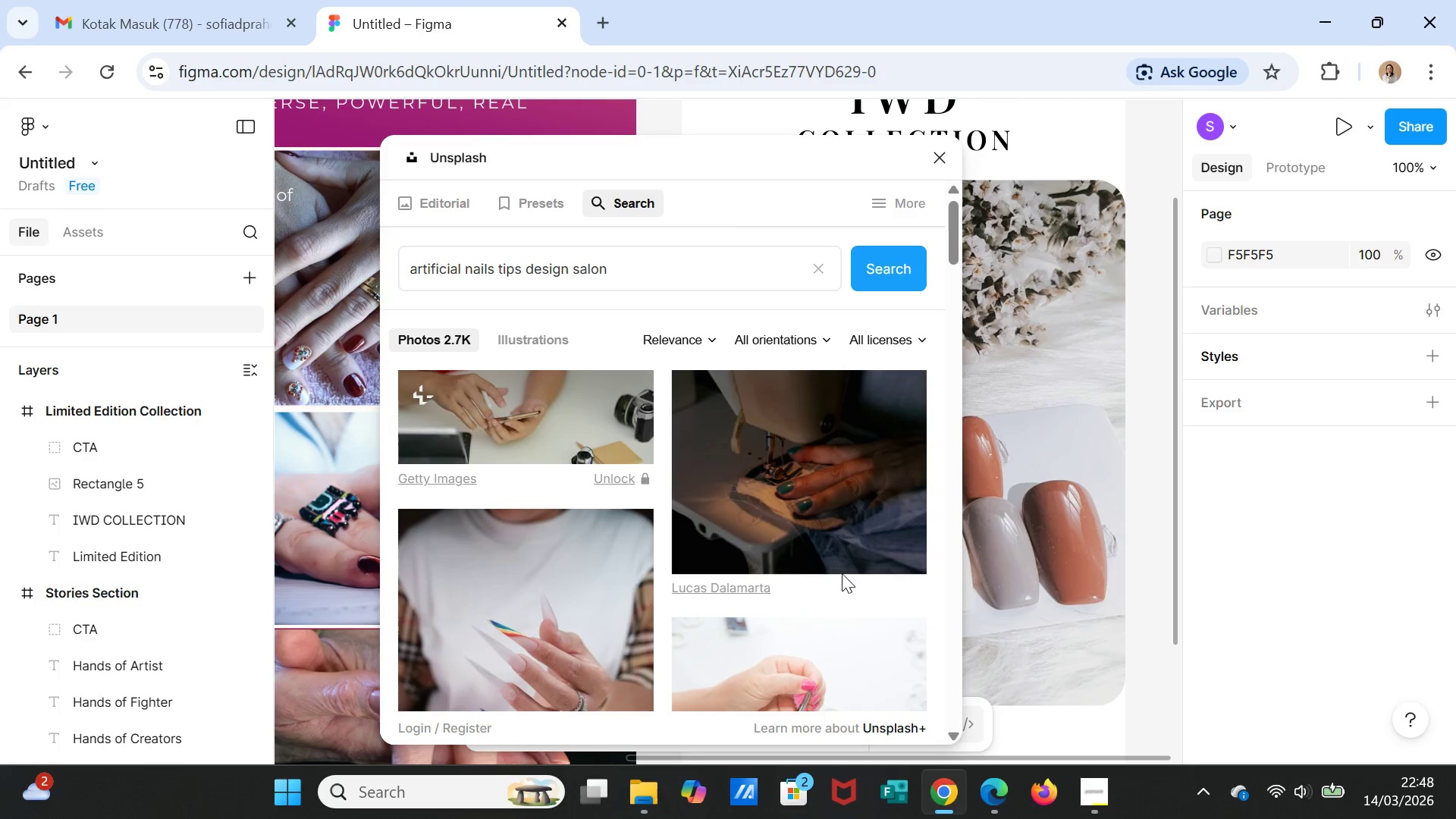 
scroll: coordinate [832, 584], scroll_direction: down, amount: 16.0
 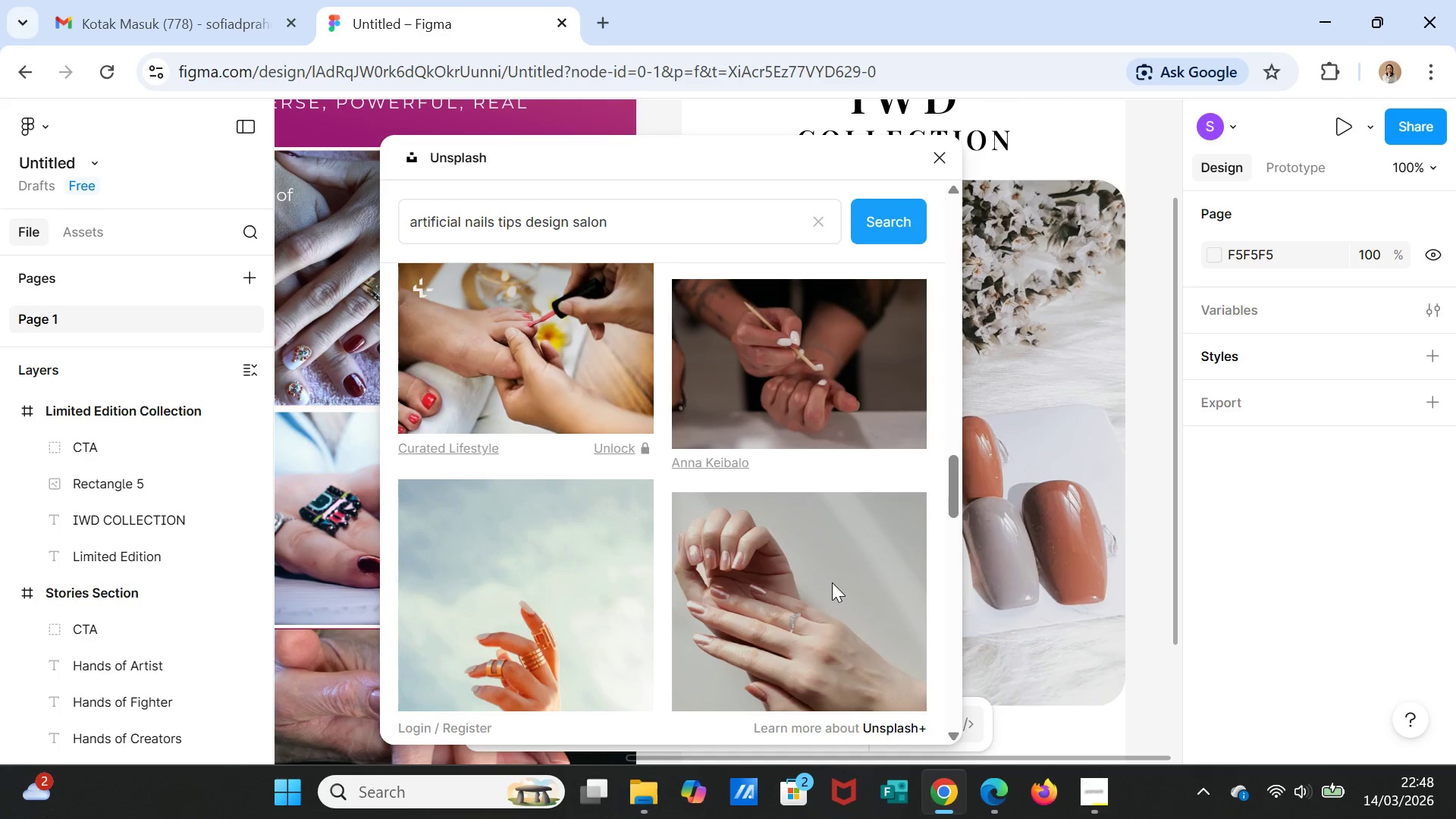 
scroll: coordinate [832, 582], scroll_direction: down, amount: 7.0
 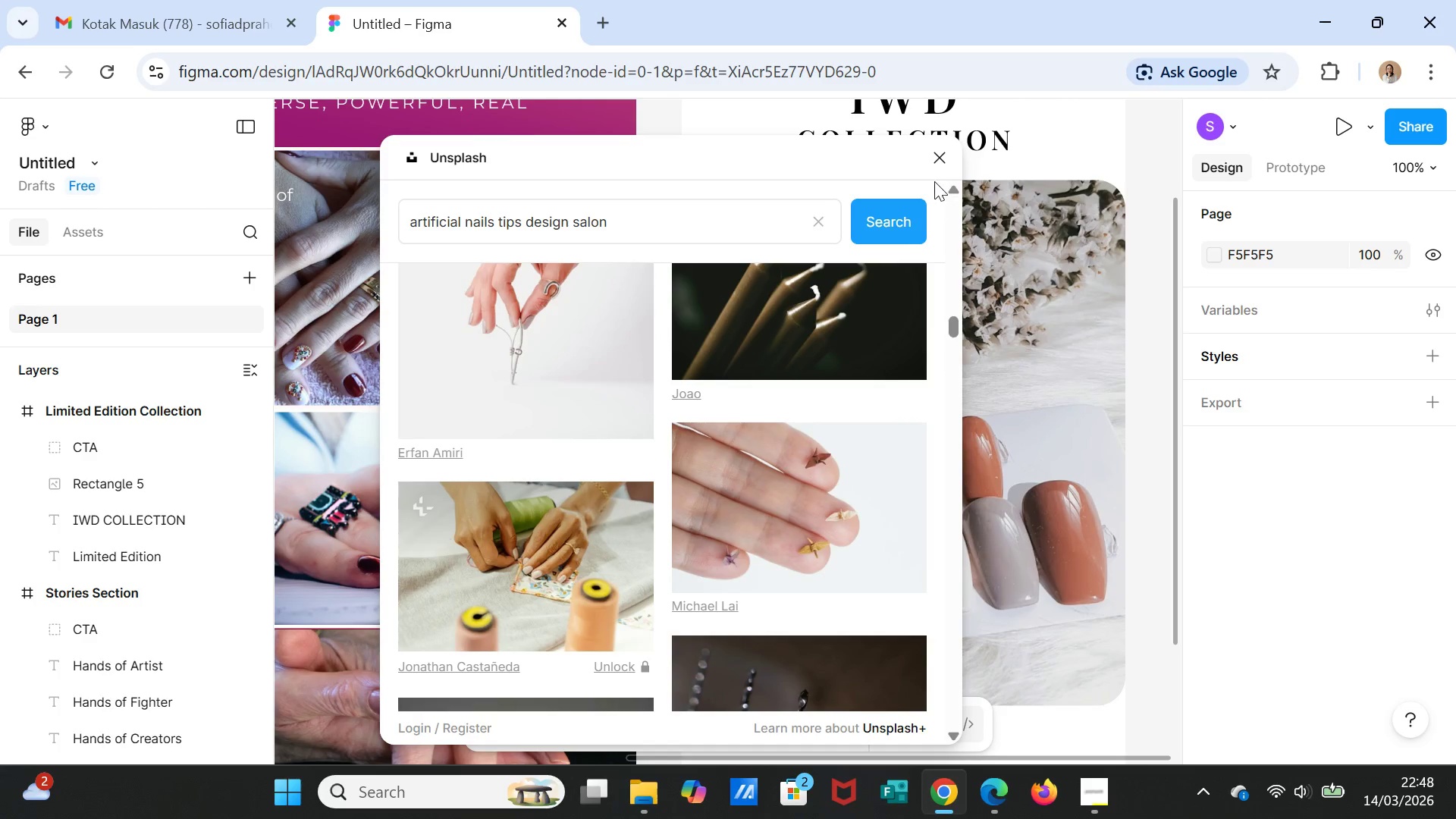 
left_click([934, 163])
 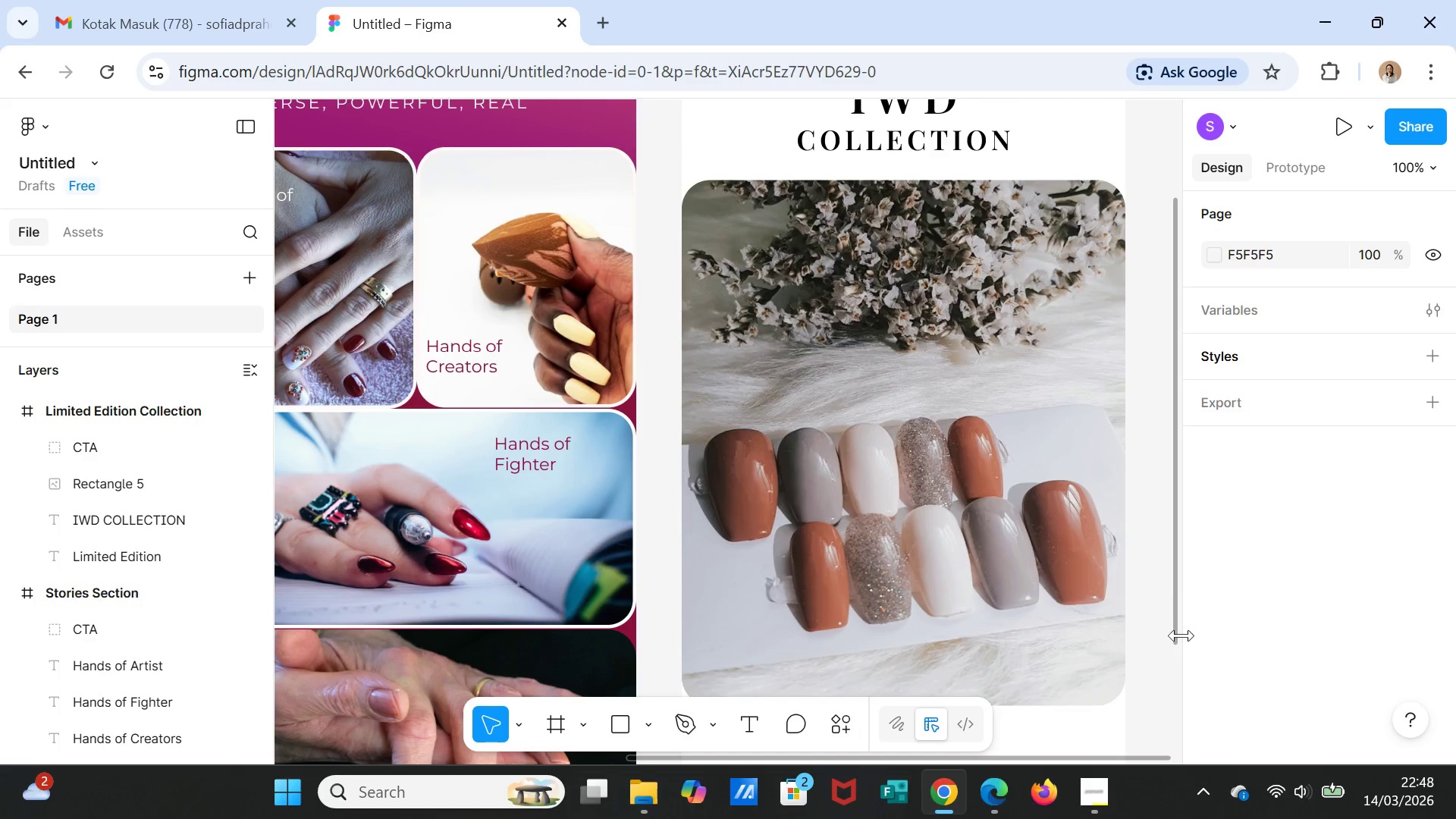 
scroll: coordinate [1030, 622], scroll_direction: down, amount: 10.0
 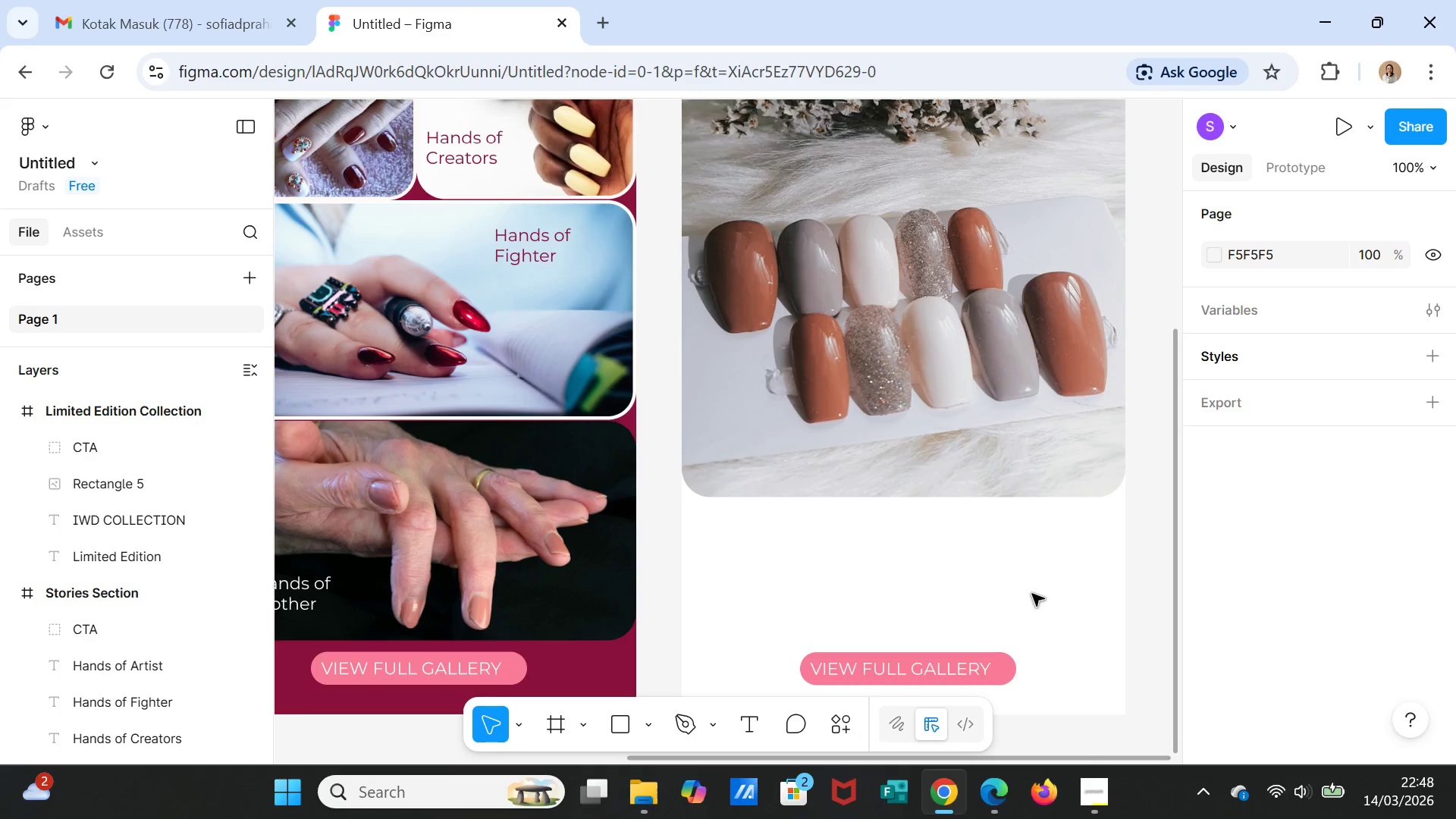 
left_click([1032, 594])
 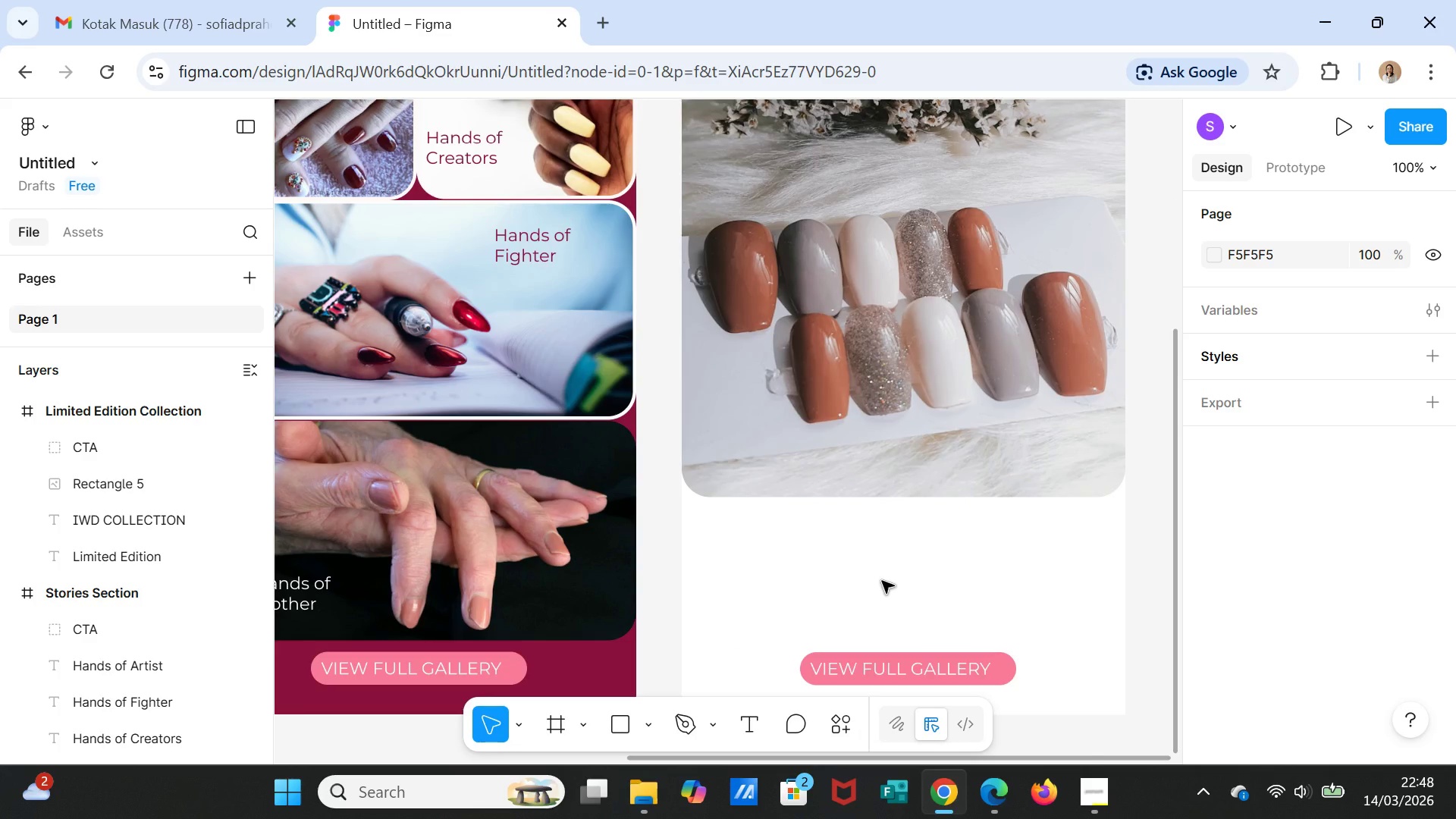 
wait(8.5)
 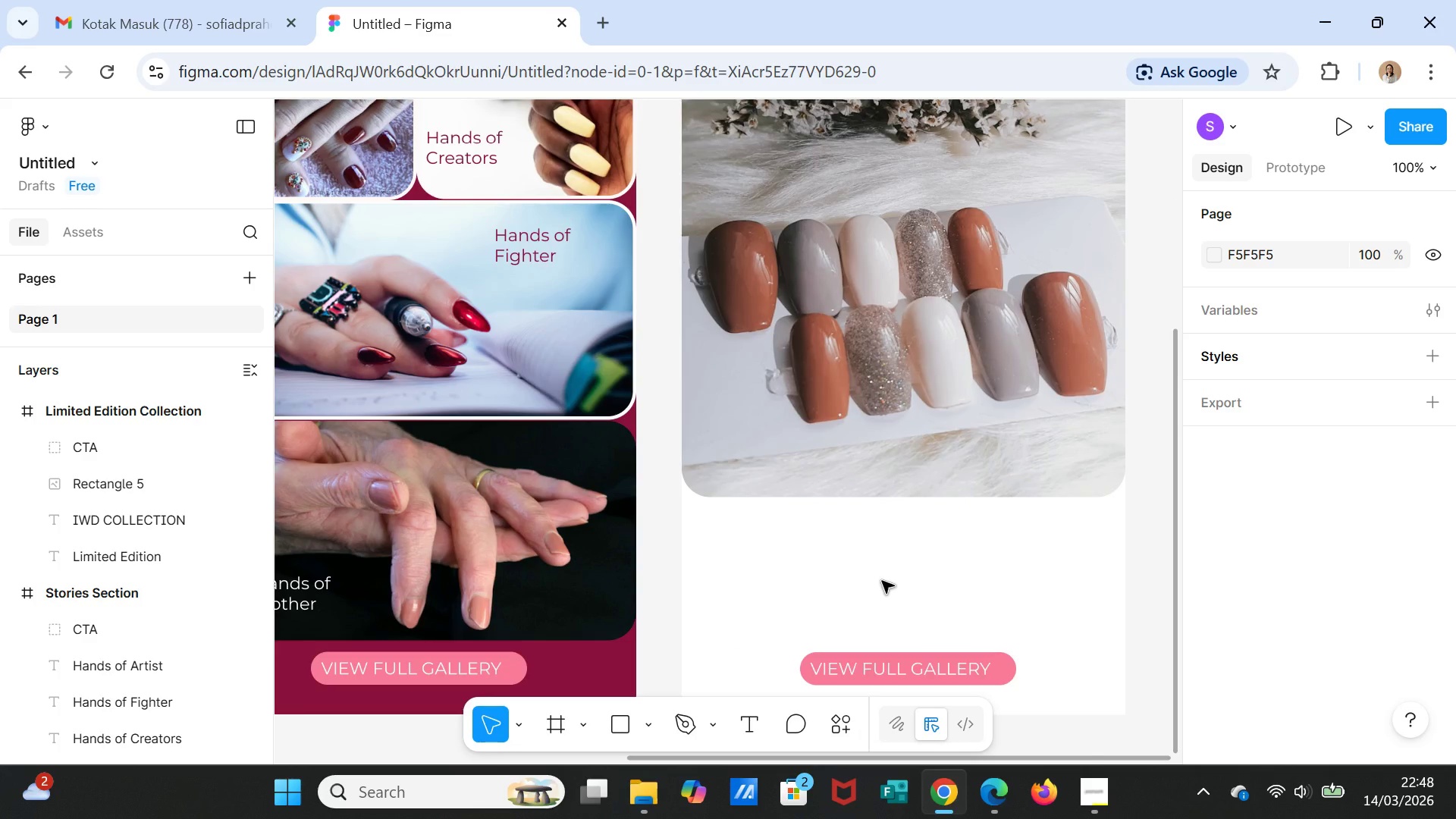 
left_click([745, 723])
 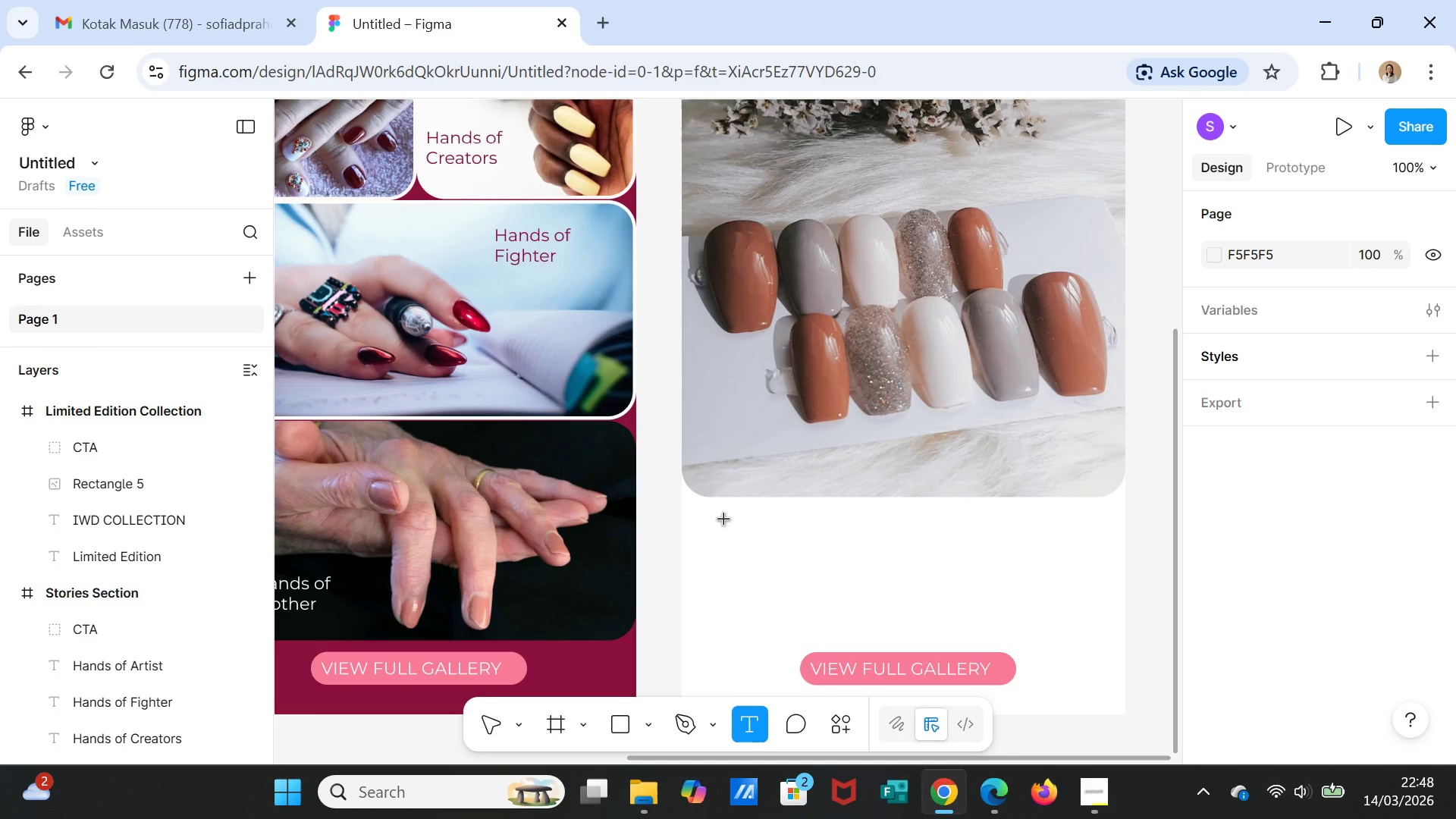 
left_click_drag(start_coordinate=[724, 519], to_coordinate=[1072, 550])
 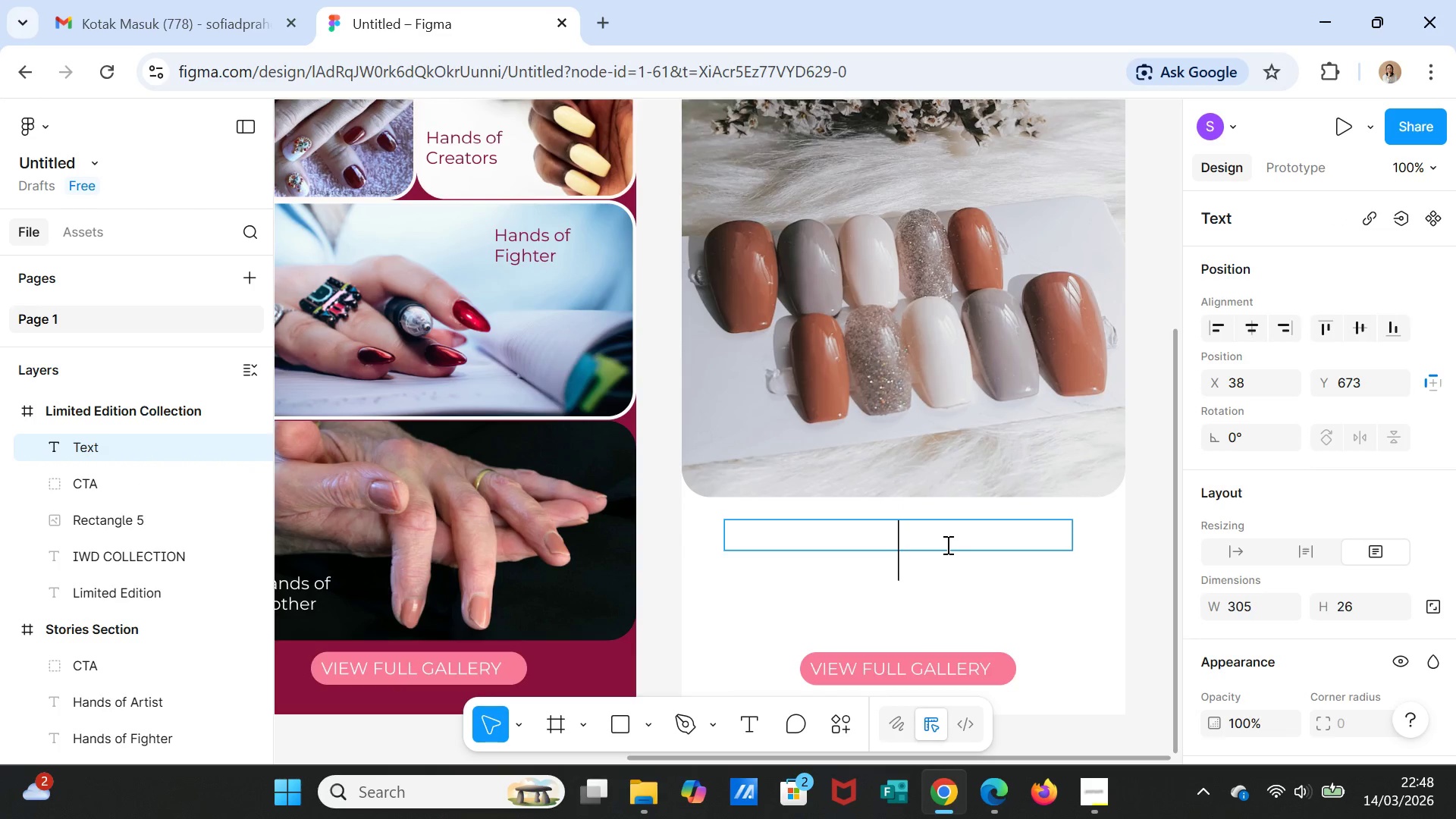 
type(Deep )
 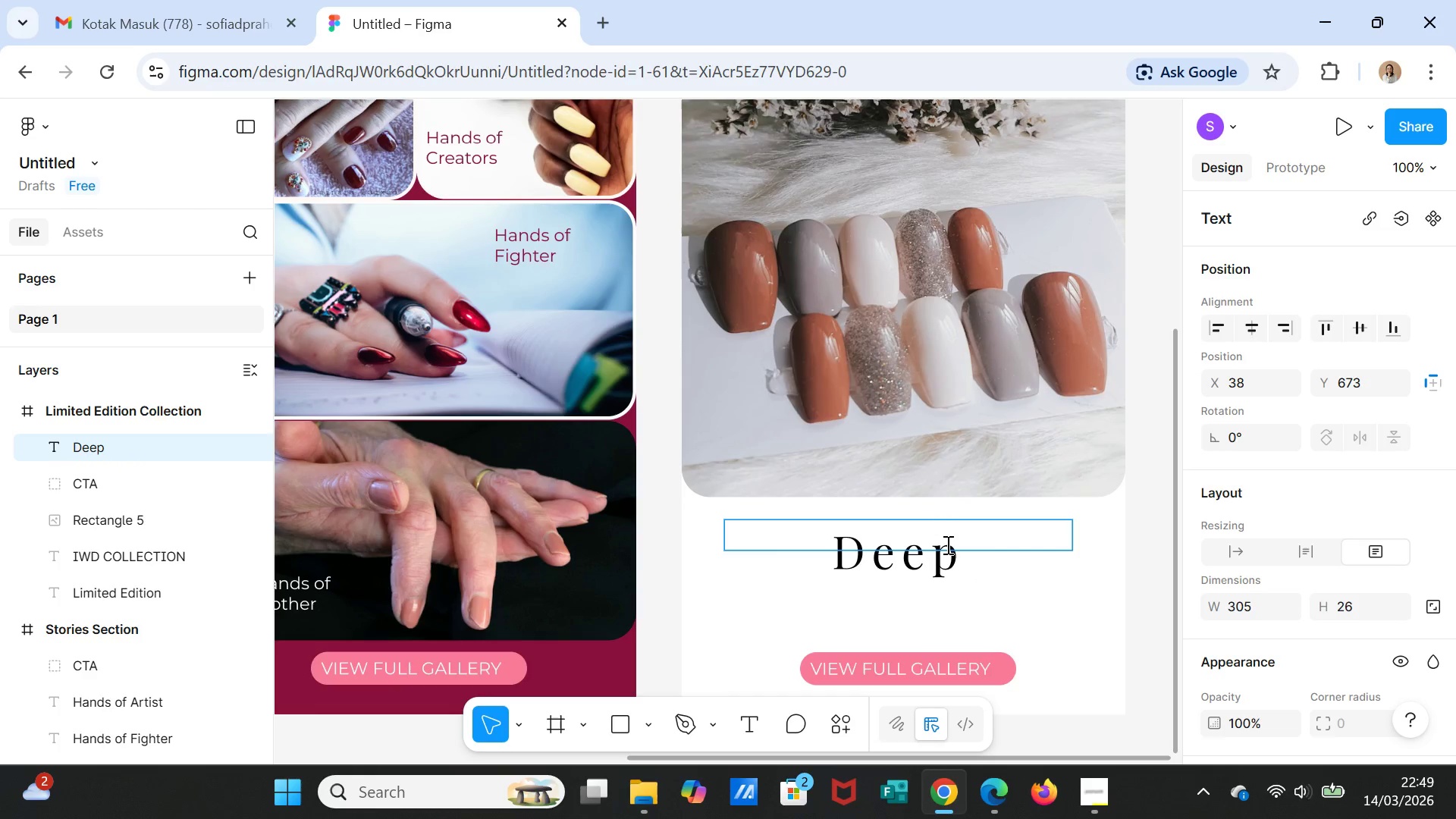 
wait(6.47)
 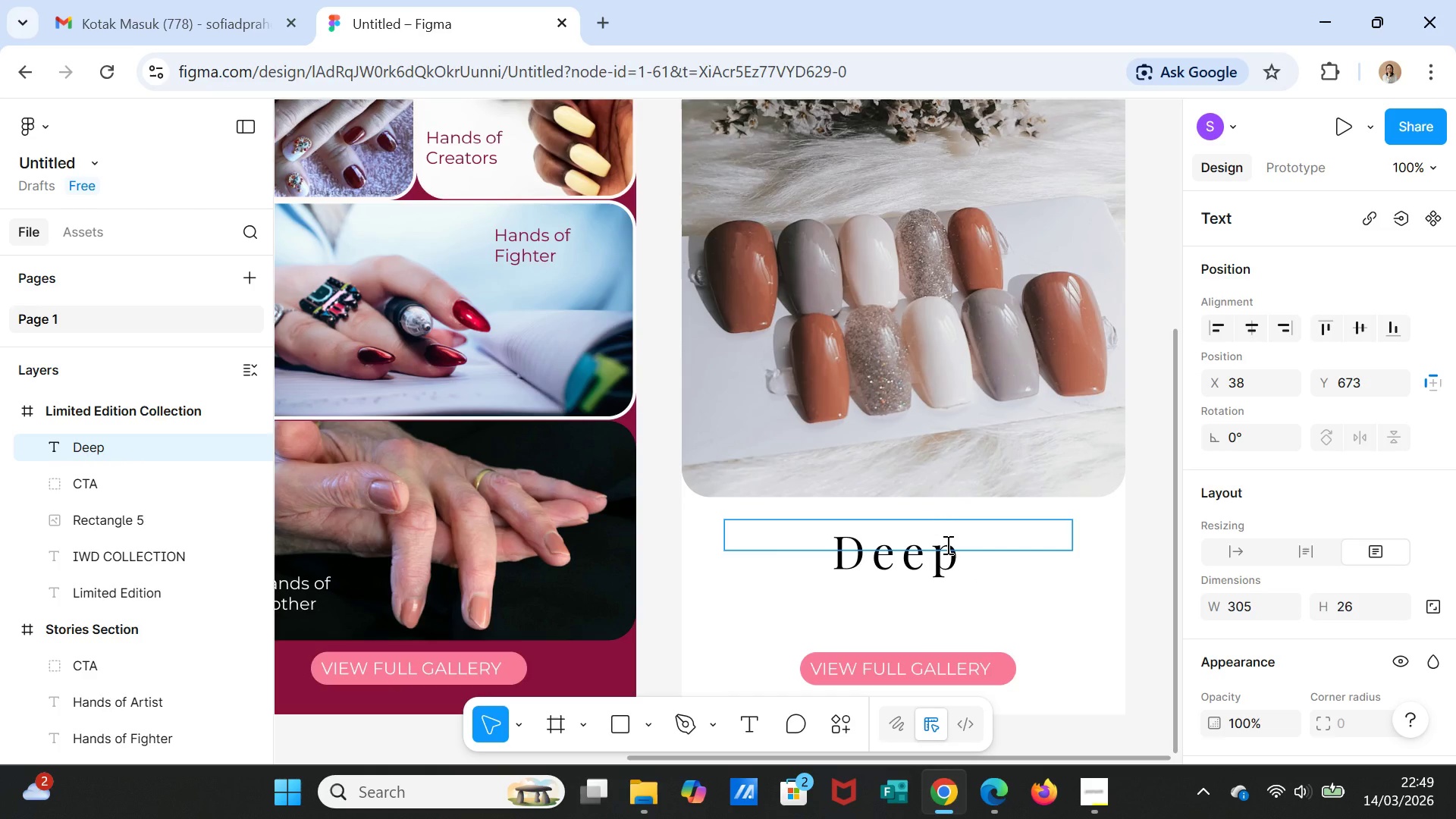 
type(Magenta)
 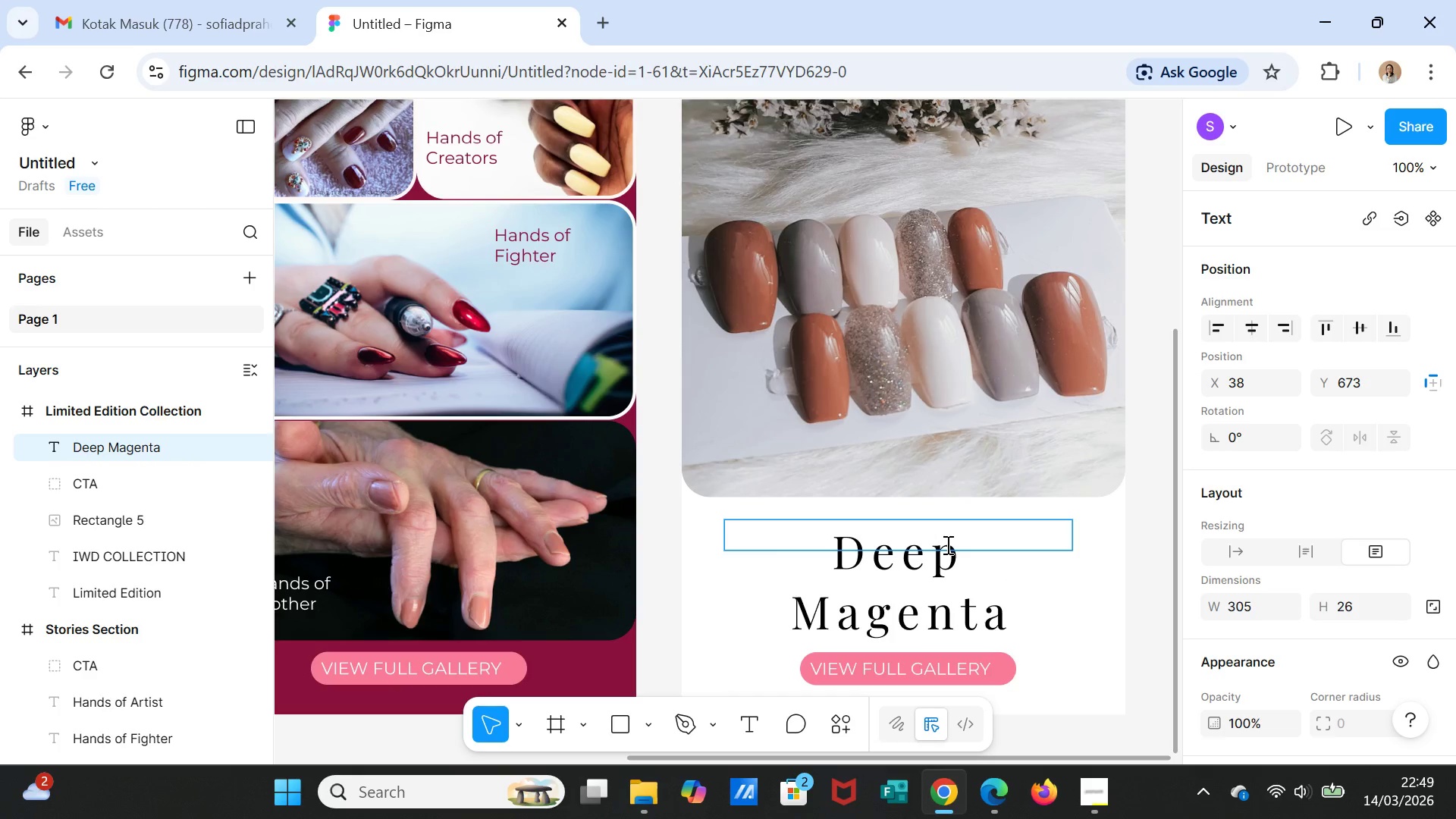 
wait(6.09)
 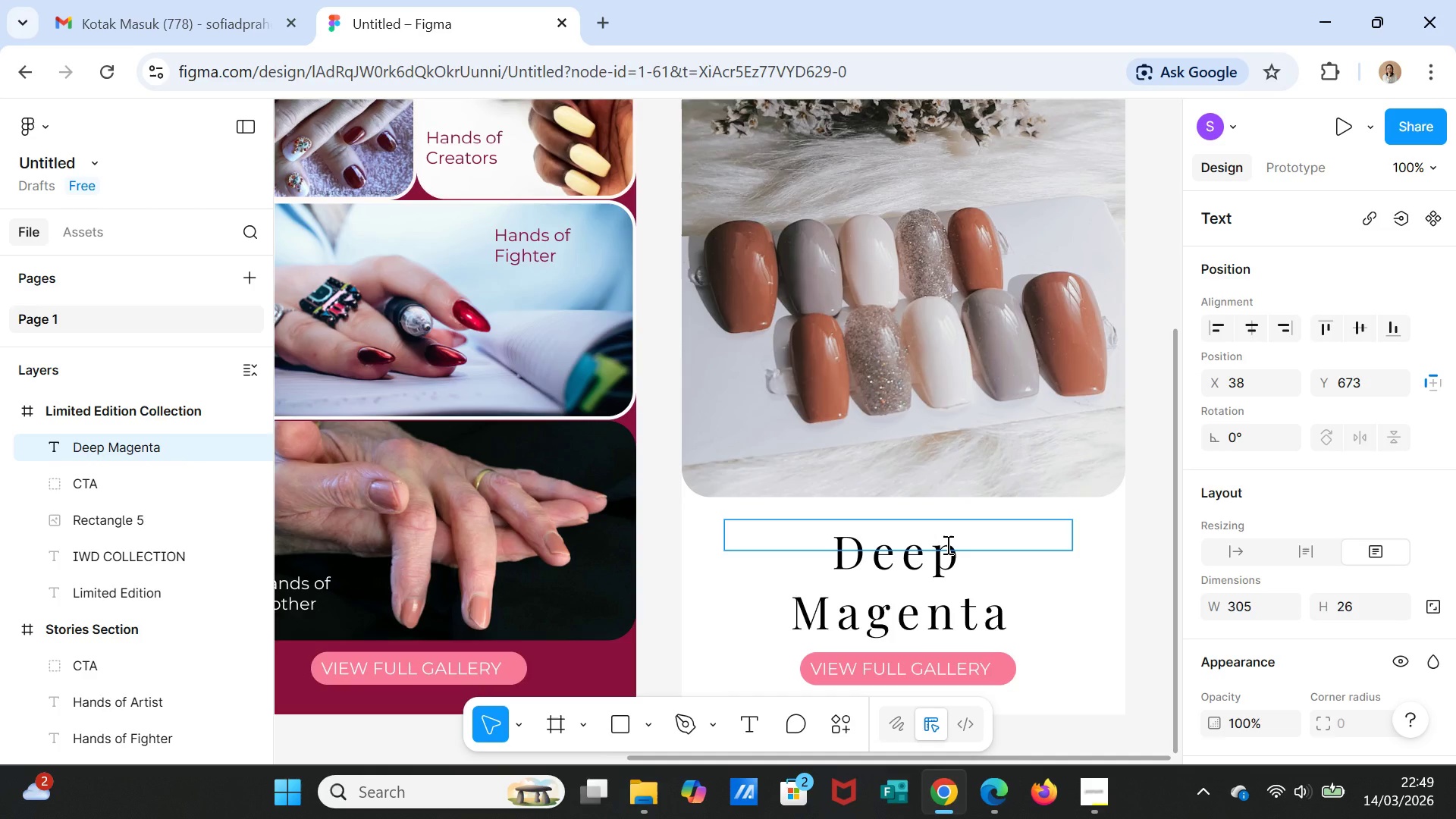 
key(Enter)
 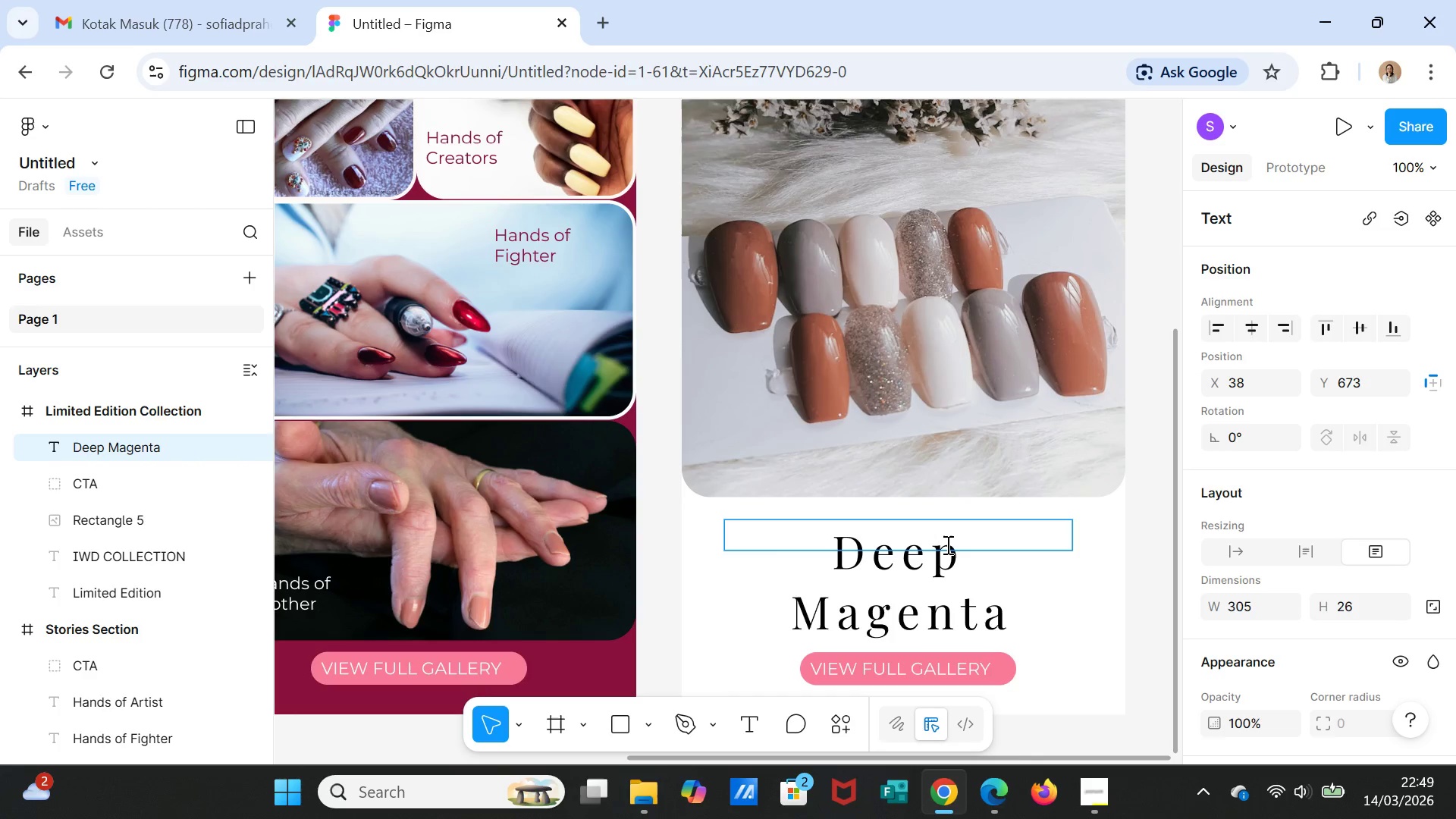 
key(CapsLock)
 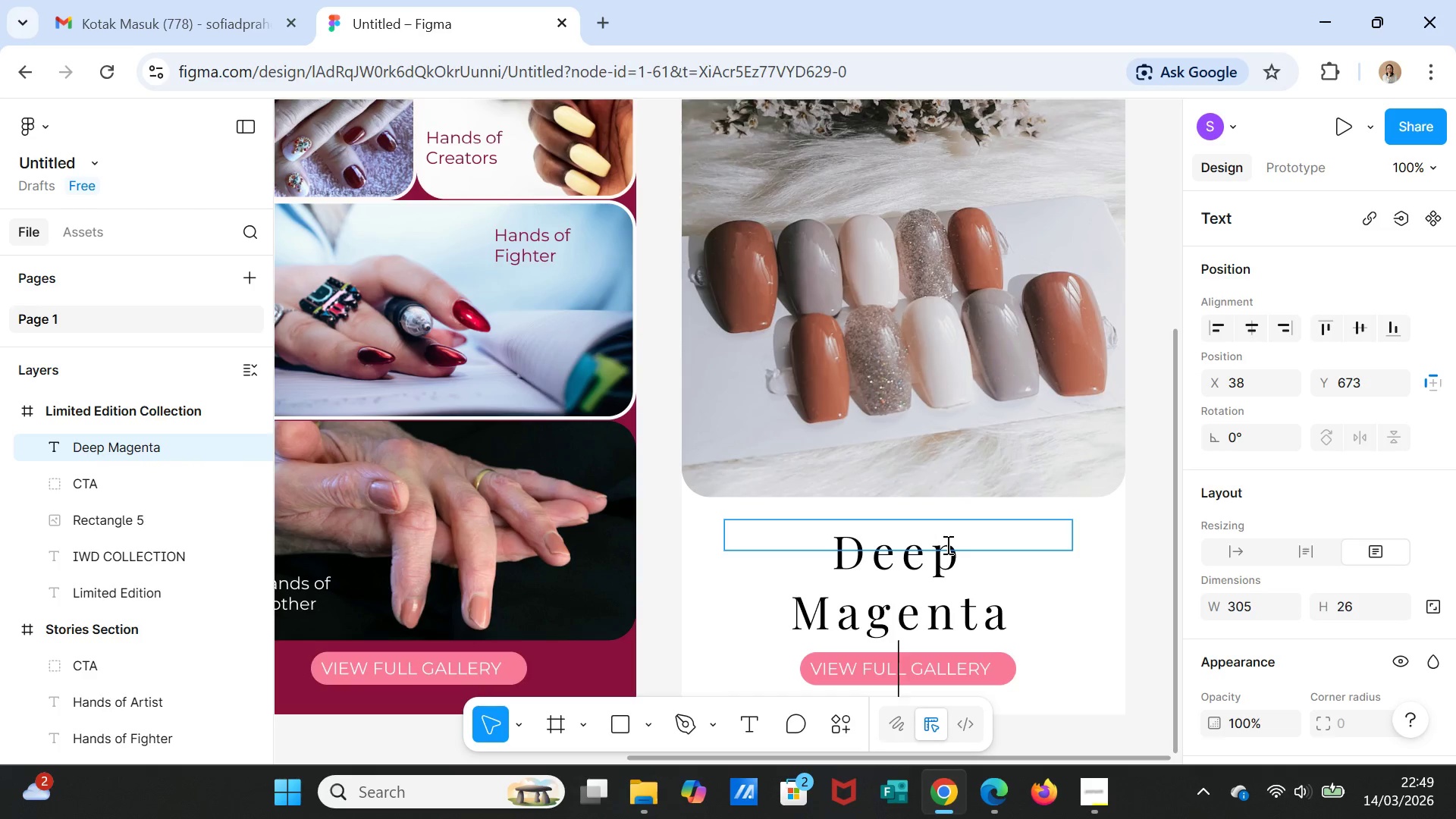 
wait(16.17)
 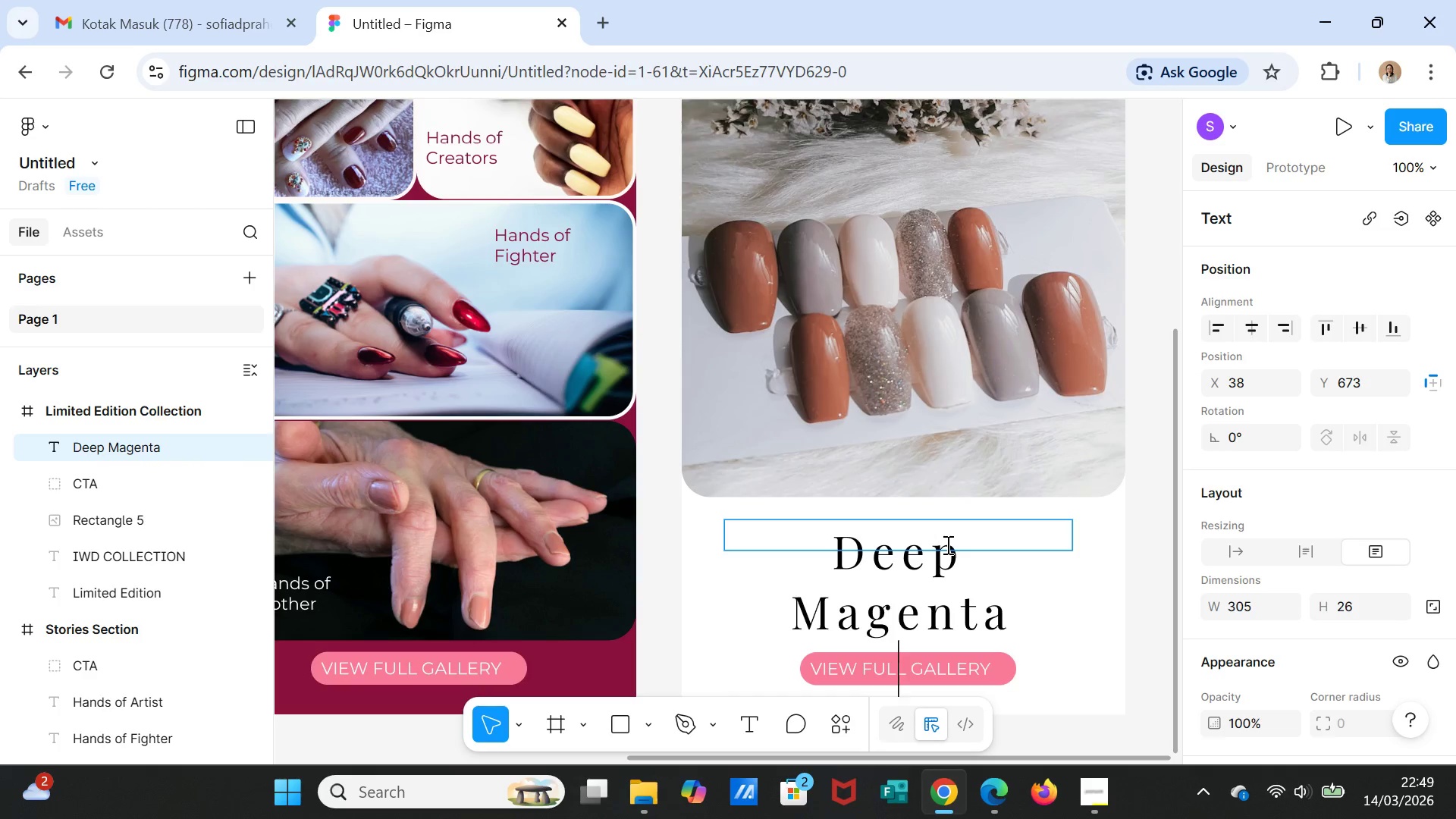 
left_click([1043, 640])
 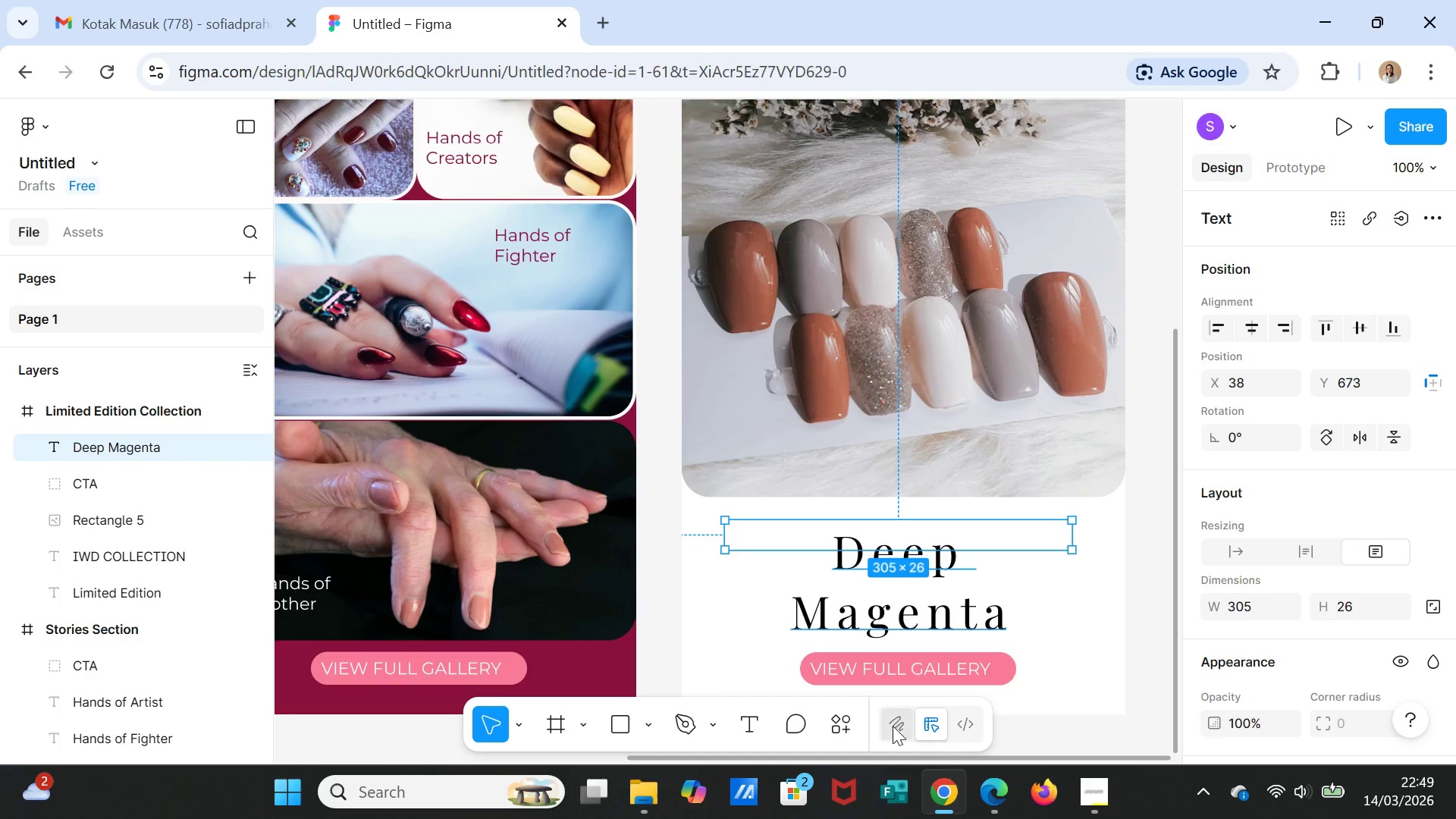 
left_click([850, 717])
 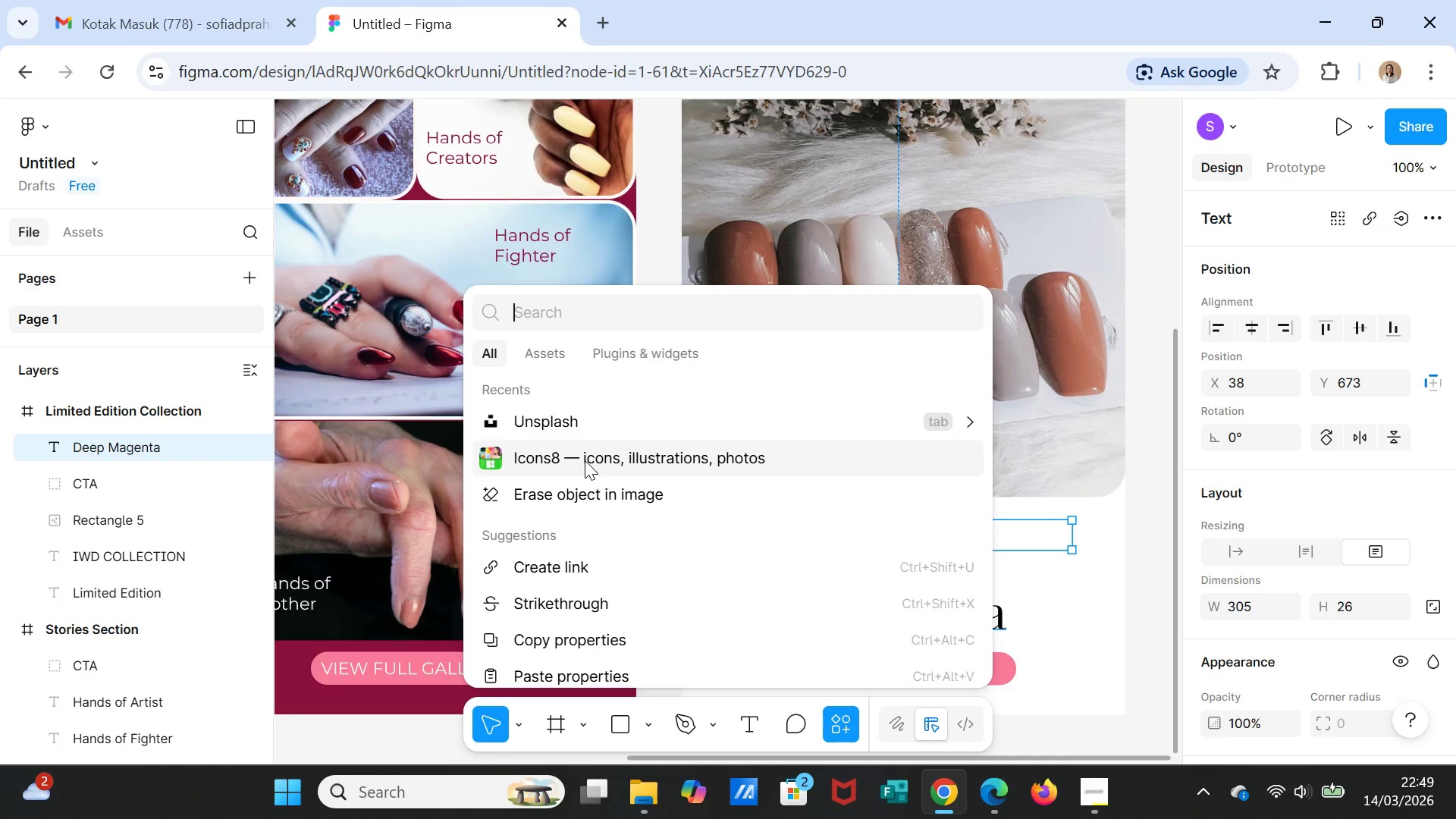 
left_click([575, 429])
 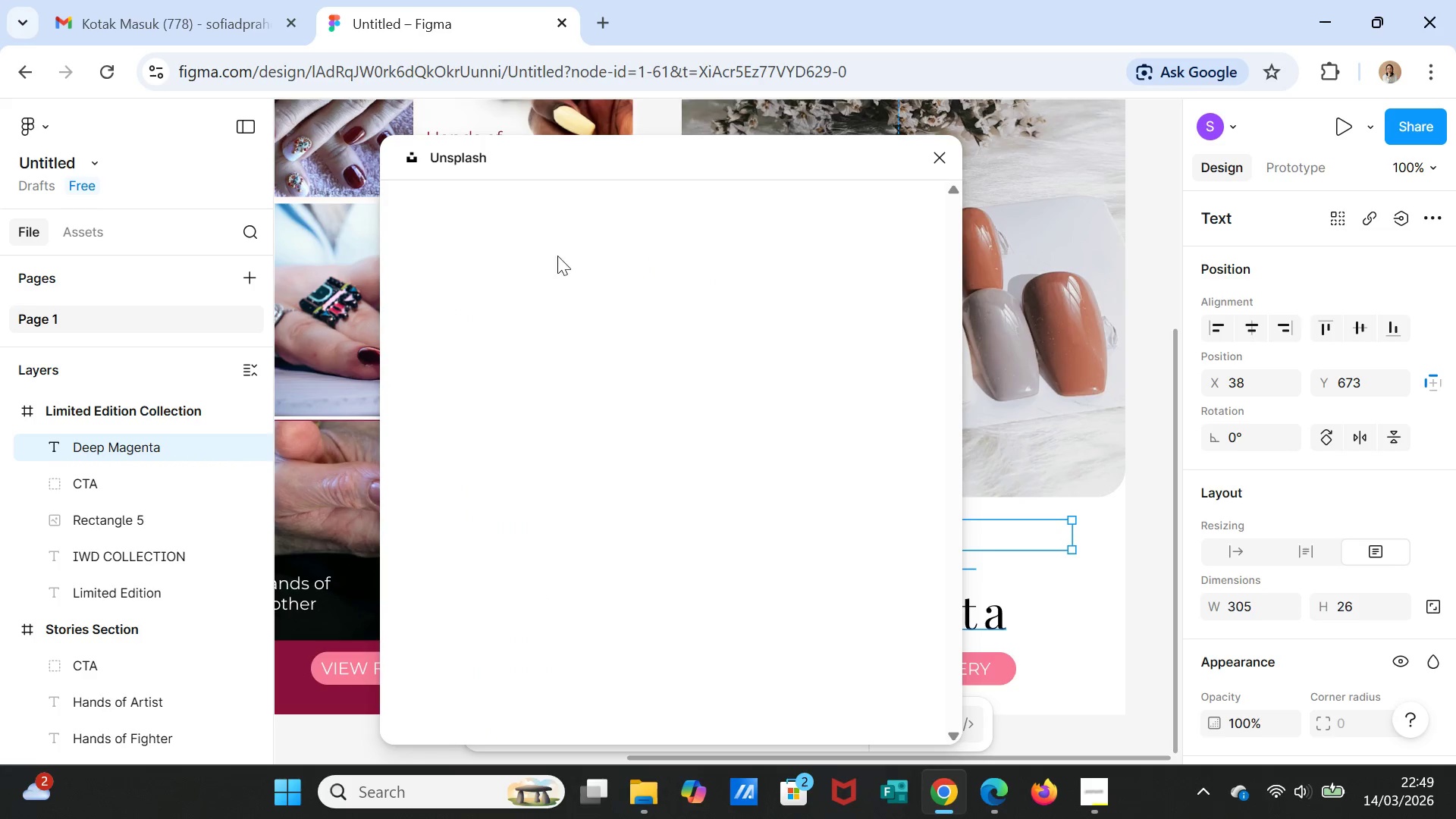 
wait(8.98)
 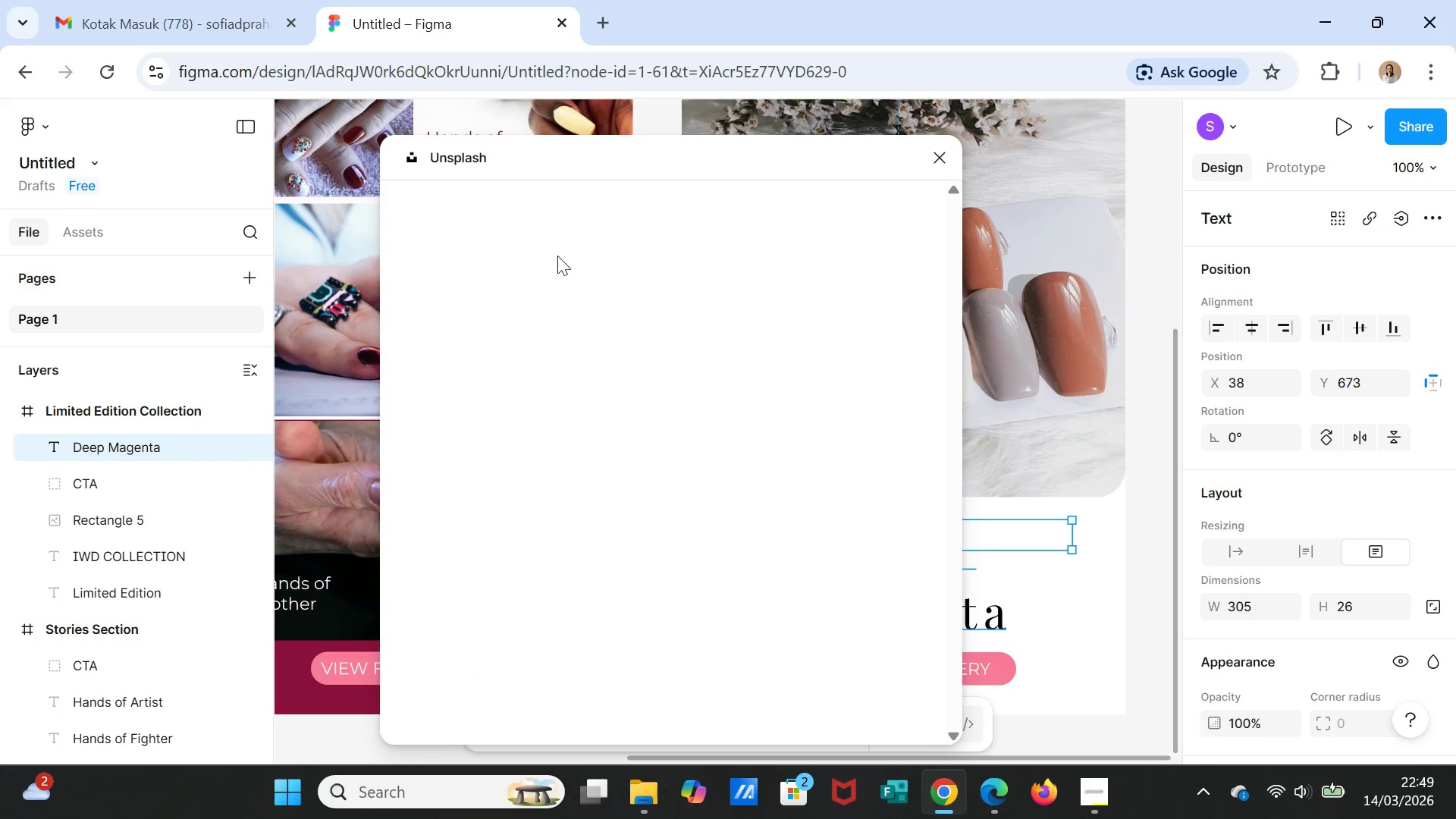 
left_click([639, 271])
 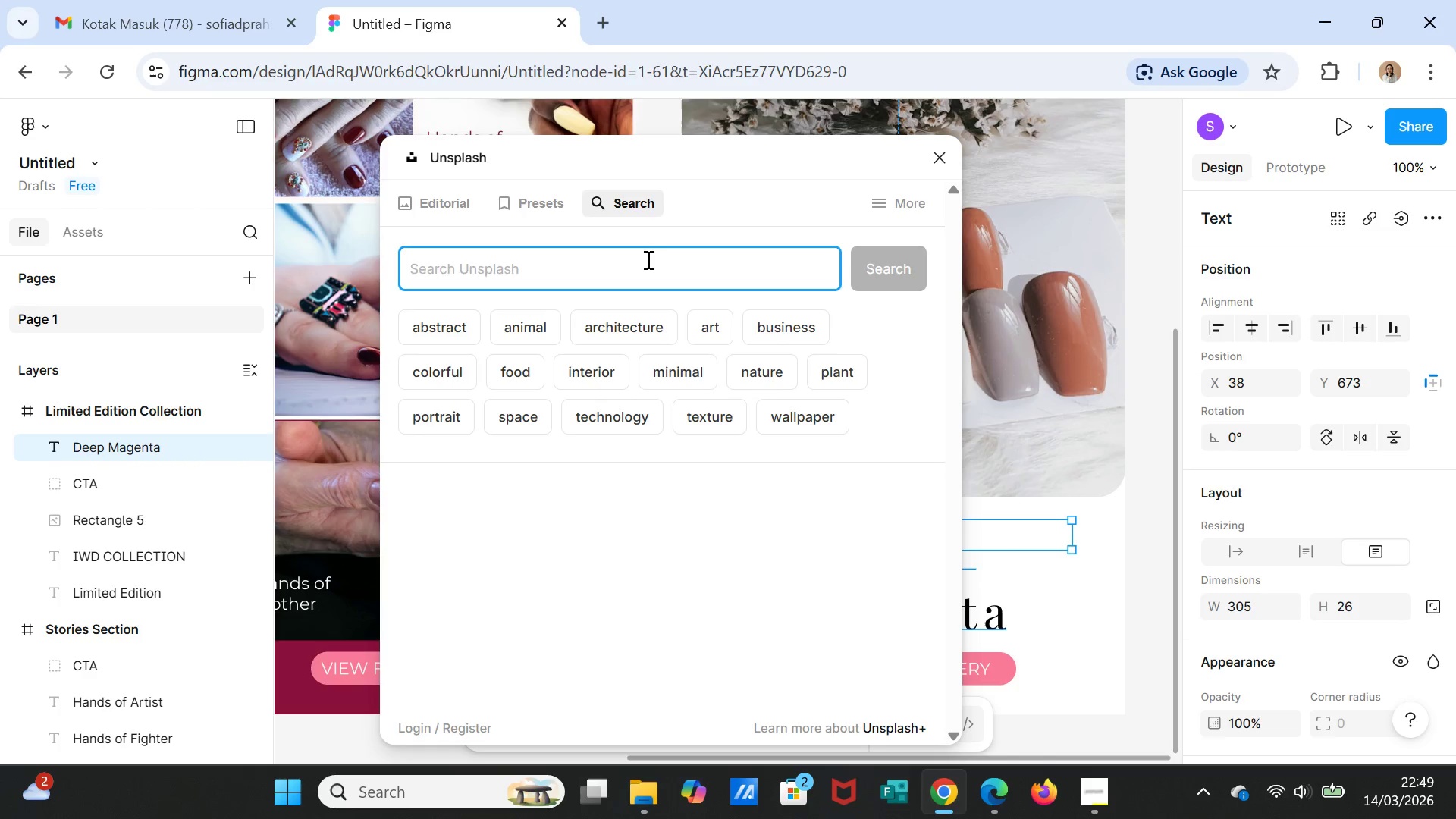 
type(LUXURY ACRU)
key(Backspace)
type(YLIC NAILS)
key(Tab)
 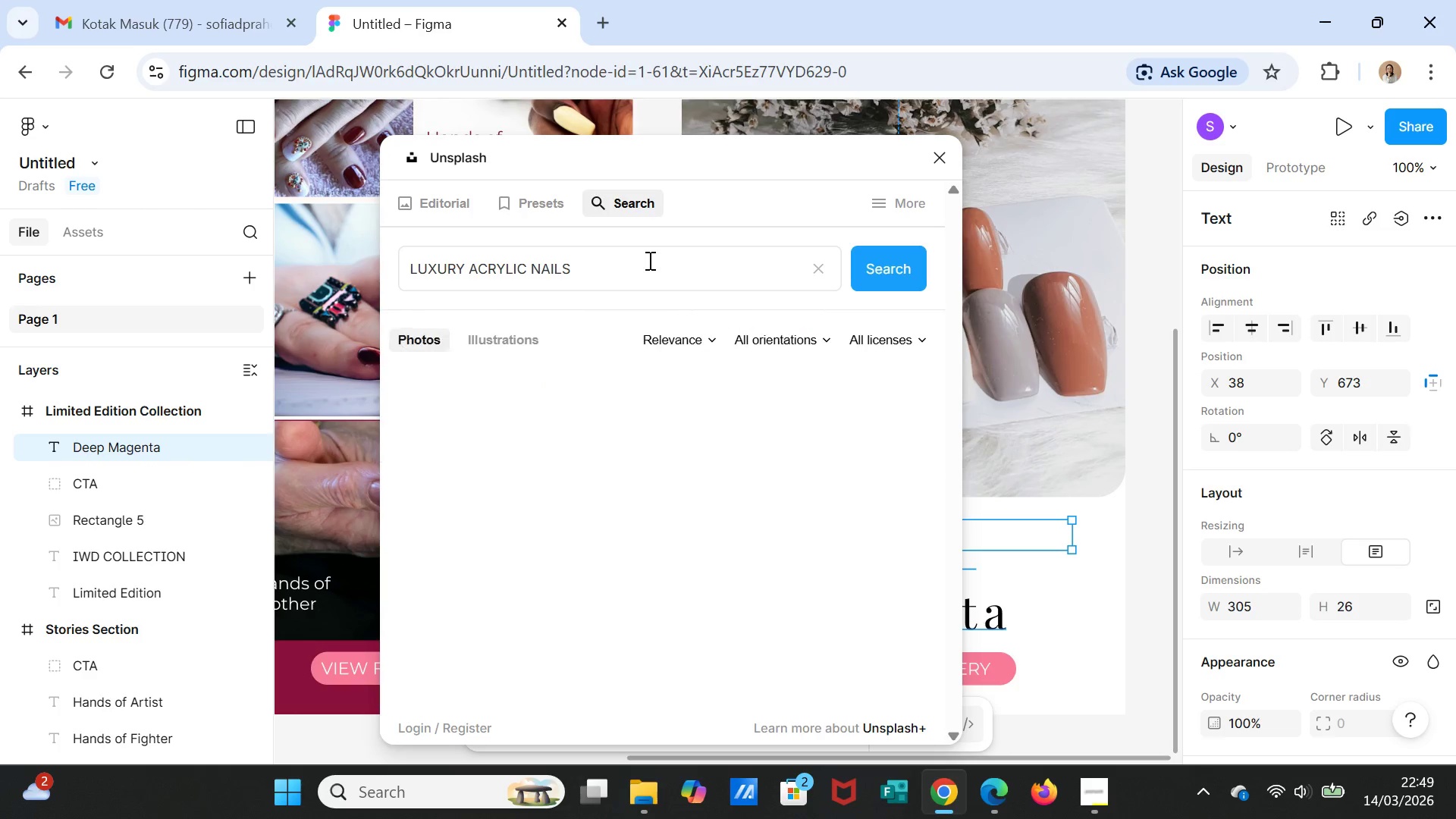 
key(Enter)
 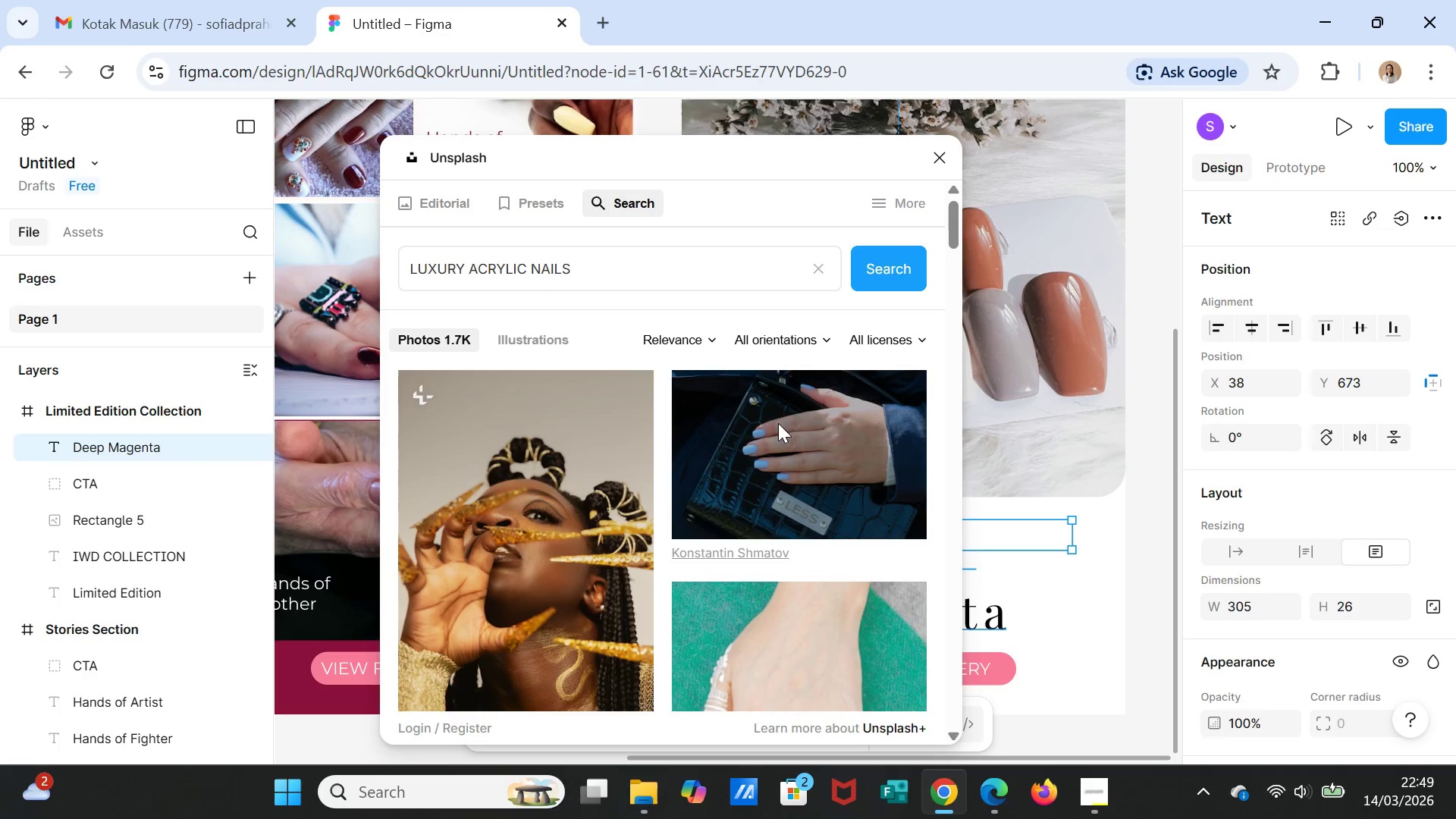 
scroll: coordinate [860, 440], scroll_direction: down, amount: 27.0
 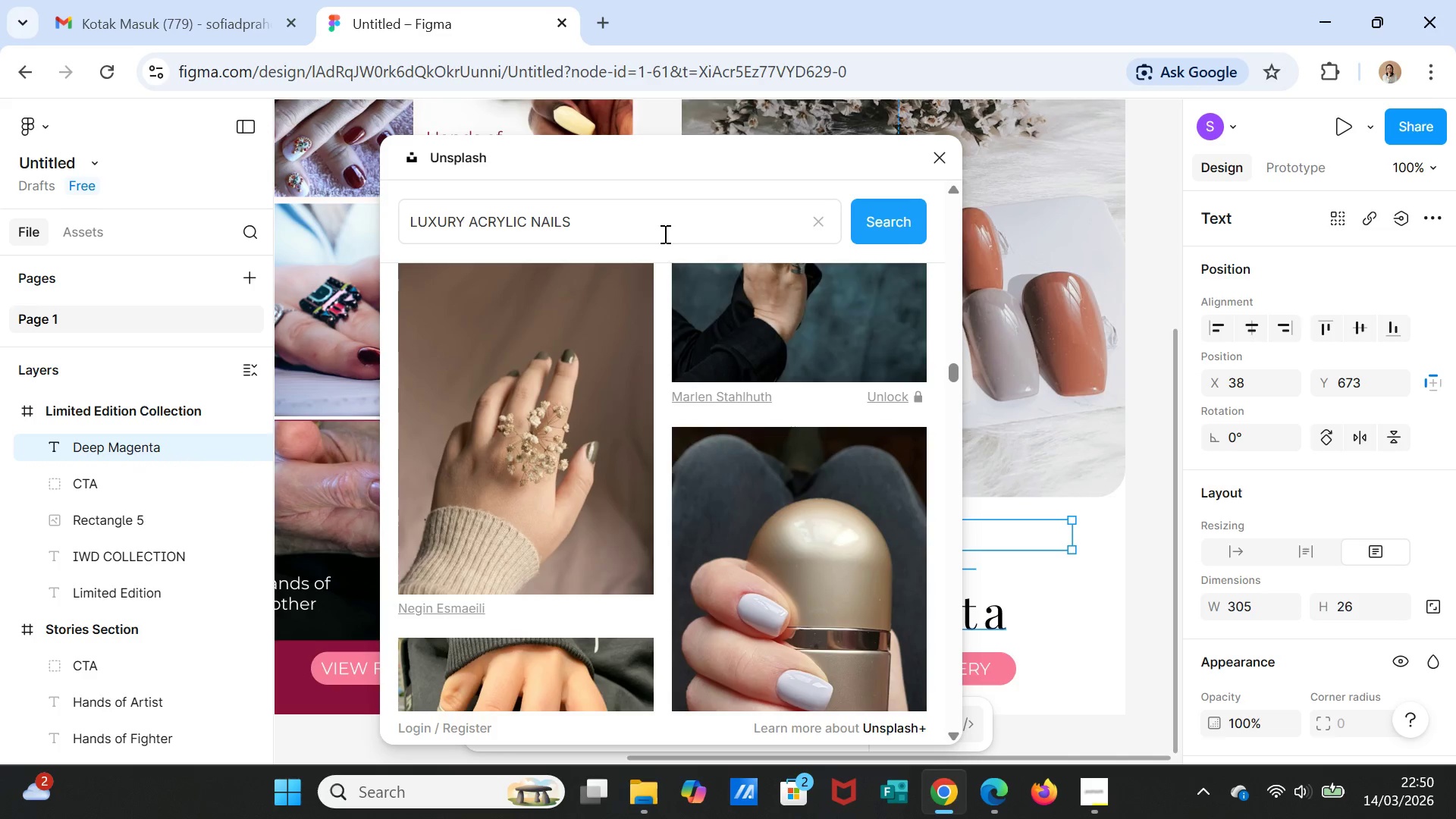 
left_click([664, 213])
 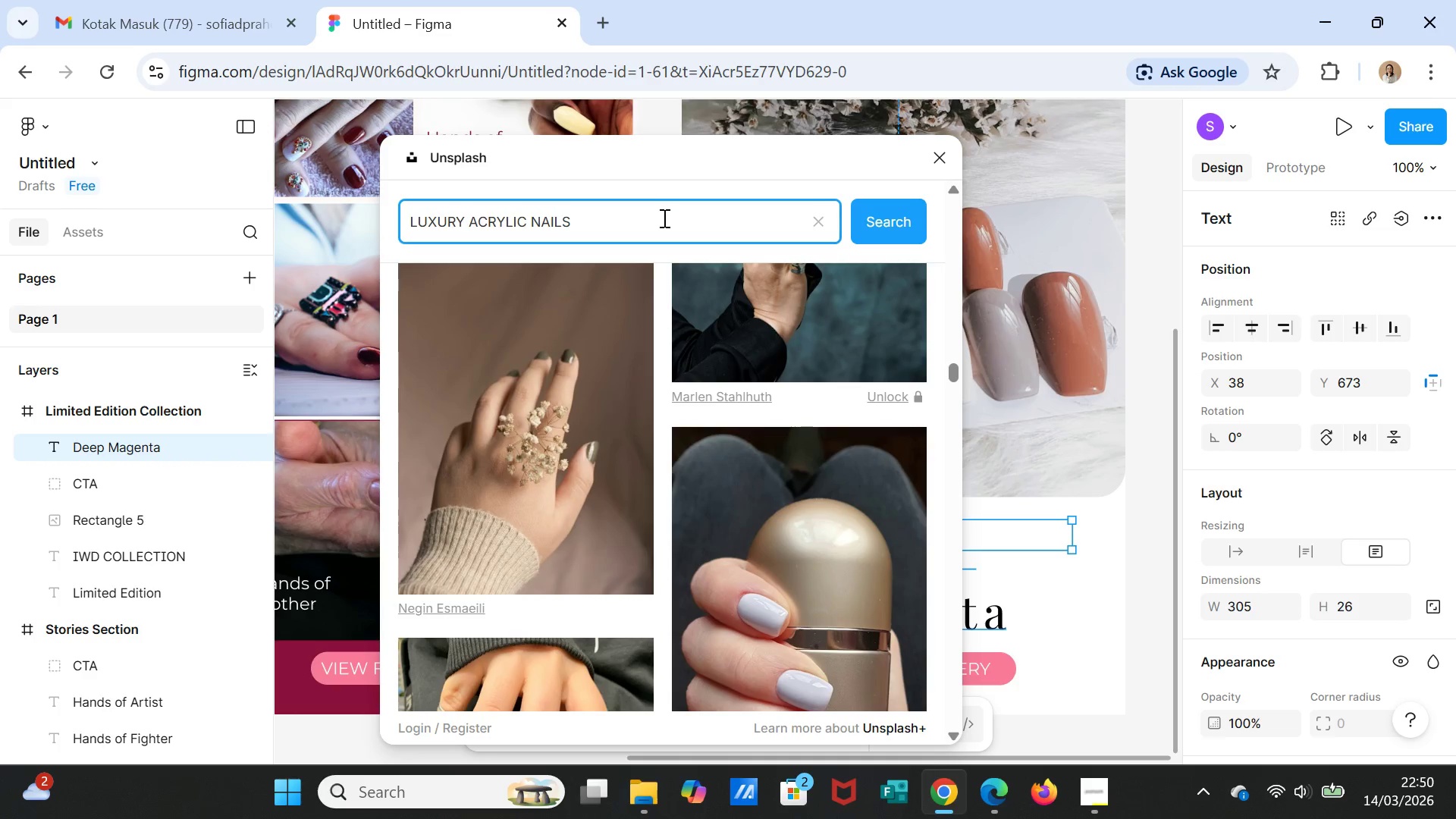 
type( COLLECTION)
key(Tab)
 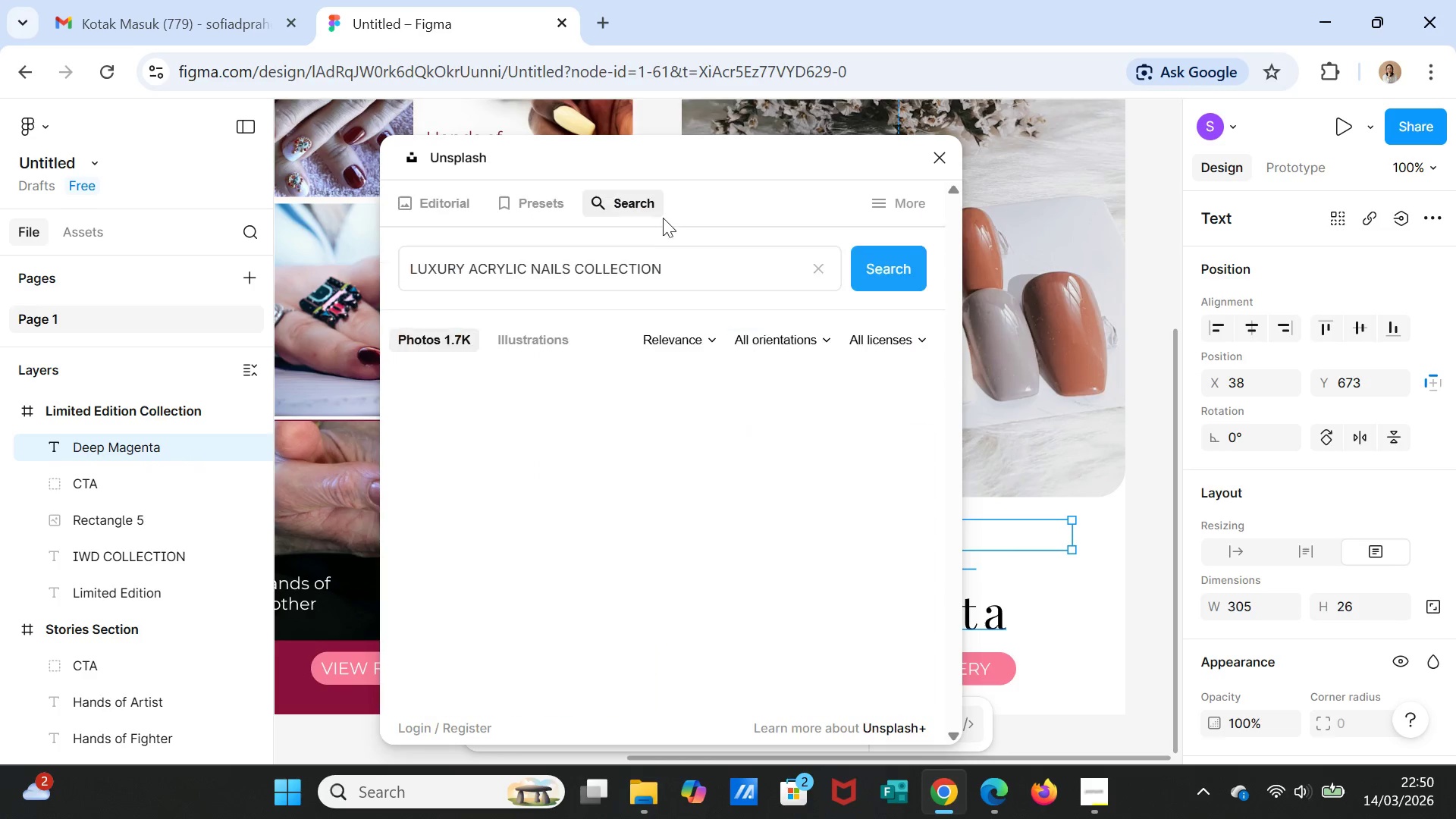 
key(Enter)
 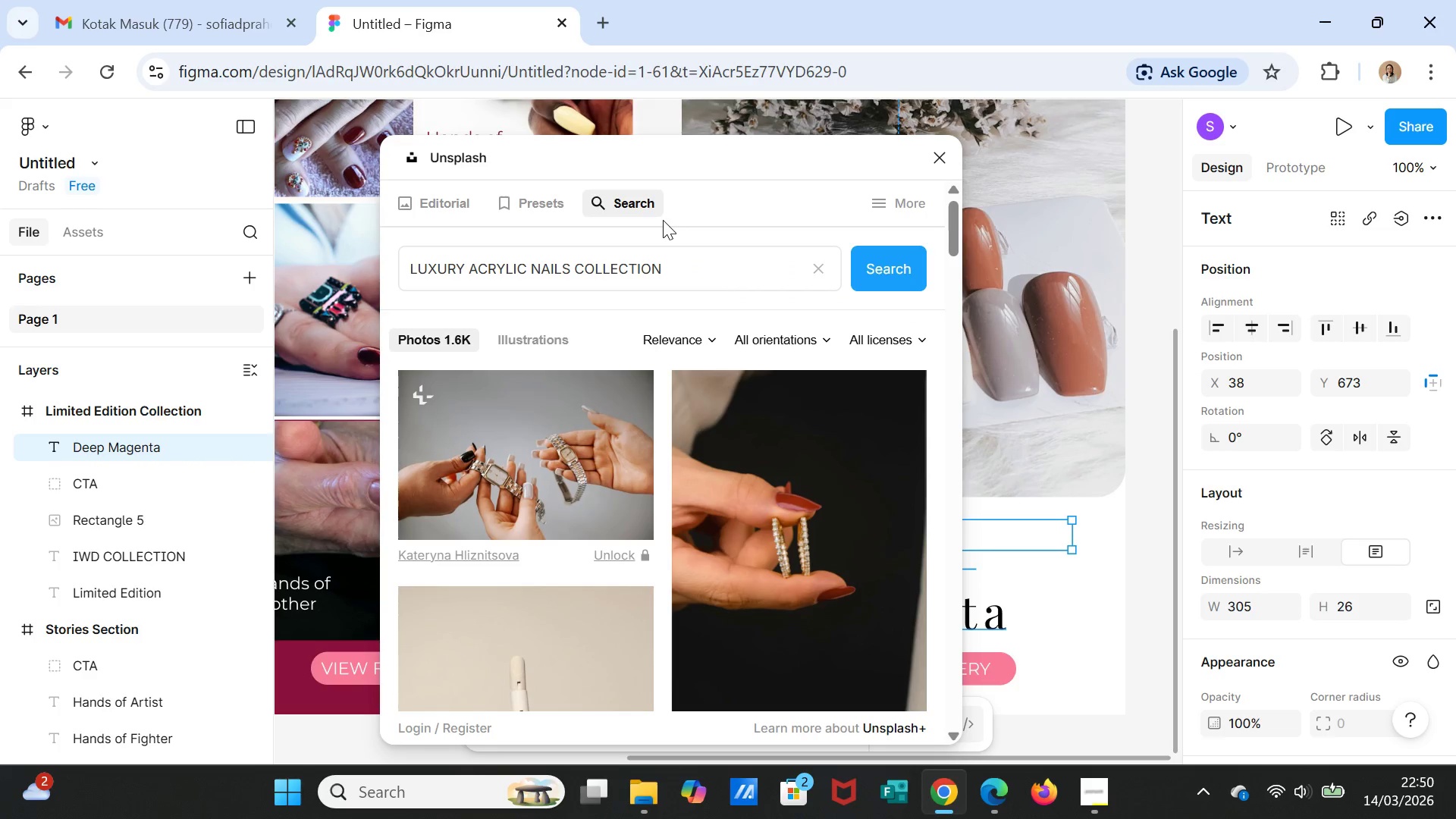 
scroll: coordinate [791, 544], scroll_direction: down, amount: 36.0
 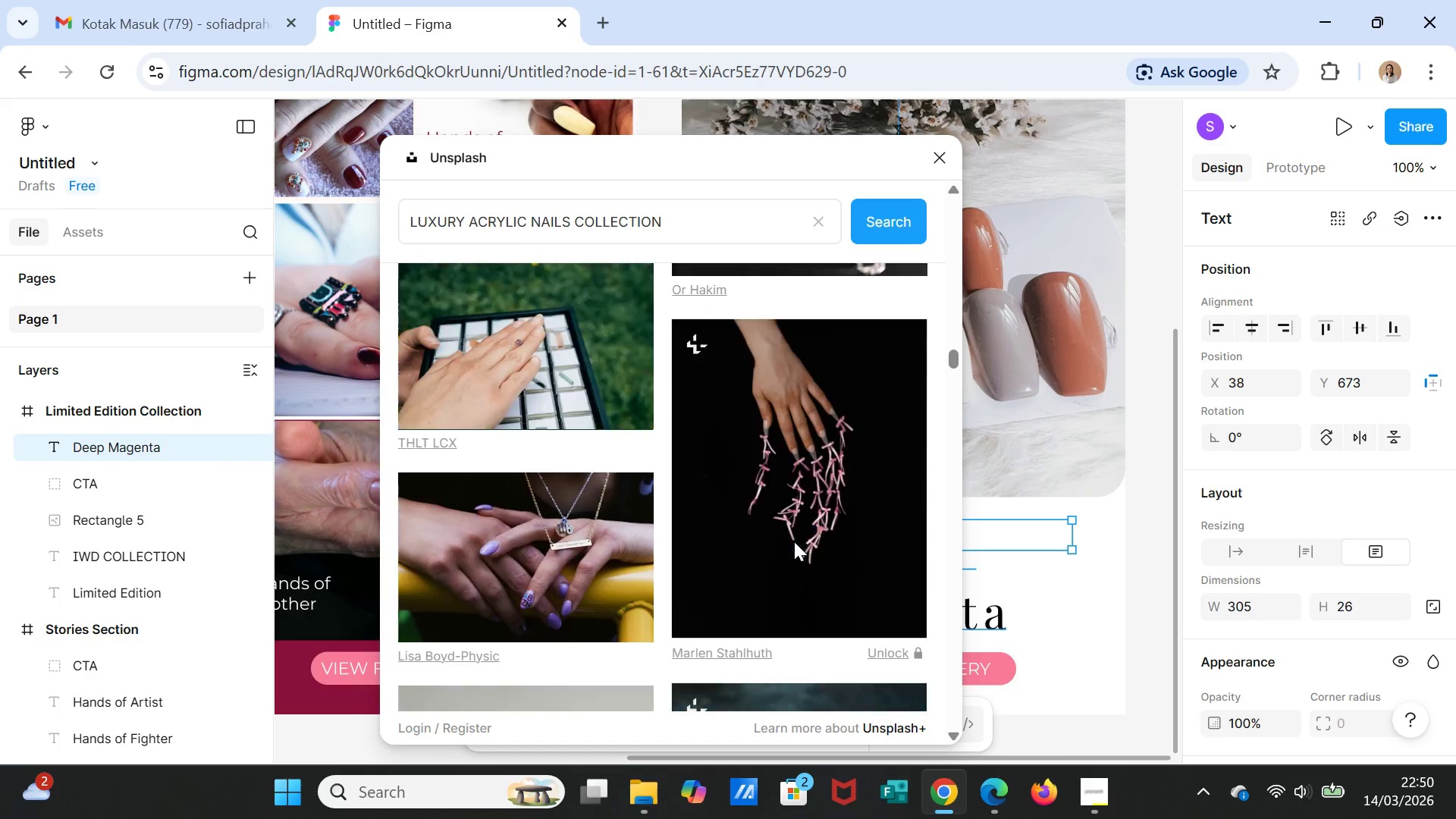 
scroll: coordinate [794, 541], scroll_direction: up, amount: 2.0
 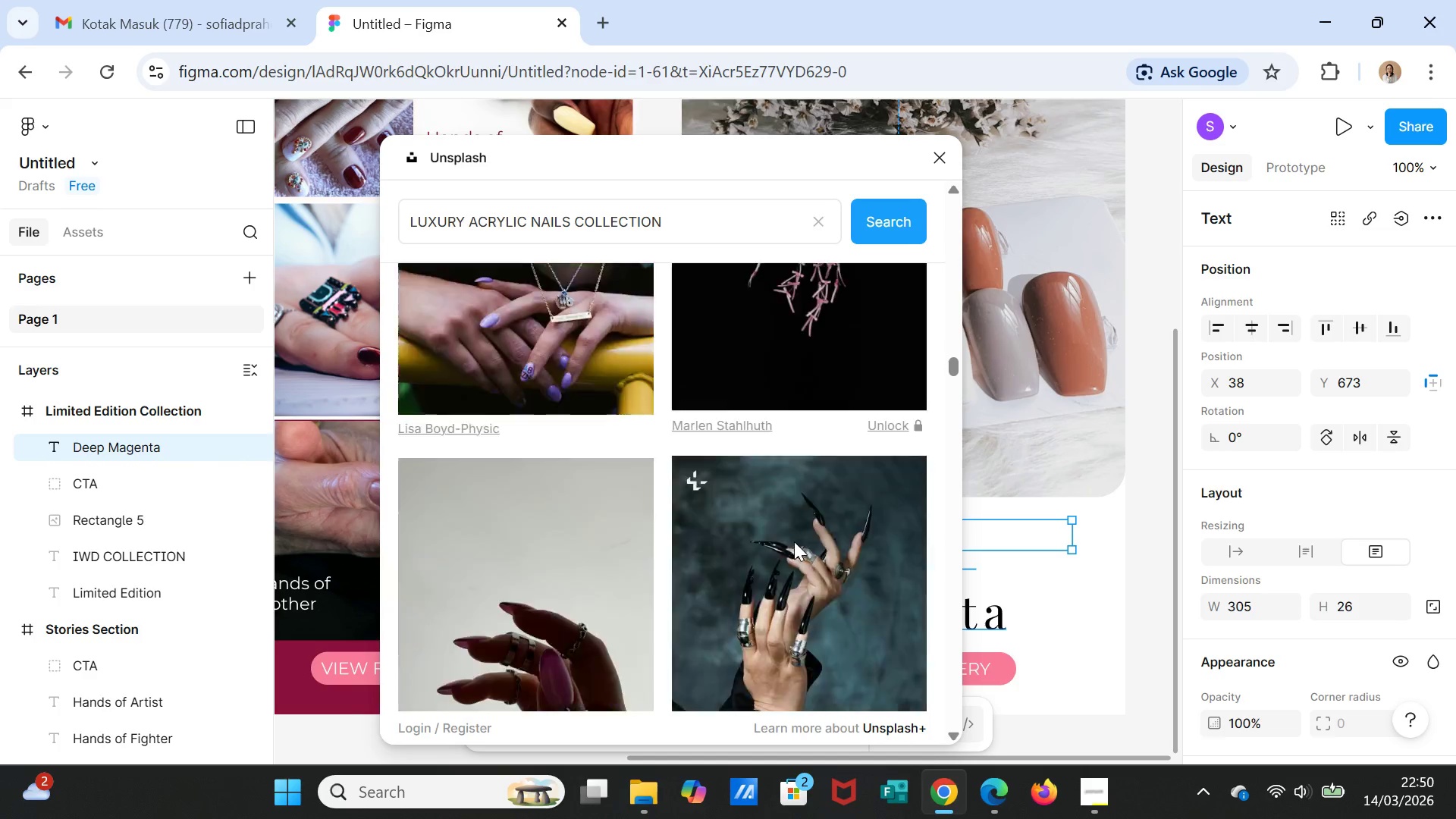 
scroll: coordinate [804, 524], scroll_direction: down, amount: 19.0
 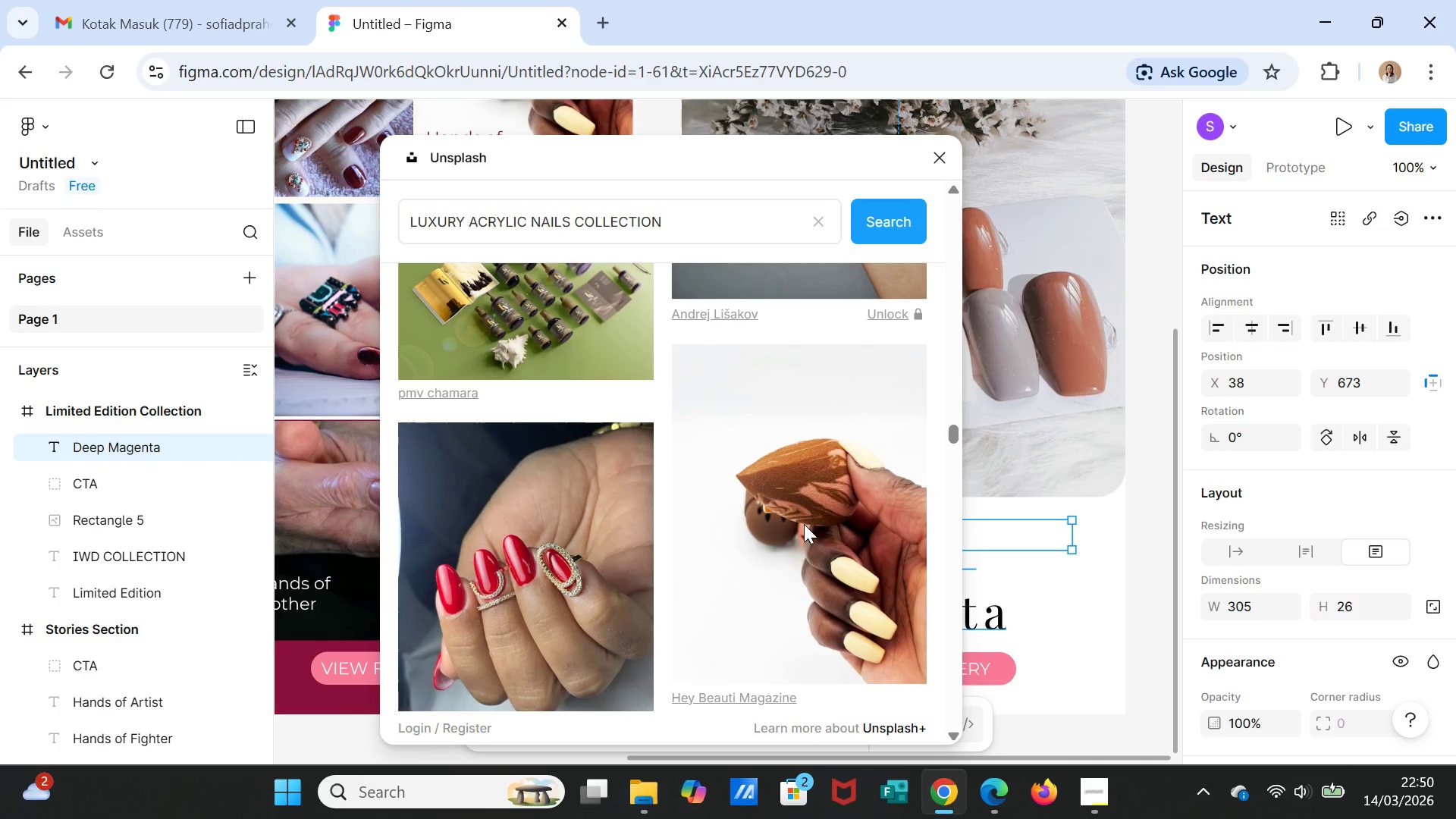 
scroll: coordinate [804, 524], scroll_direction: up, amount: 1.0
 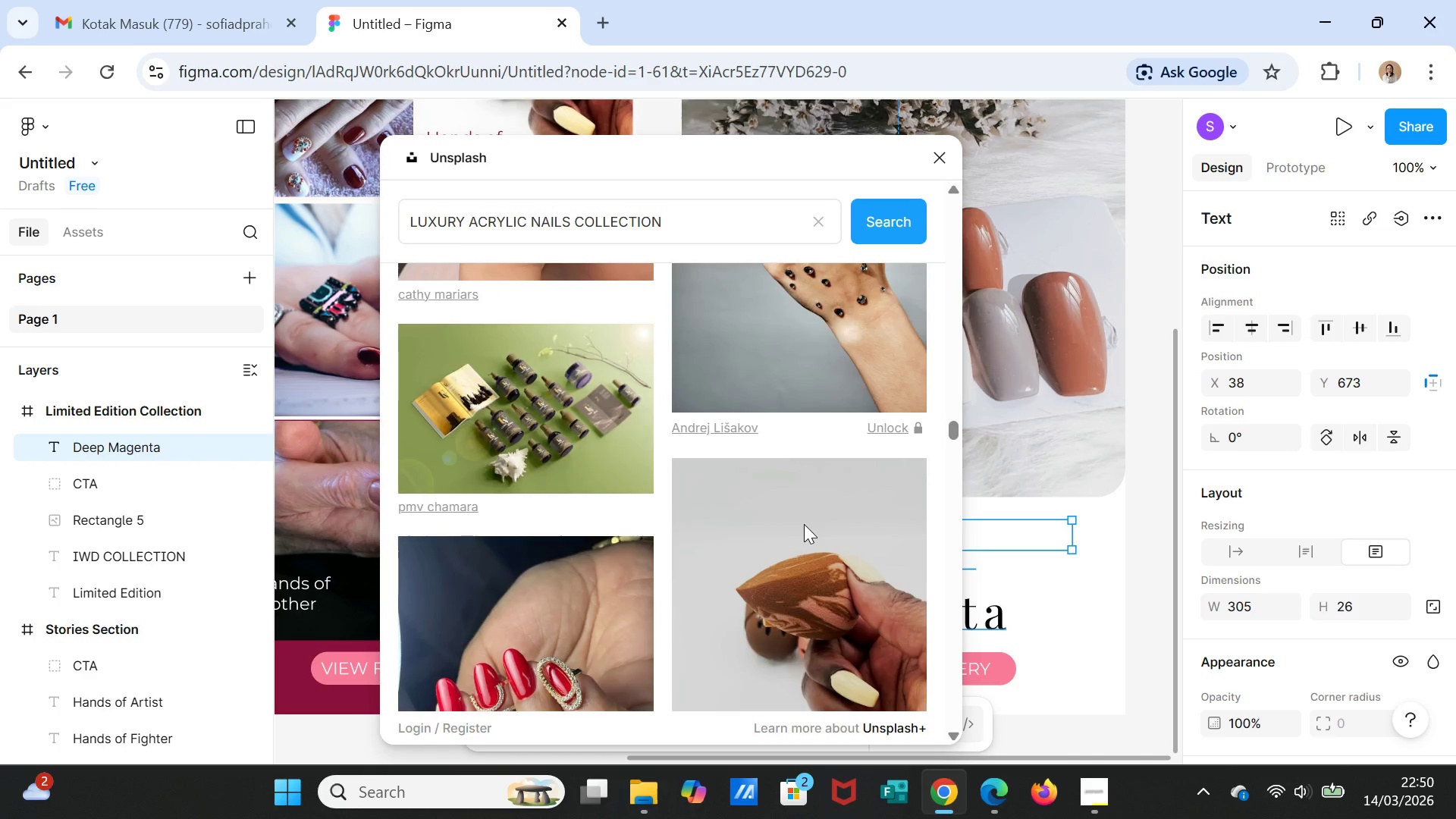 
scroll: coordinate [804, 524], scroll_direction: down, amount: 4.0
 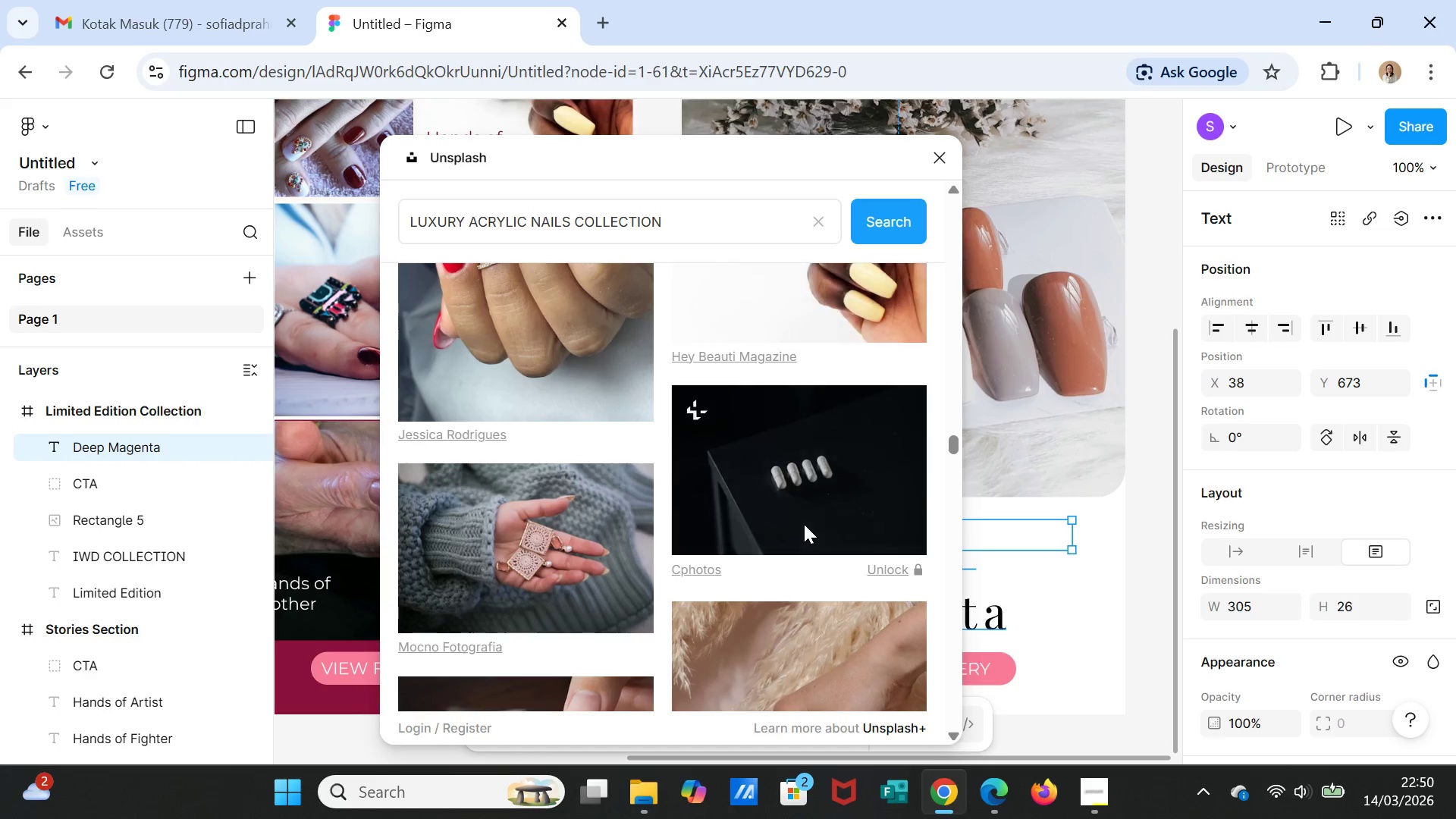 
scroll: coordinate [804, 524], scroll_direction: up, amount: 1.0
 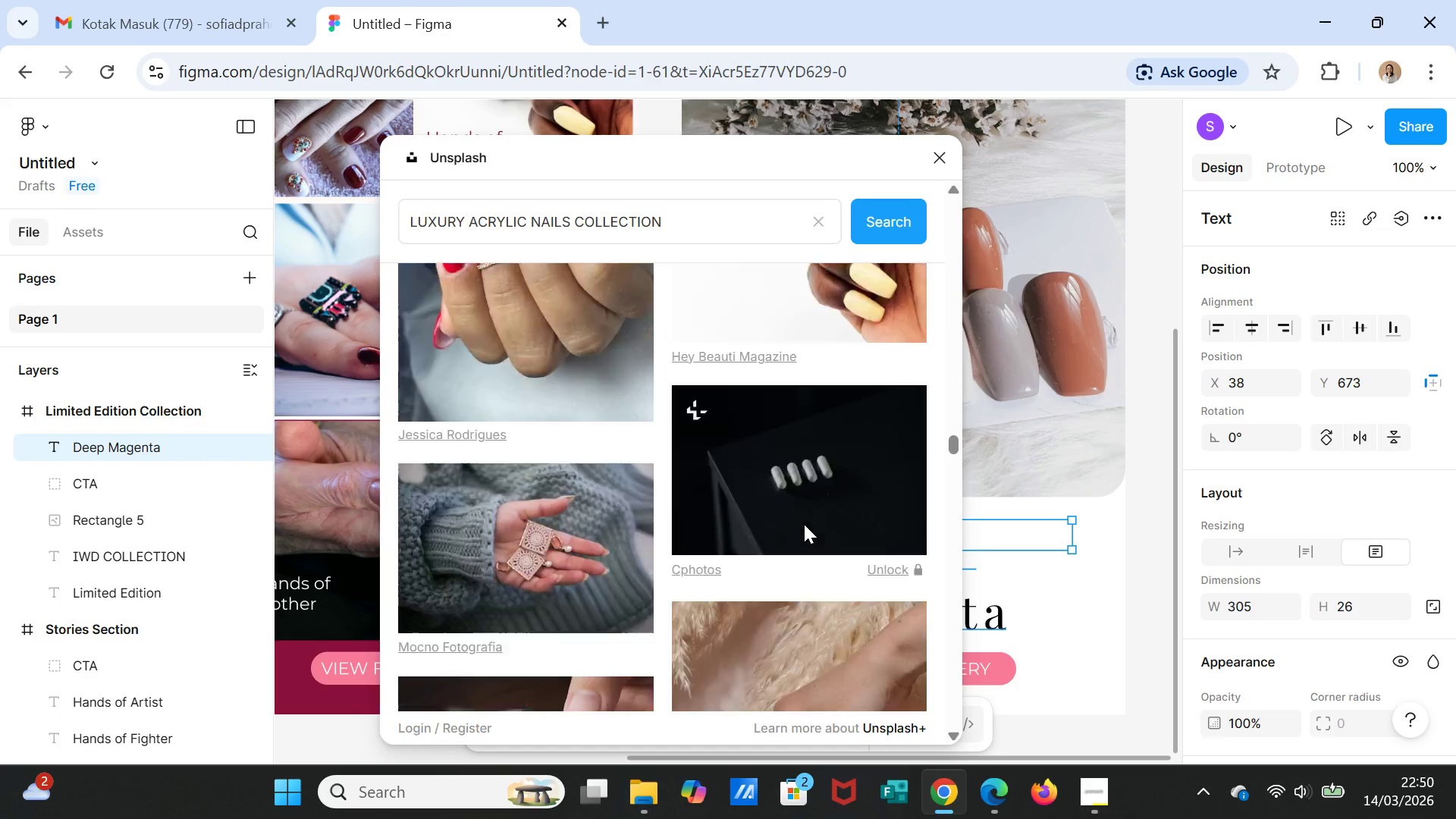 
scroll: coordinate [805, 523], scroll_direction: down, amount: 18.0
 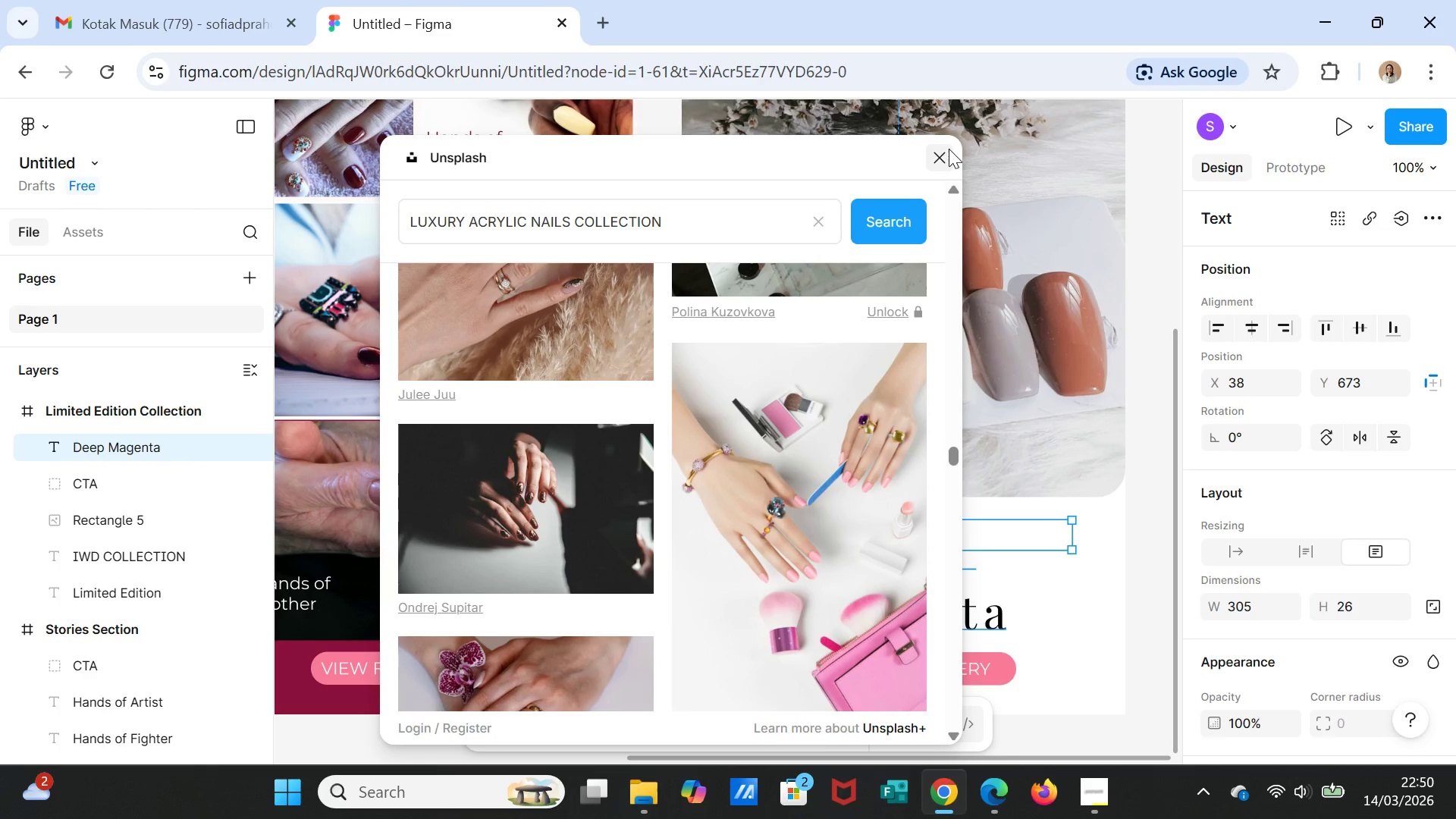 
left_click([949, 152])
 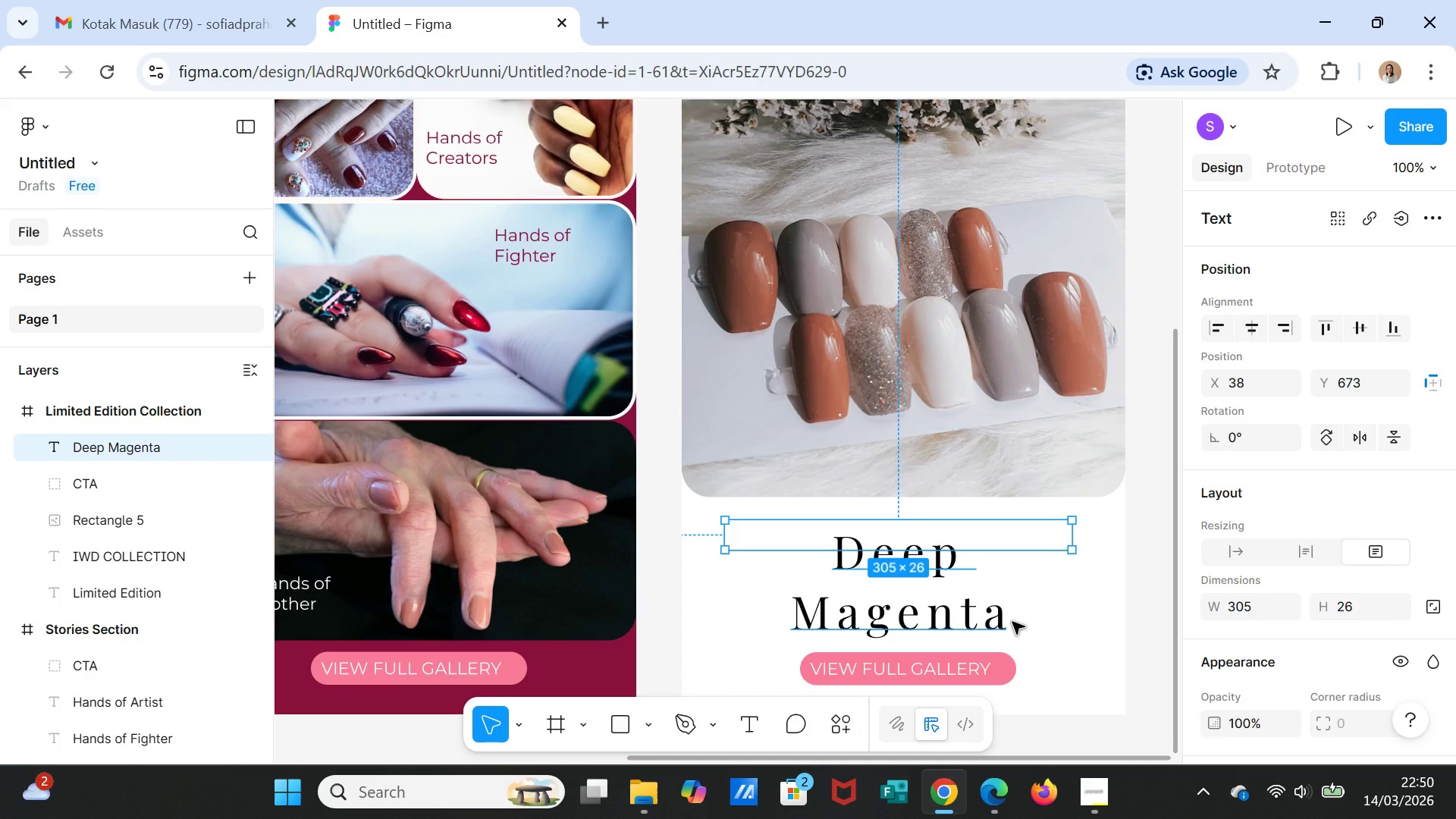 
left_click([1012, 622])
 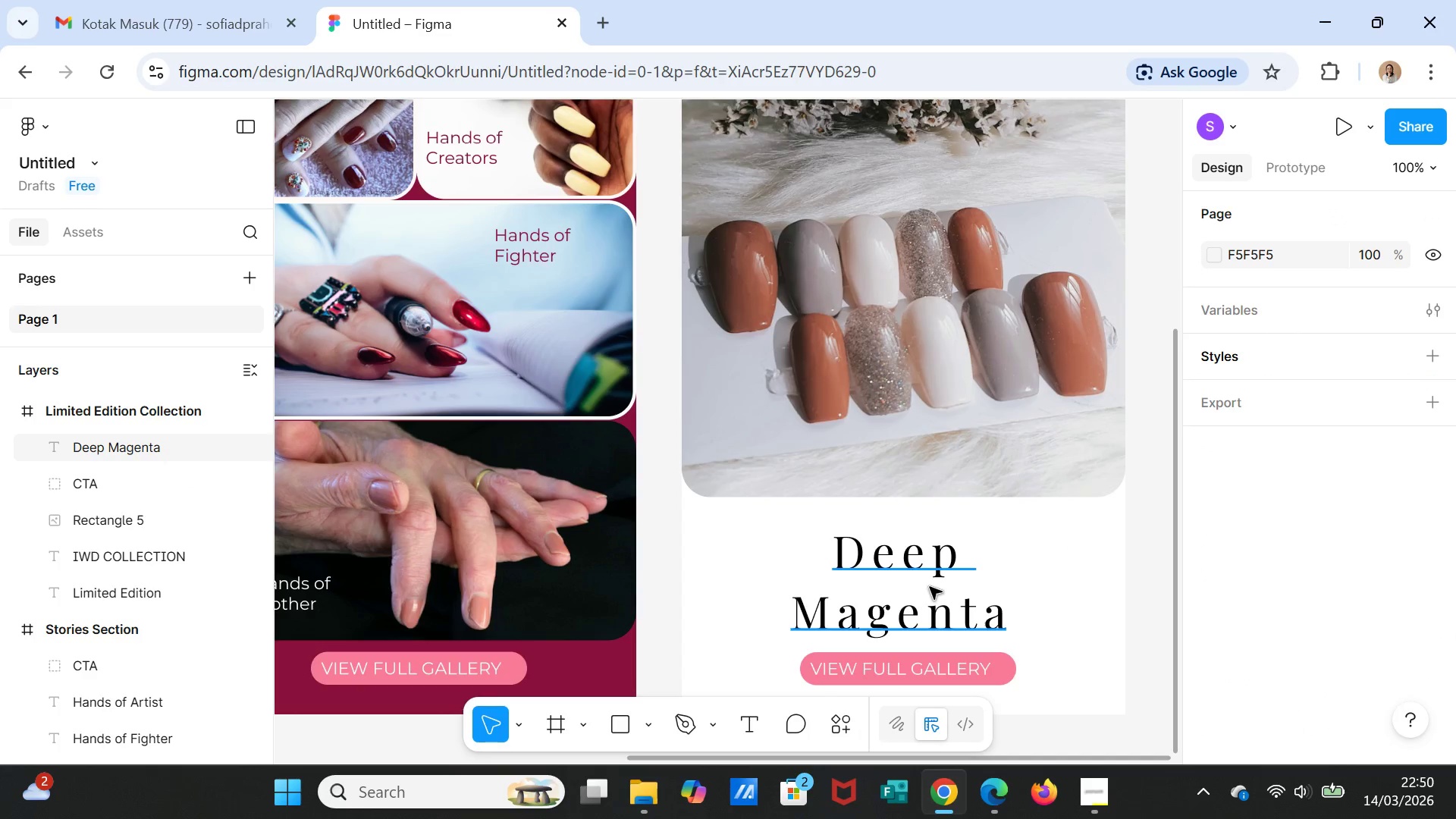 
left_click([930, 587])
 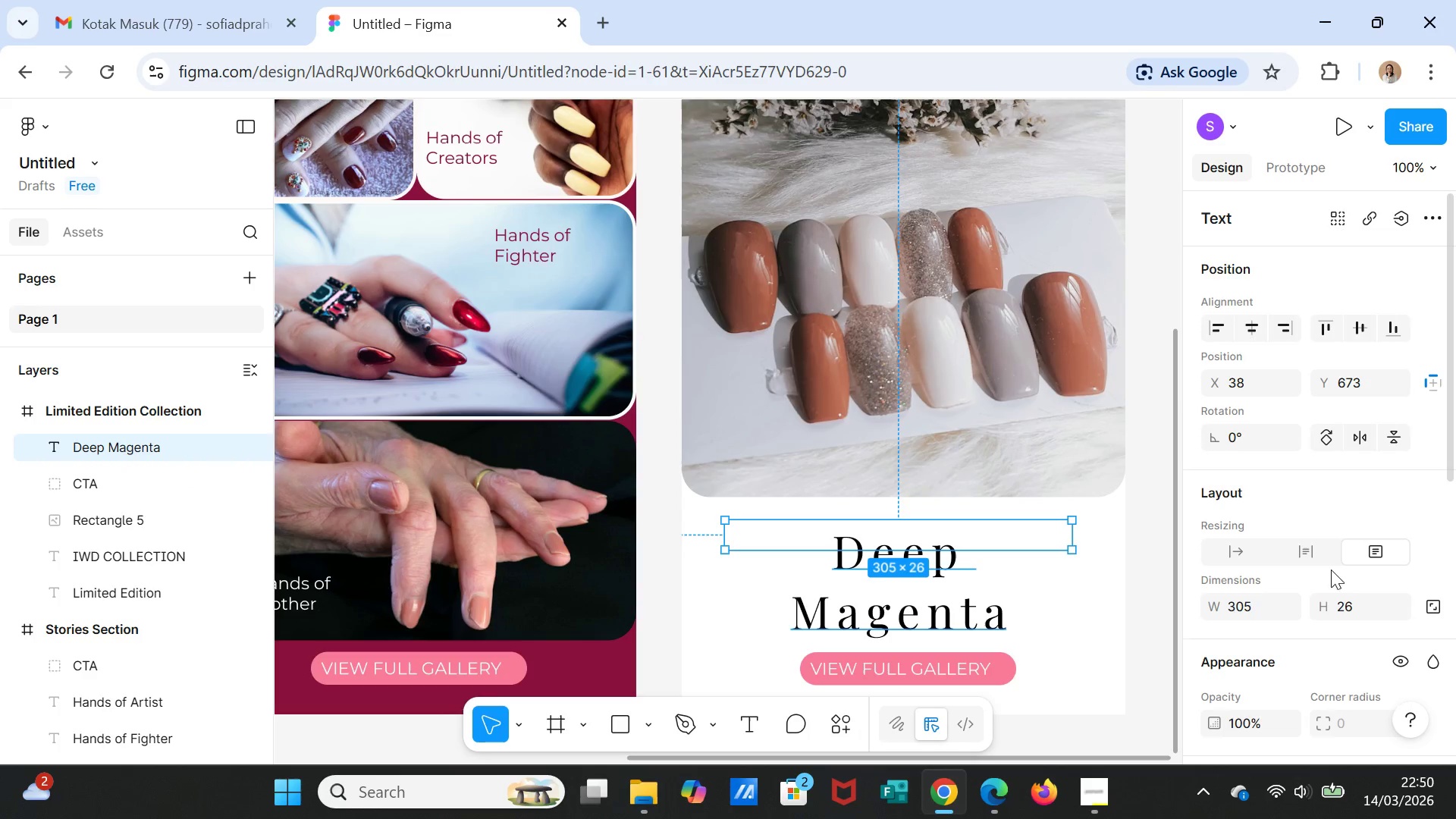 
scroll: coordinate [1325, 581], scroll_direction: down, amount: 3.0
 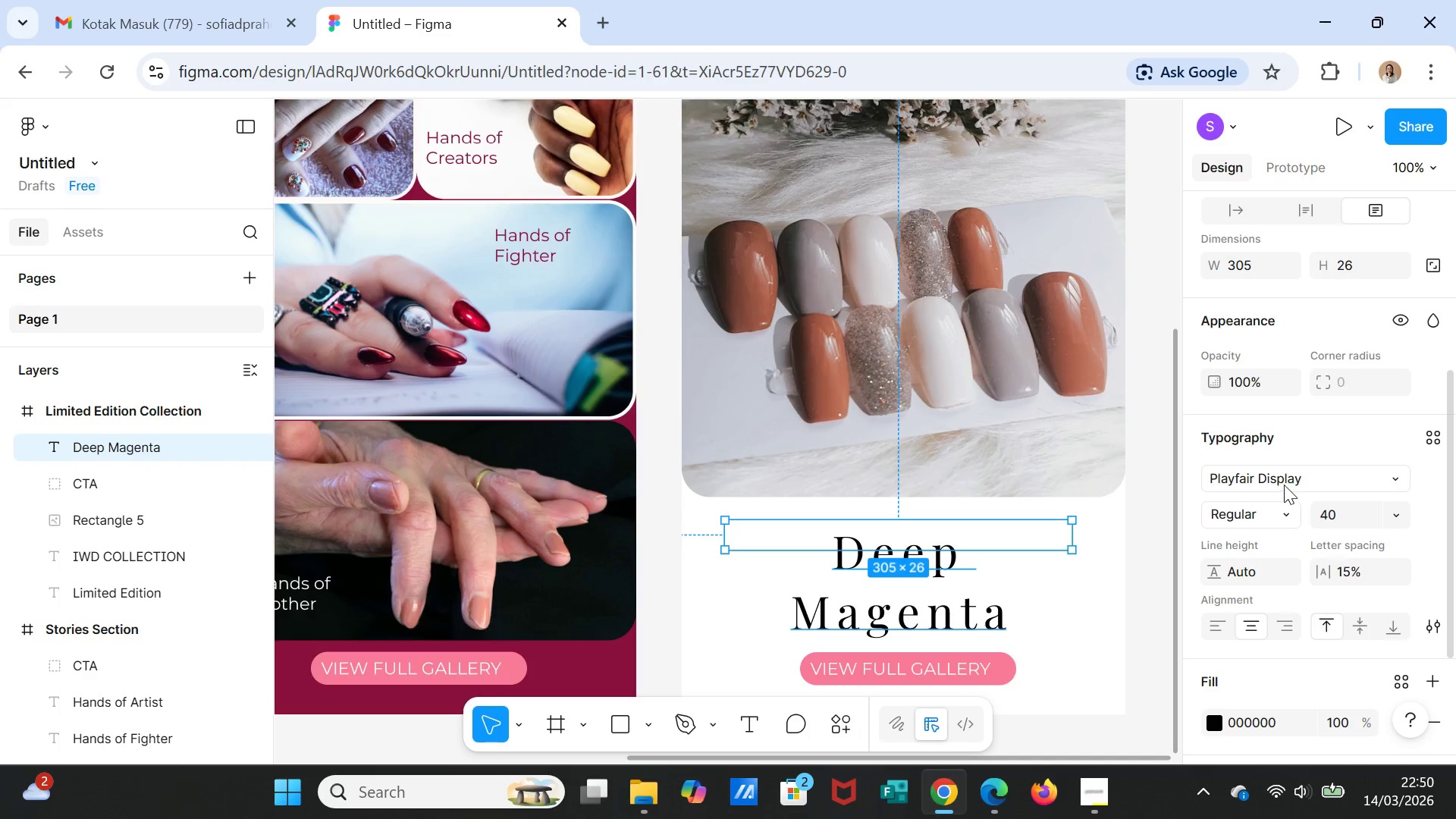 
left_click([1284, 474])
 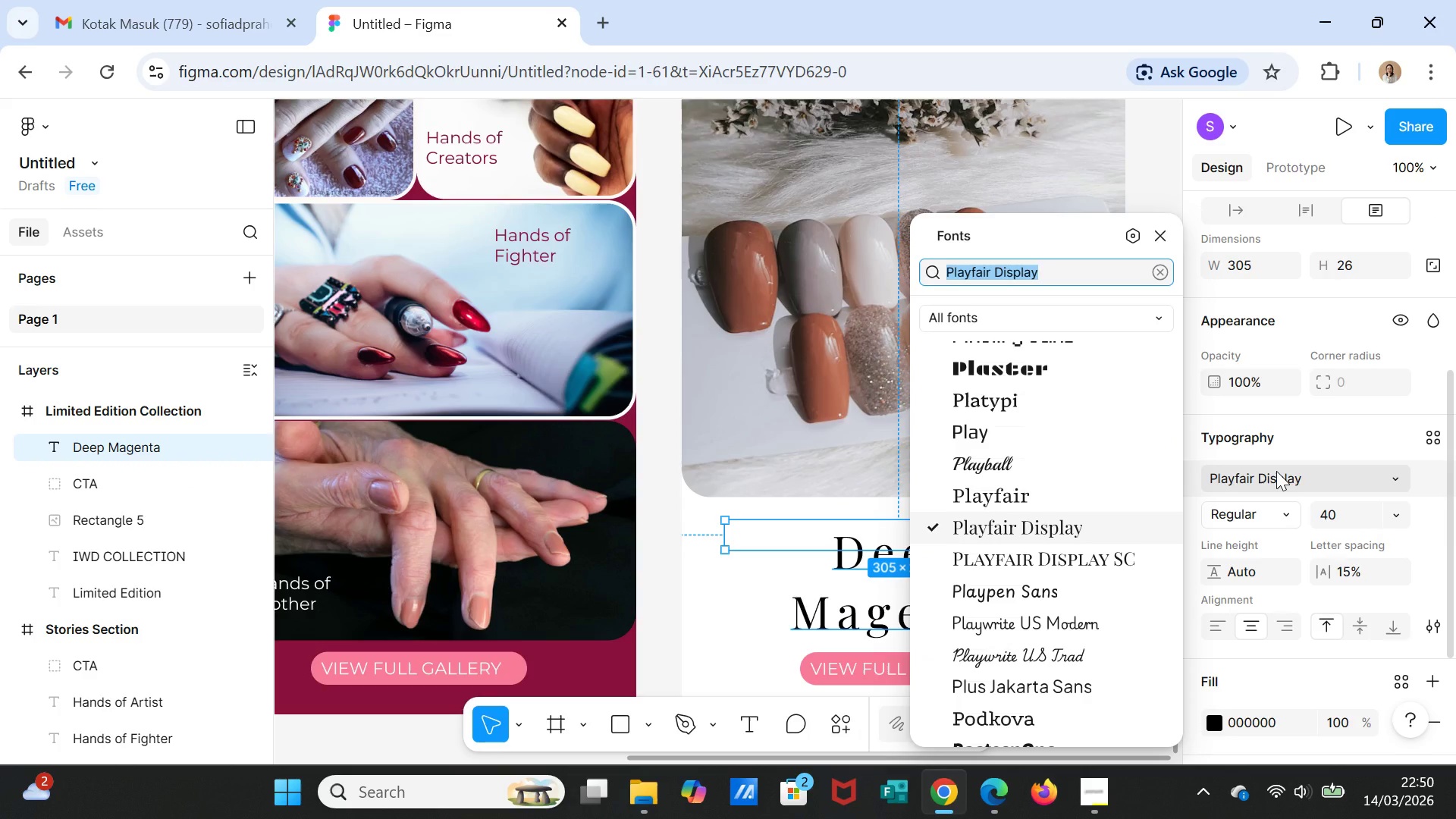 
type(MONT)
 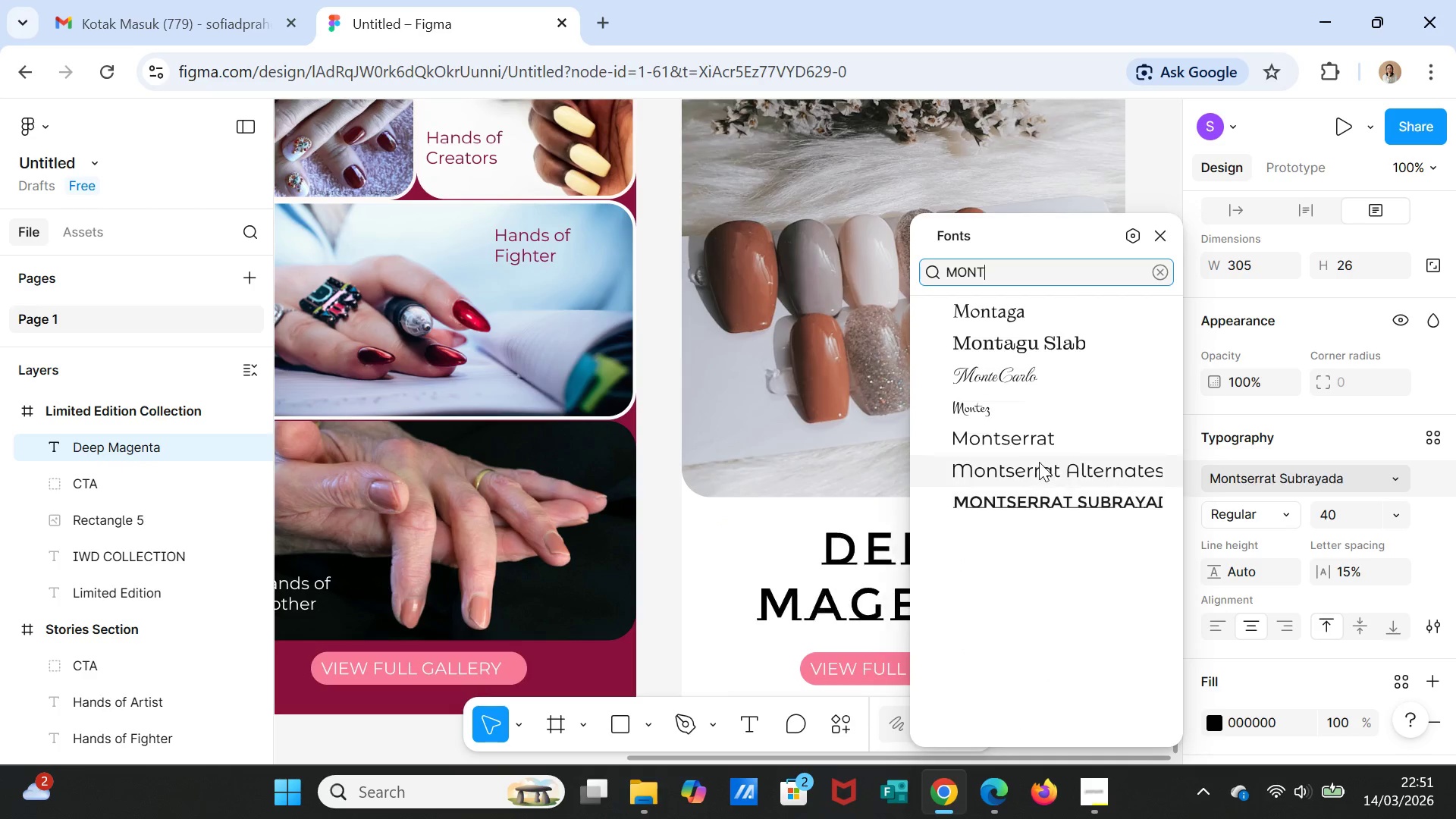 
left_click([1038, 447])
 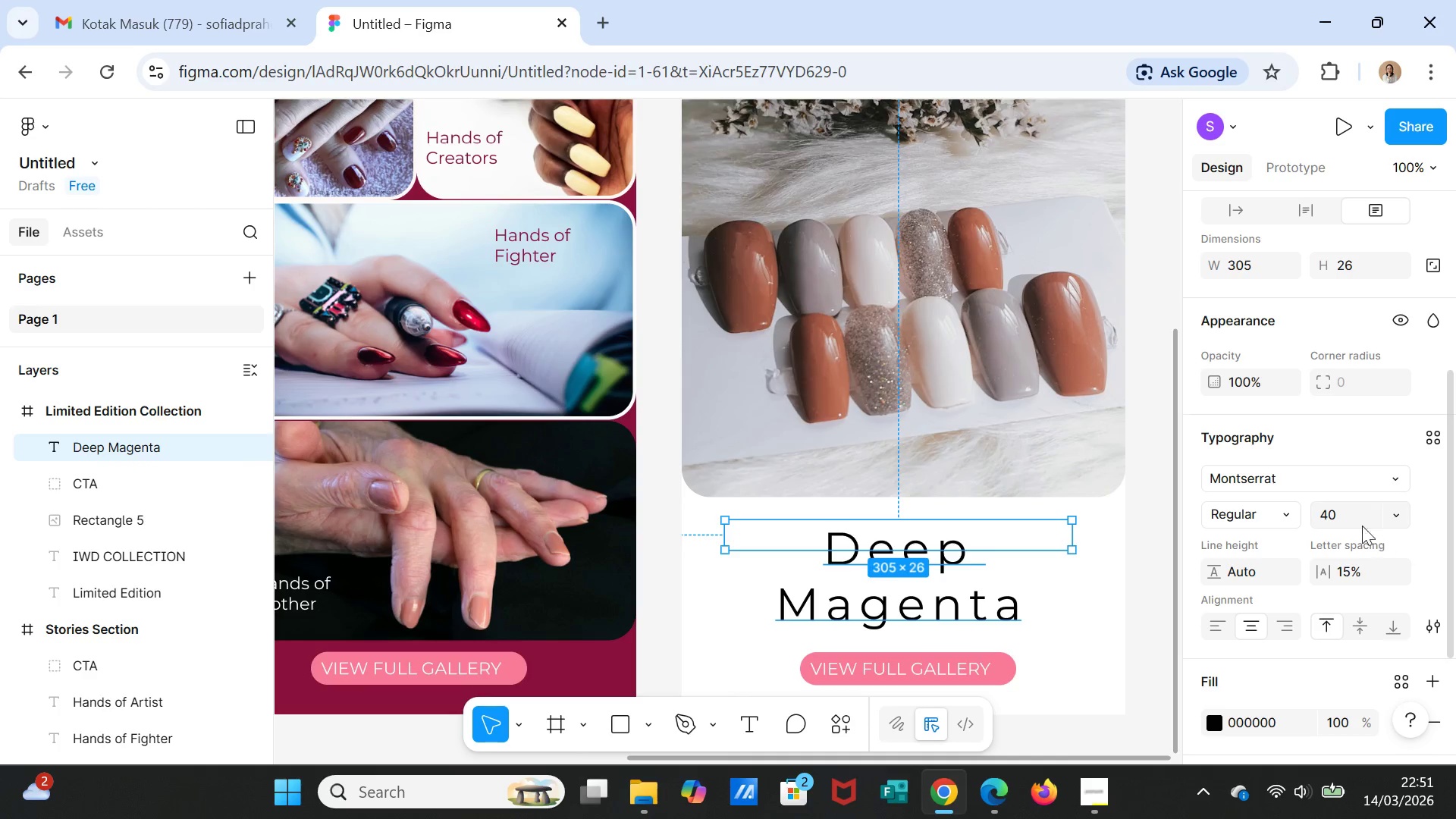 
left_click([1346, 518])
 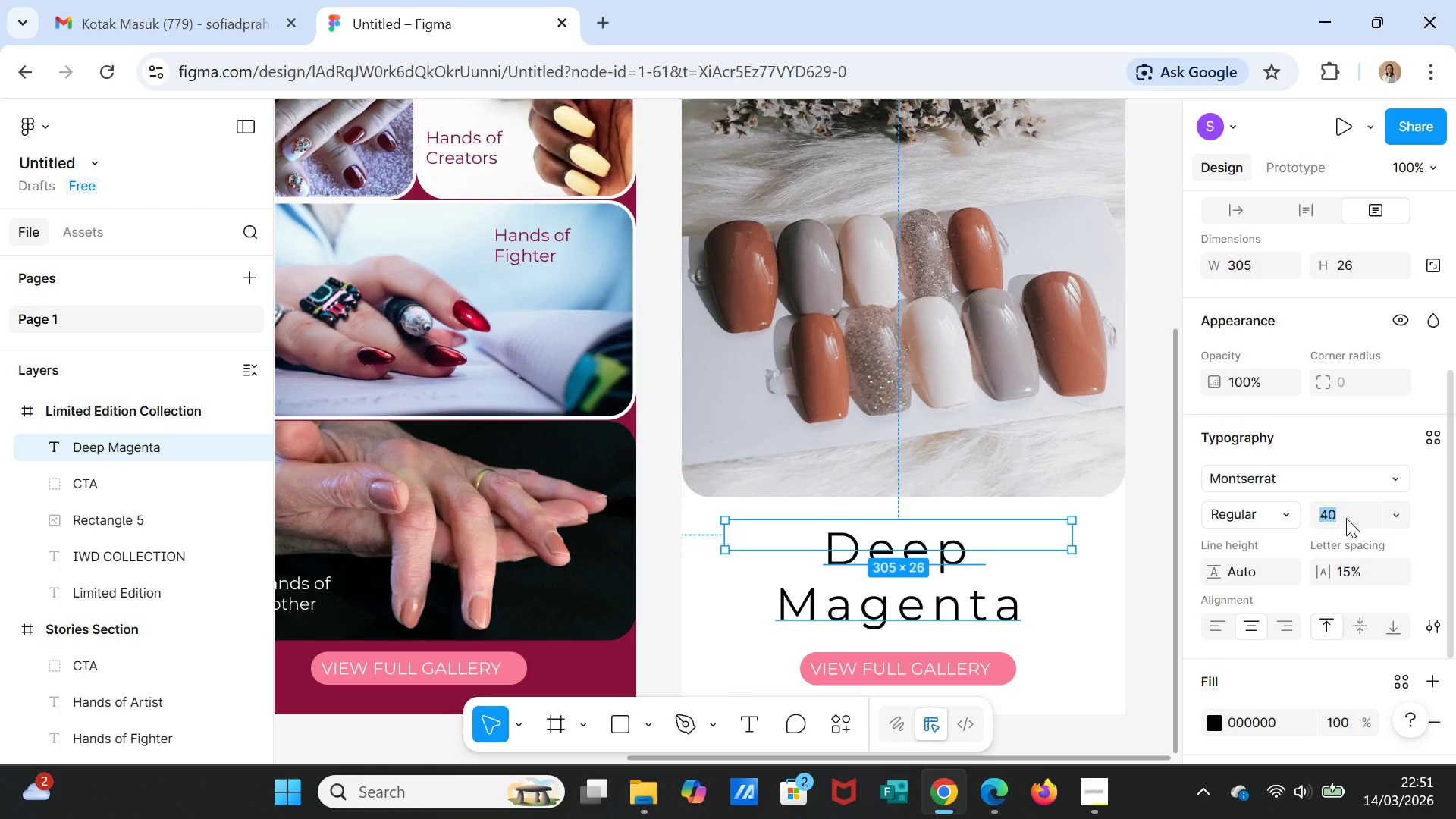 
type(20)
 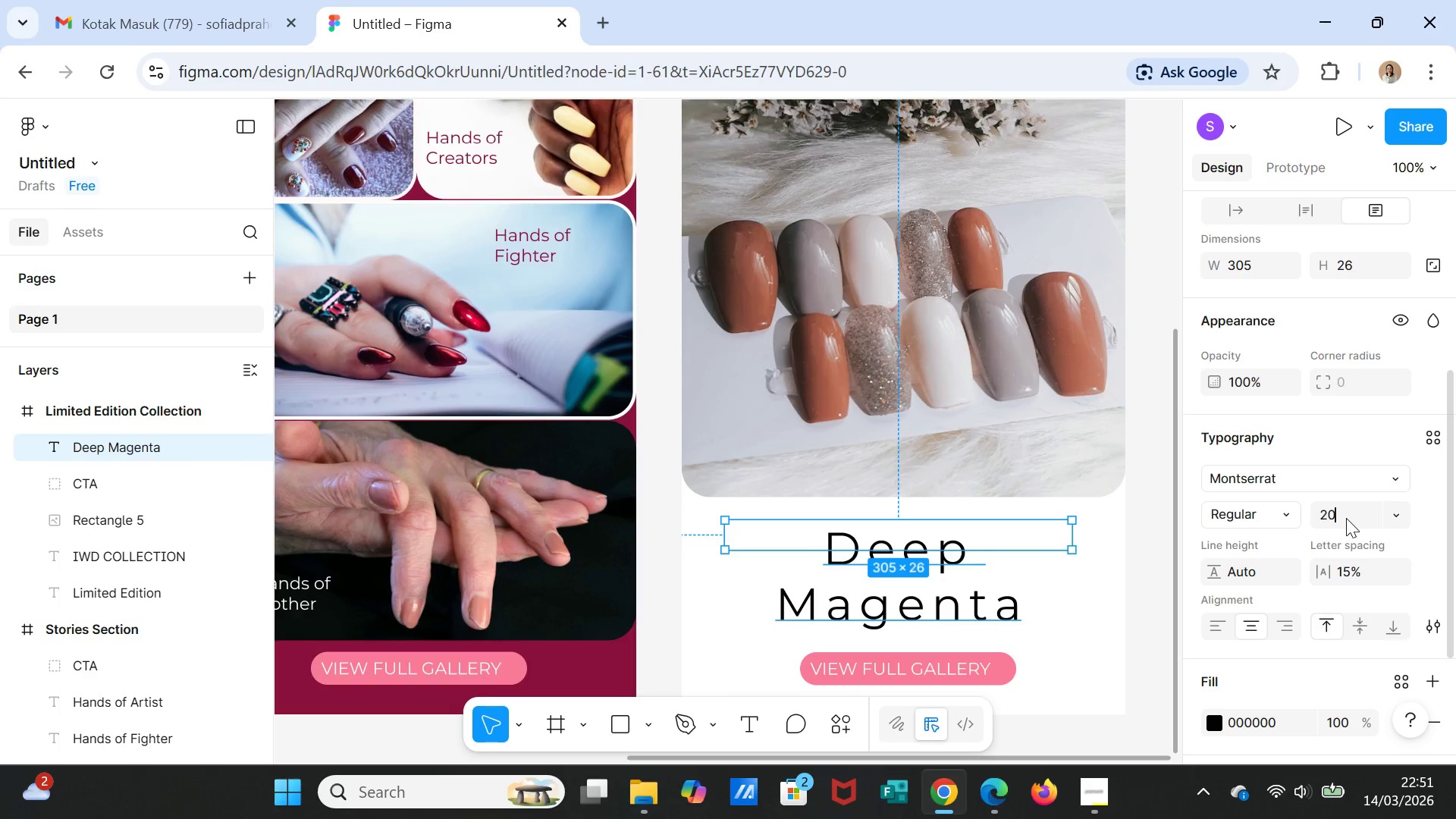 
key(Enter)
 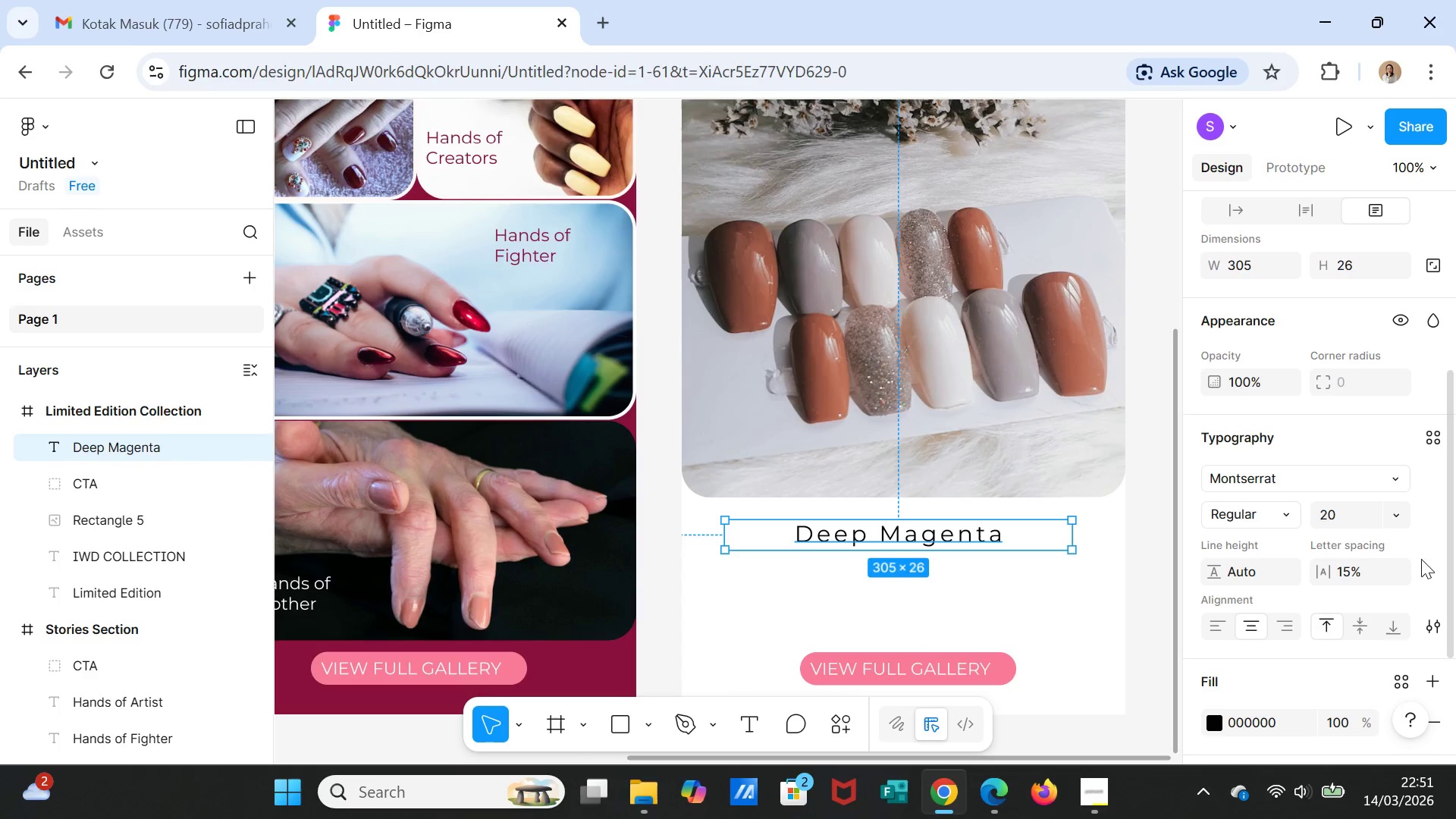 
scroll: coordinate [1392, 566], scroll_direction: down, amount: 1.0
 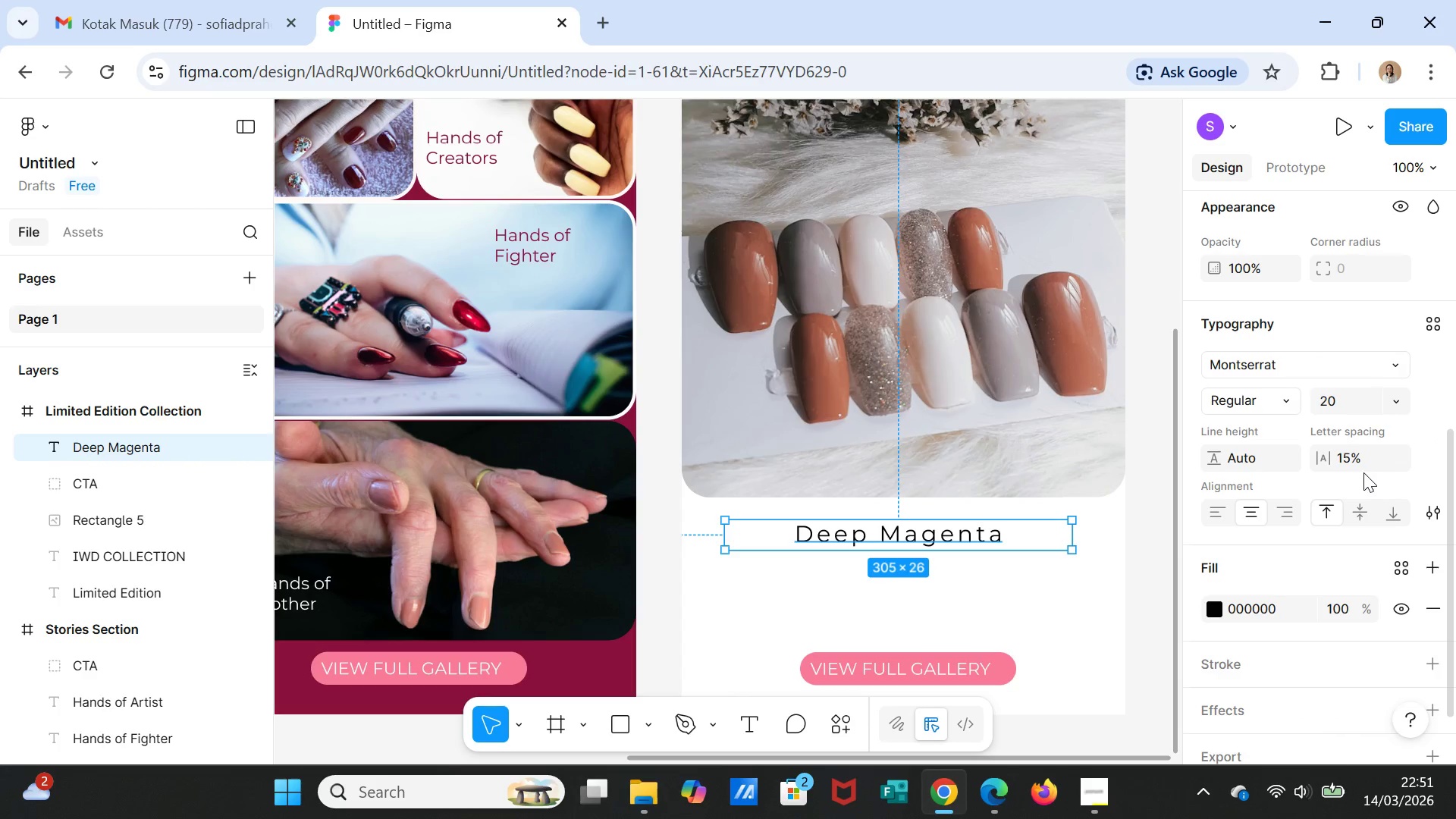 
left_click([1346, 459])
 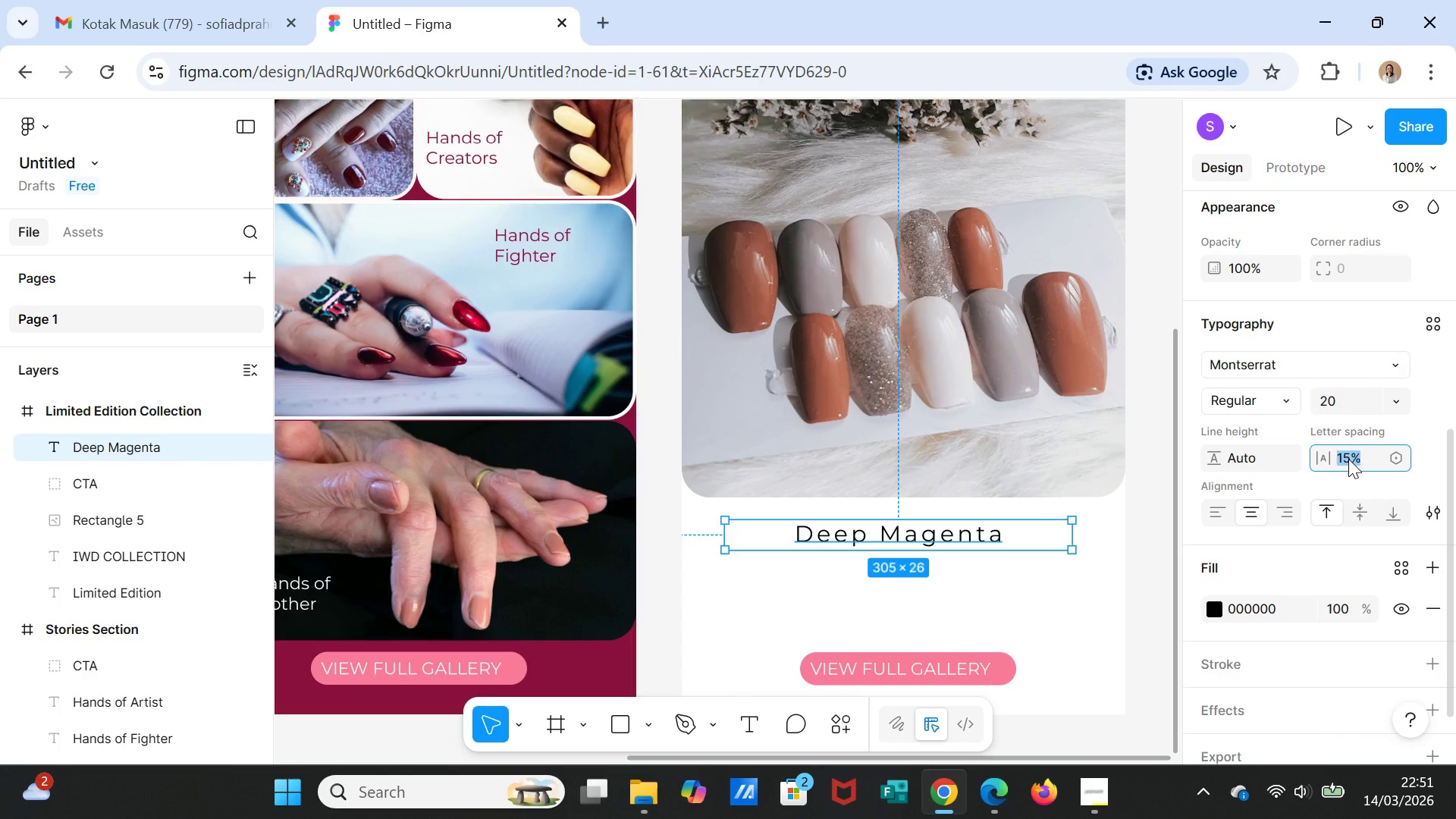 
key(5)
 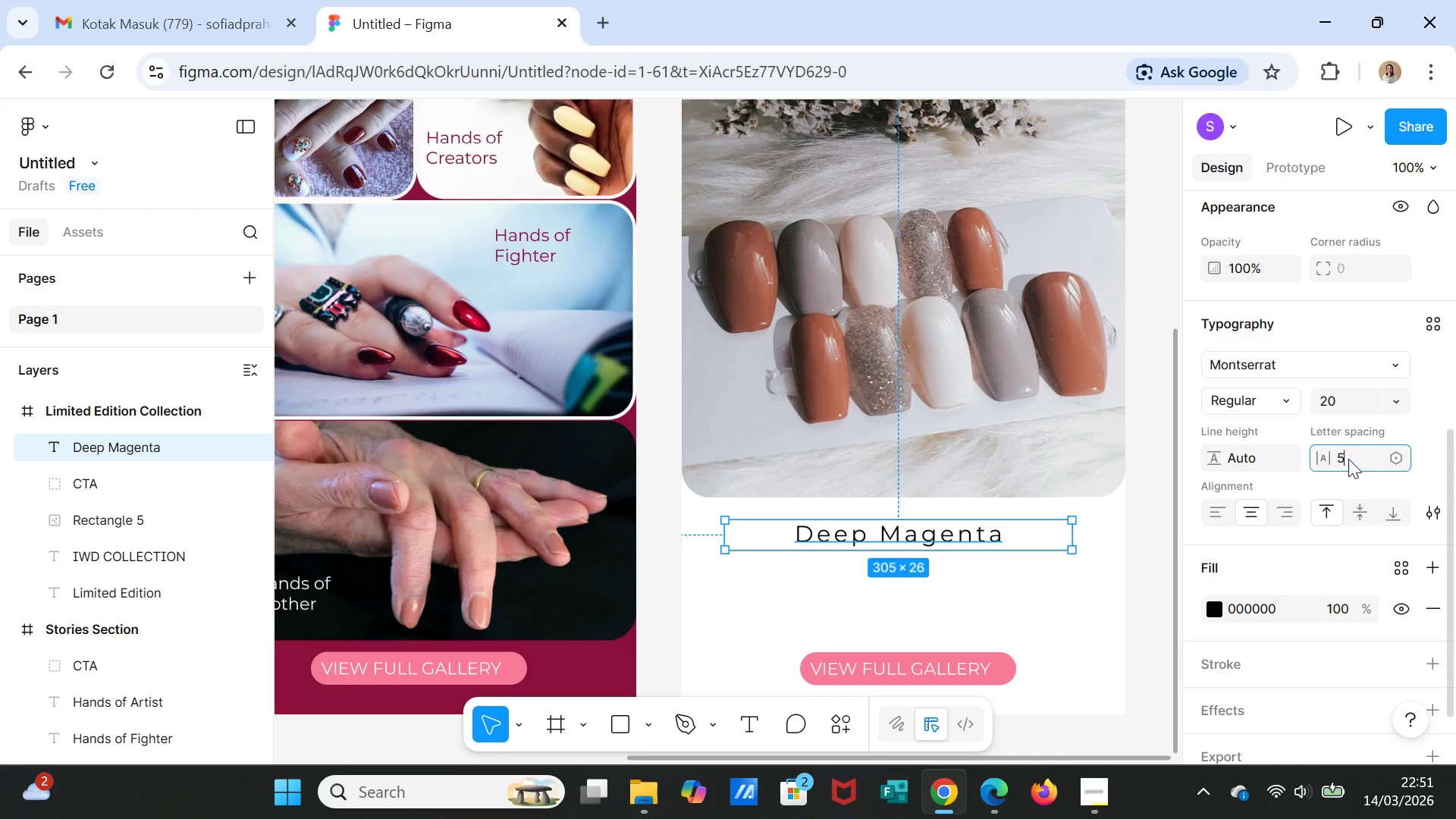 
key(Enter)
 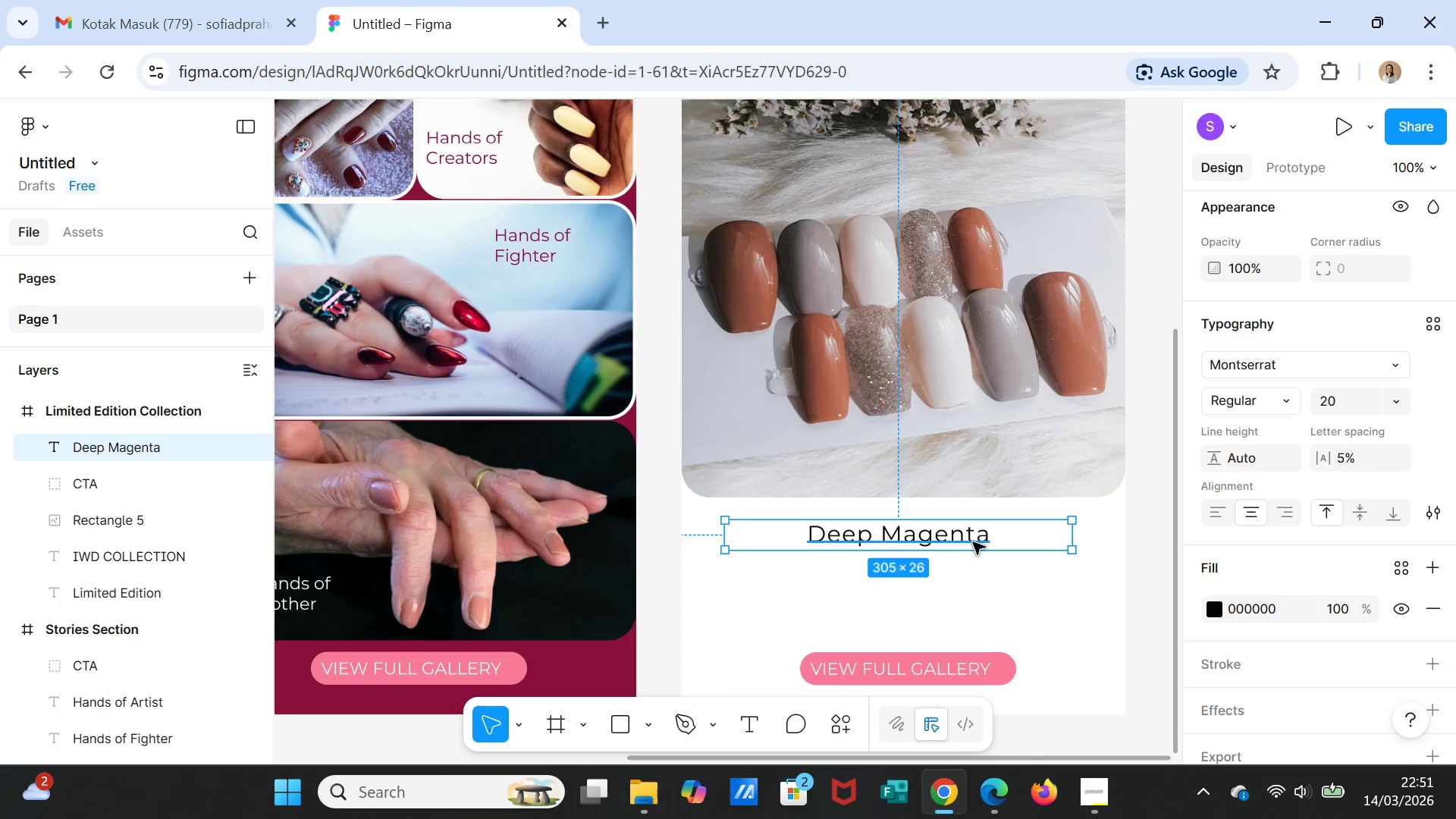 
left_click([983, 542])
 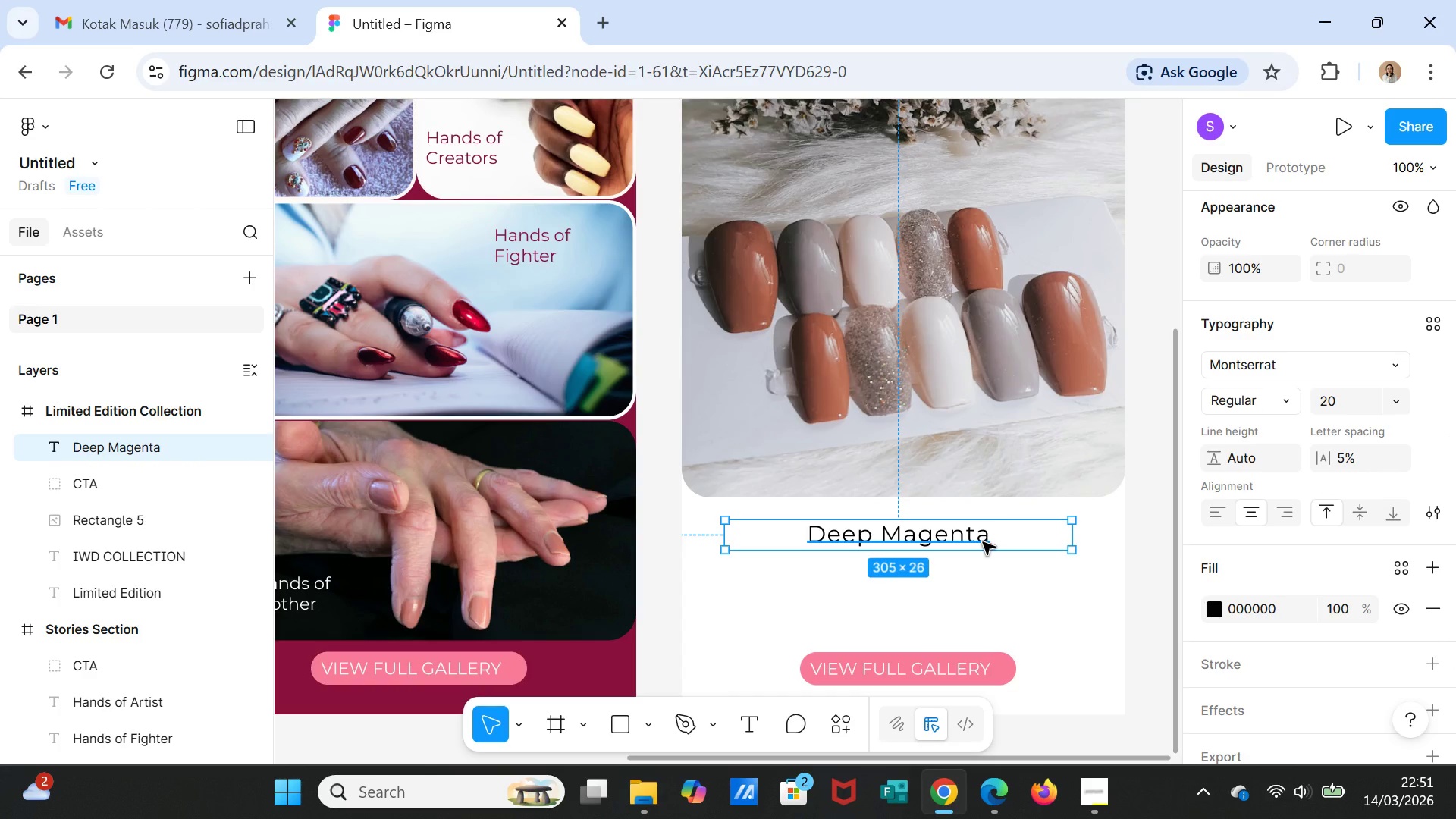 
key(Control+D)
 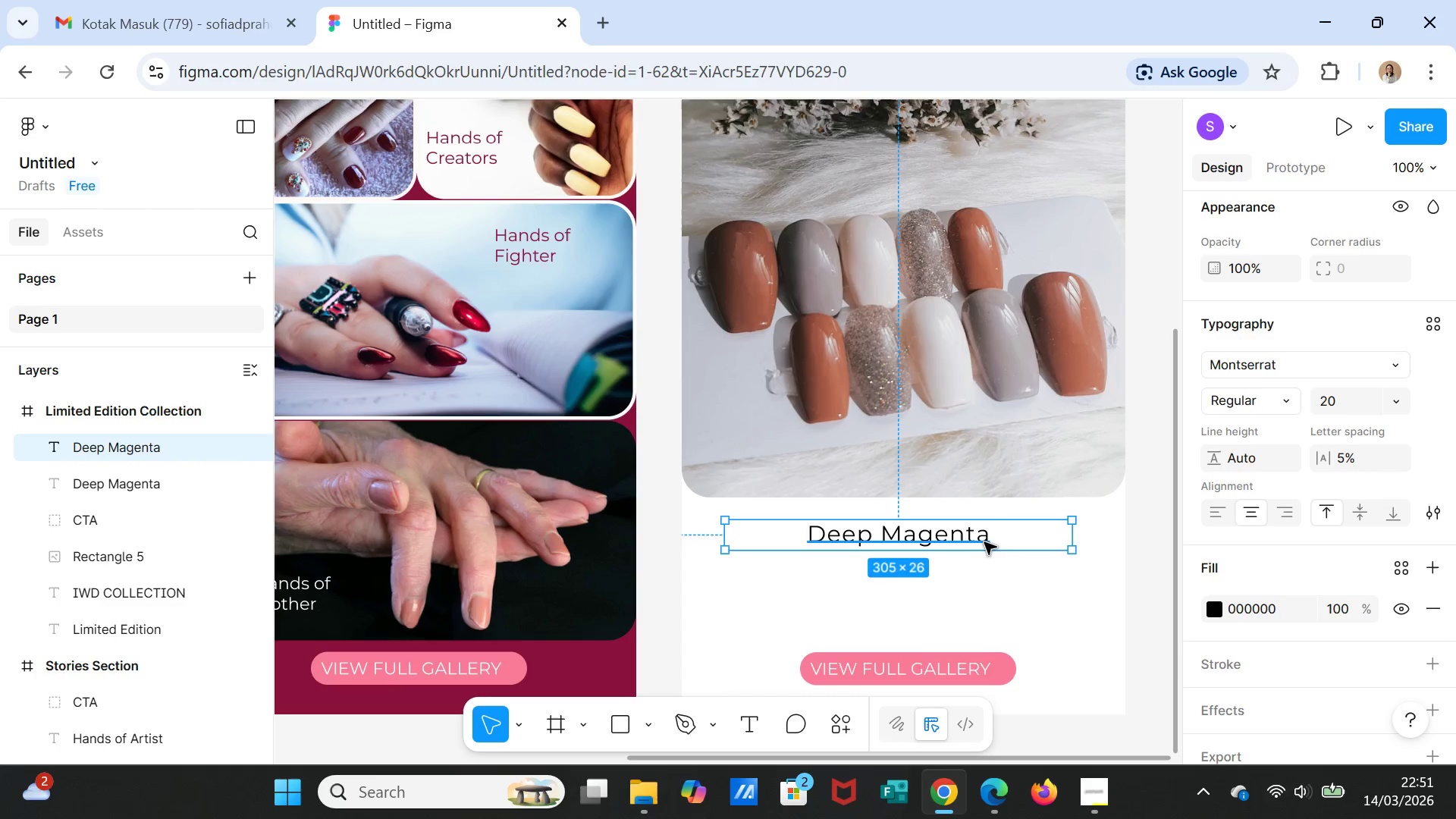 
left_click_drag(start_coordinate=[982, 540], to_coordinate=[981, 575])
 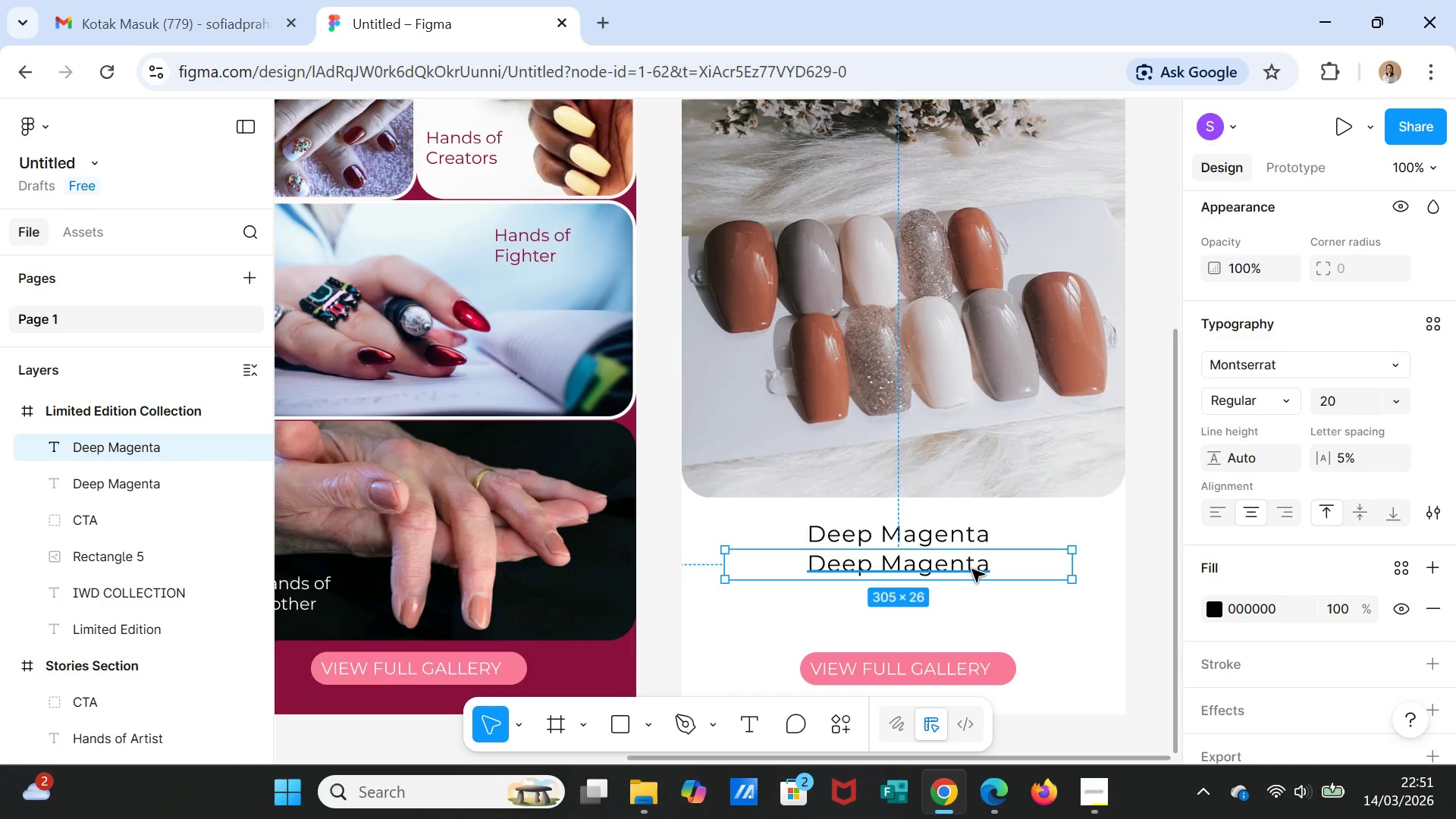 
double_click([972, 570])
 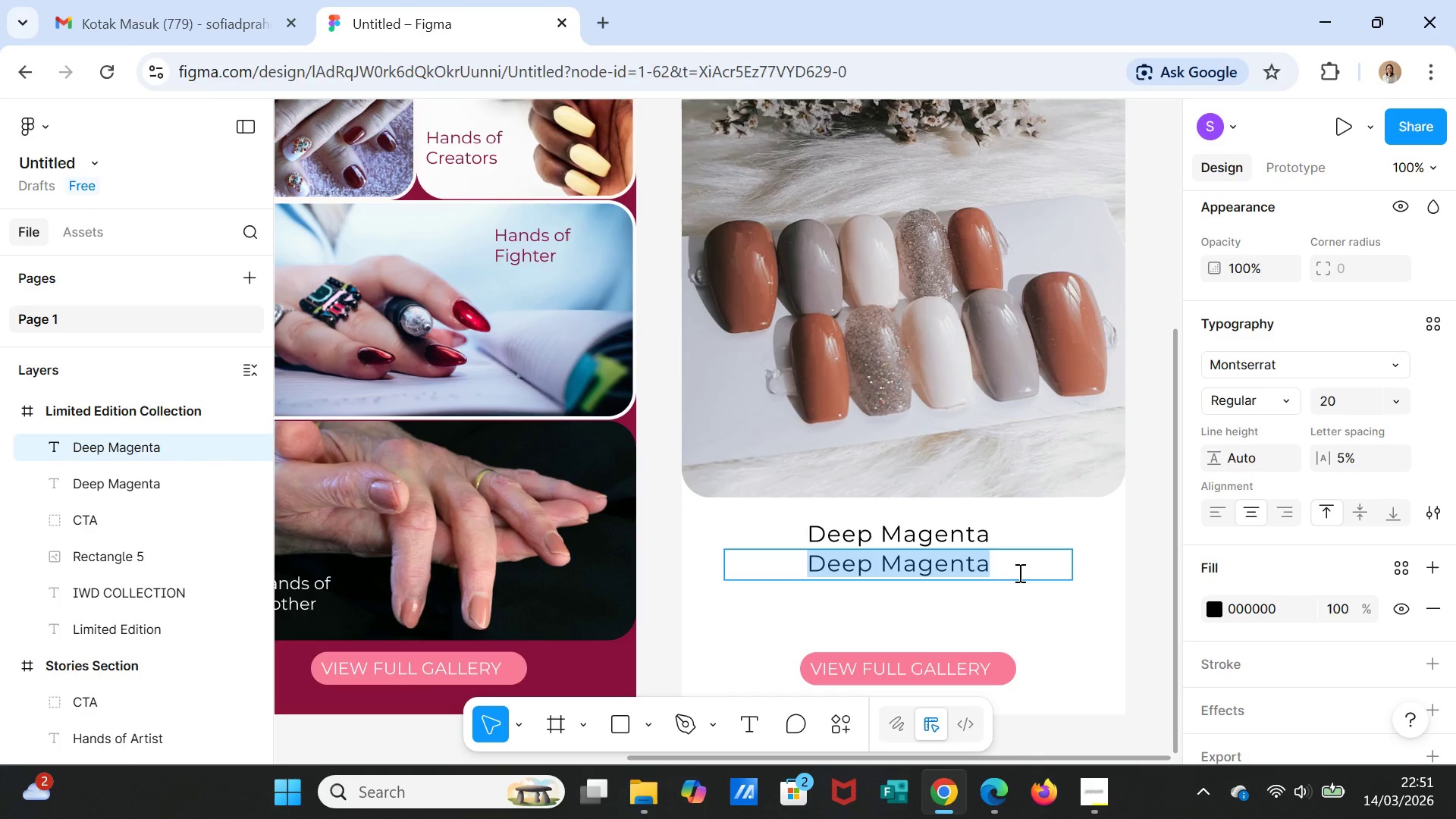 
wait(26.33)
 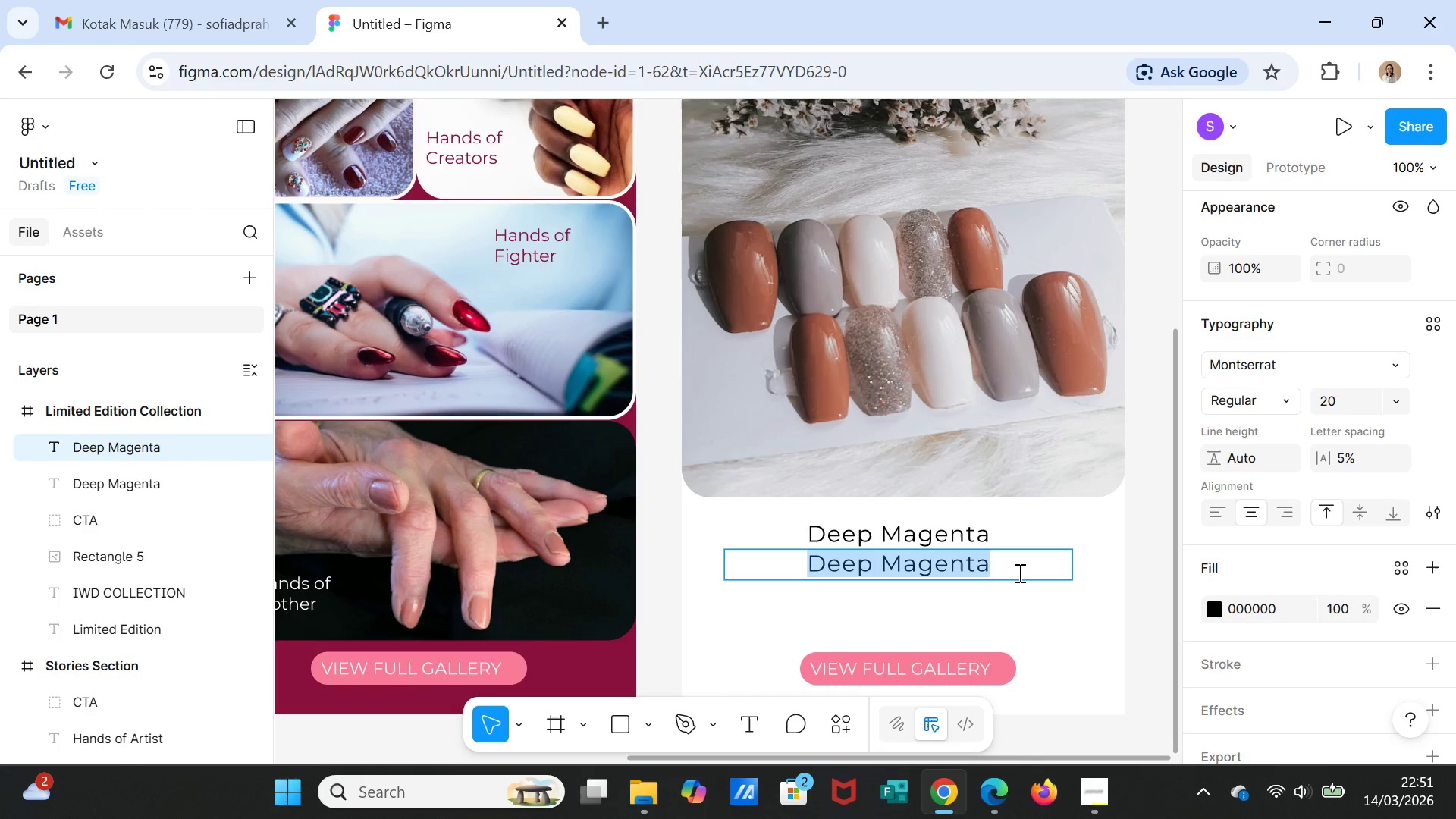 
double_click([1020, 573])
 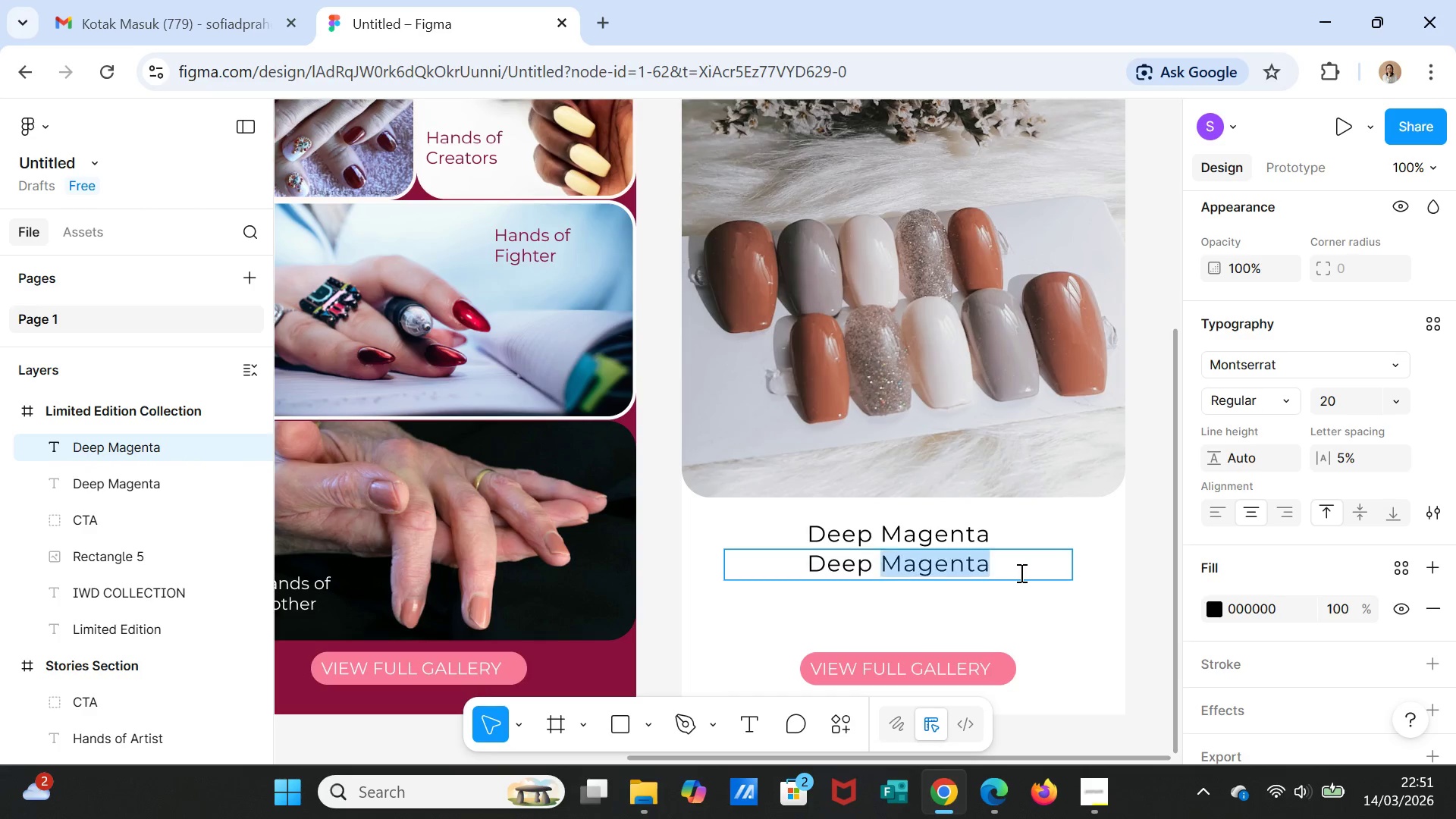 
triple_click([1020, 573])
 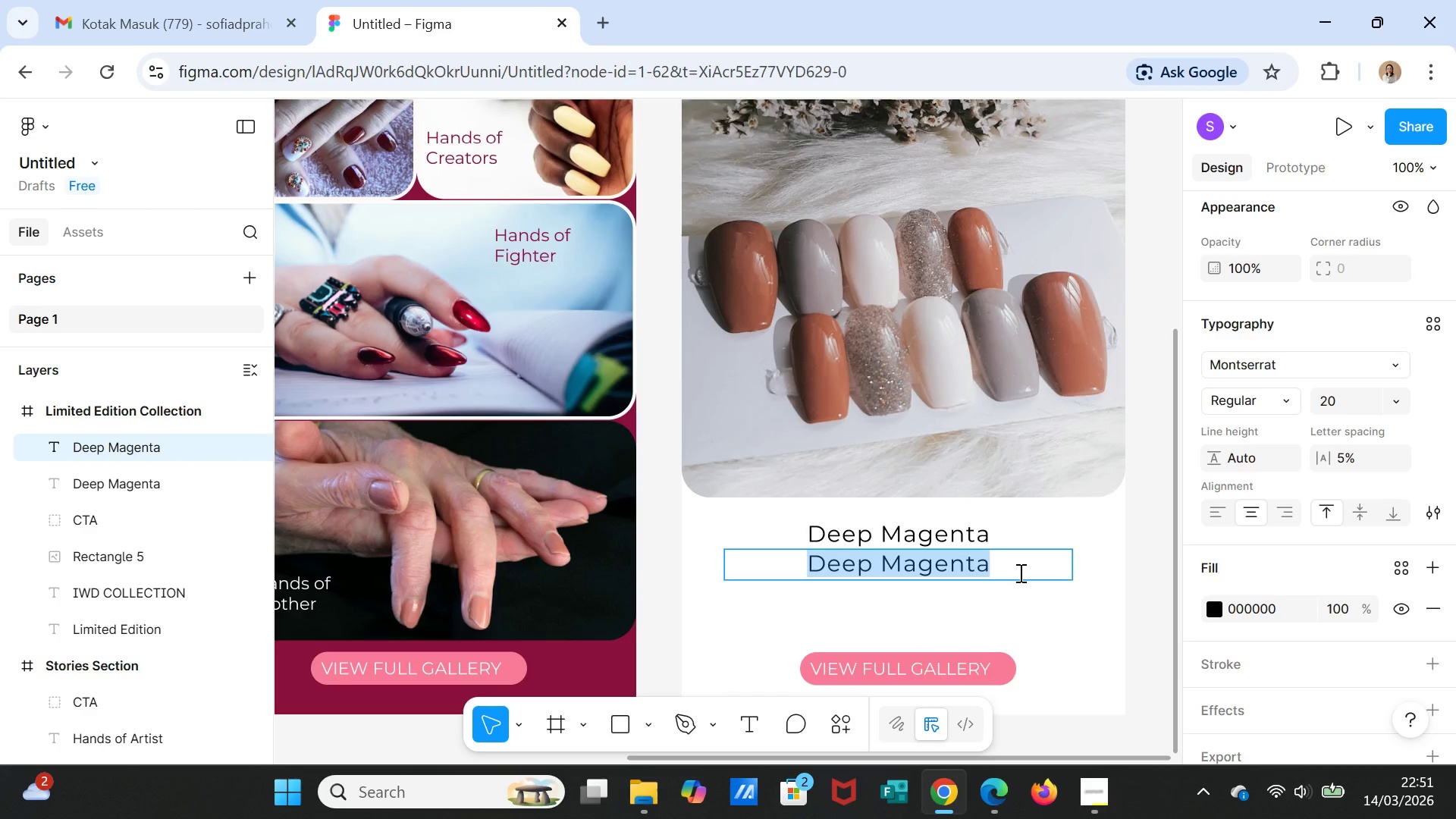 
type(dILVER)
key(Backspace)
key(Backspace)
key(Backspace)
key(Backspace)
key(Backspace)
key(Backspace)
type(Silver Glitter)
 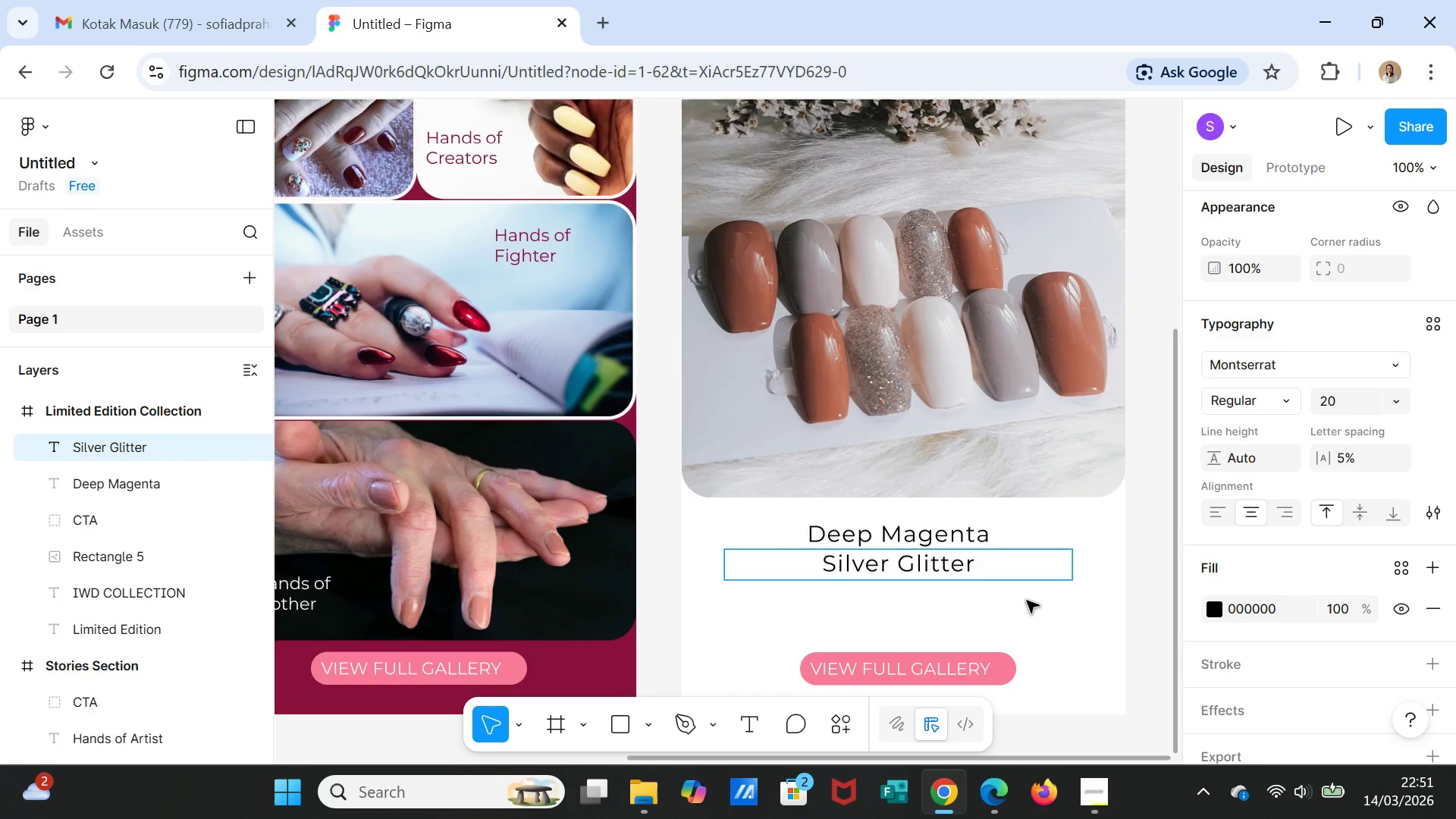 
left_click([1027, 601])
 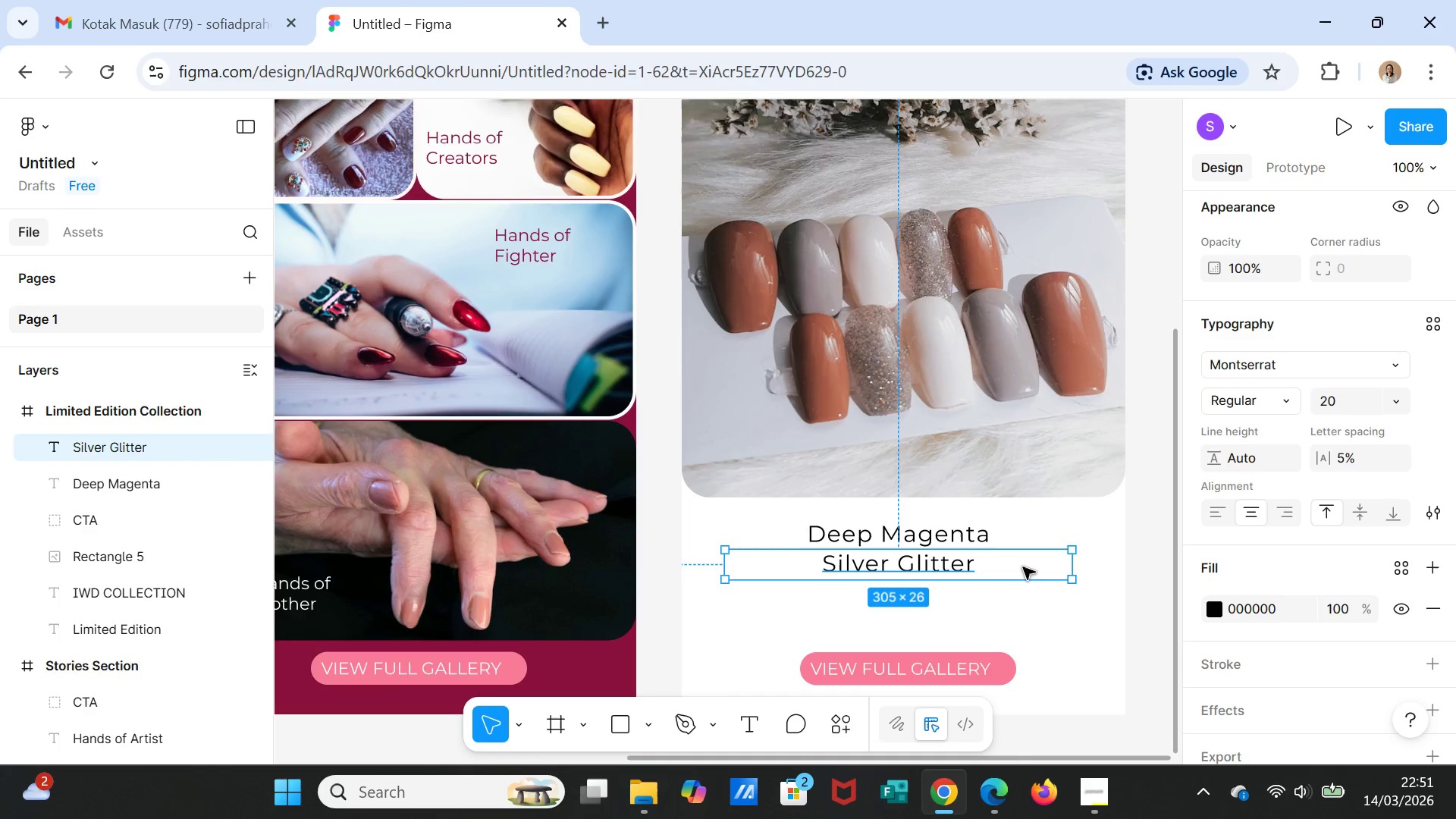 
left_click([1023, 567])
 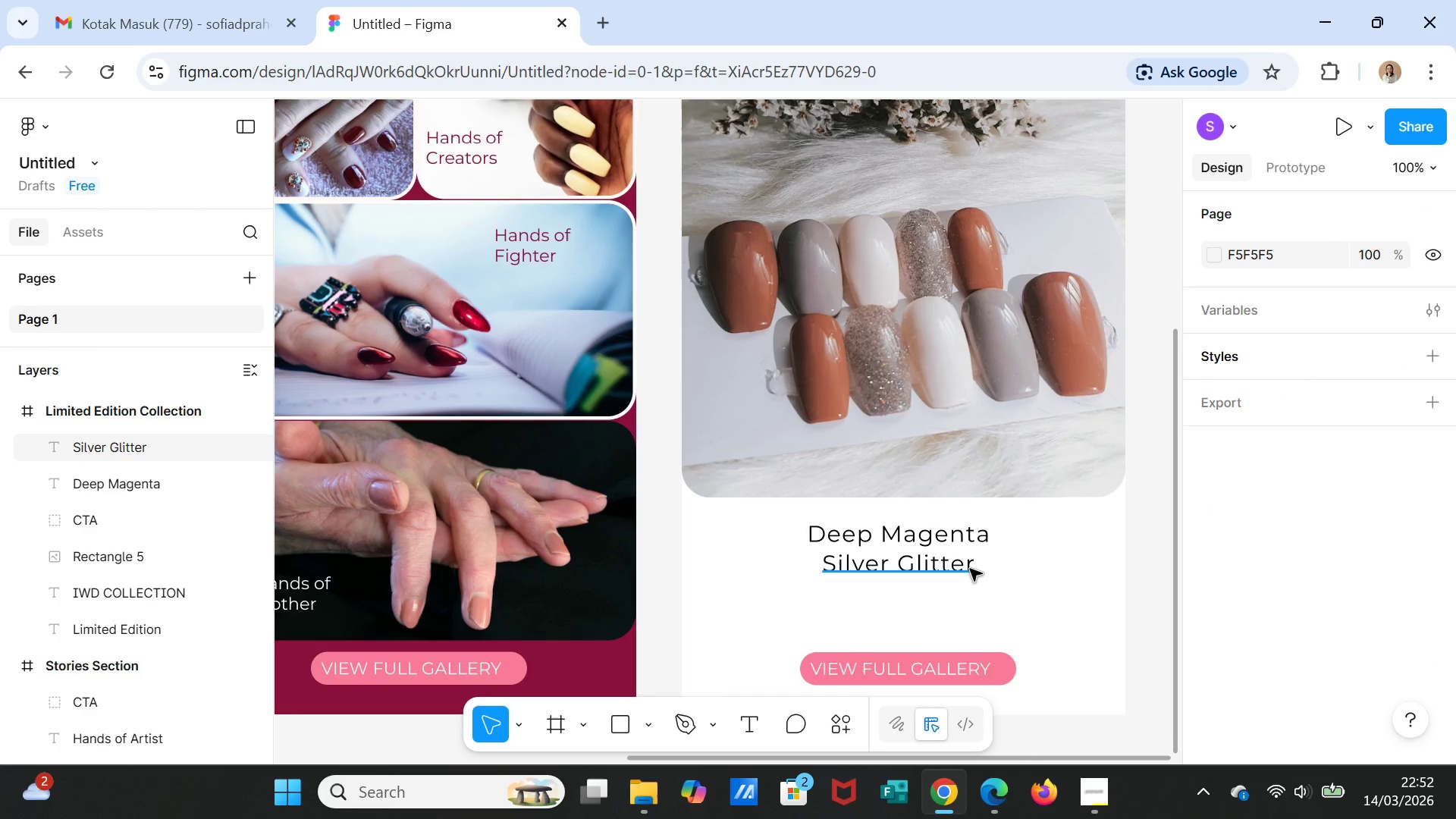 
left_click([970, 569])
 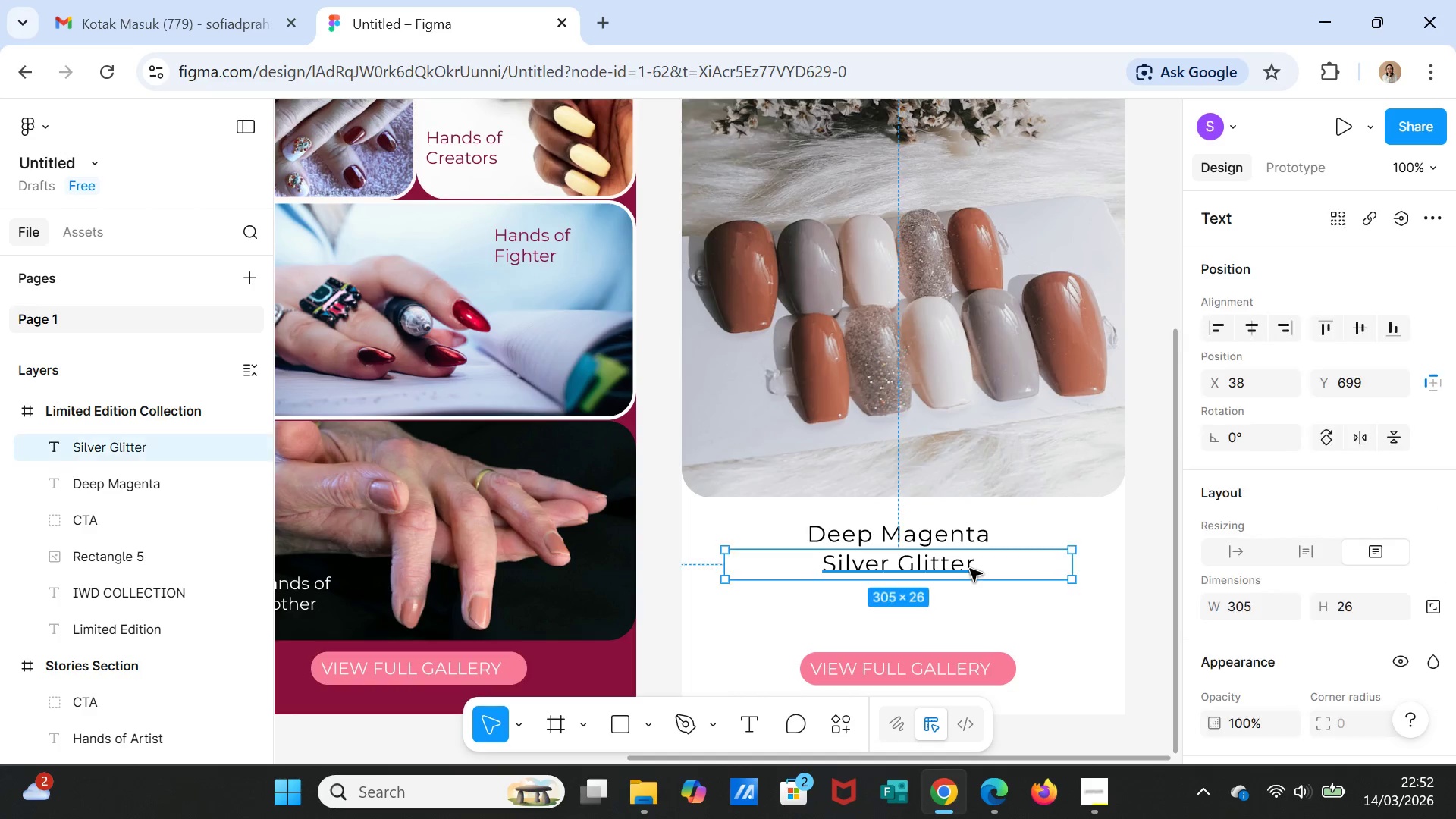 
key(Control+D)
 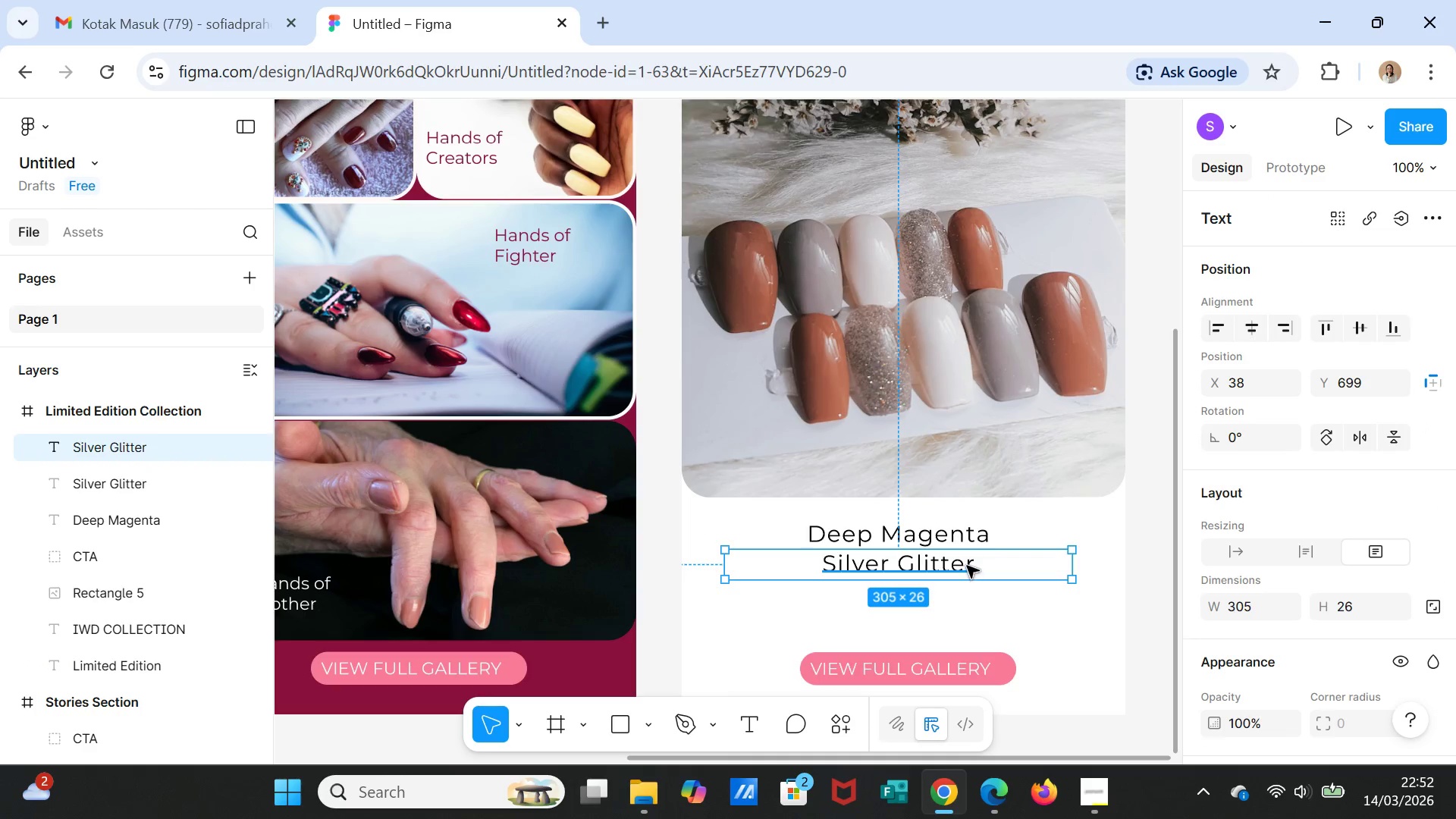 
left_click_drag(start_coordinate=[967, 566], to_coordinate=[968, 595])
 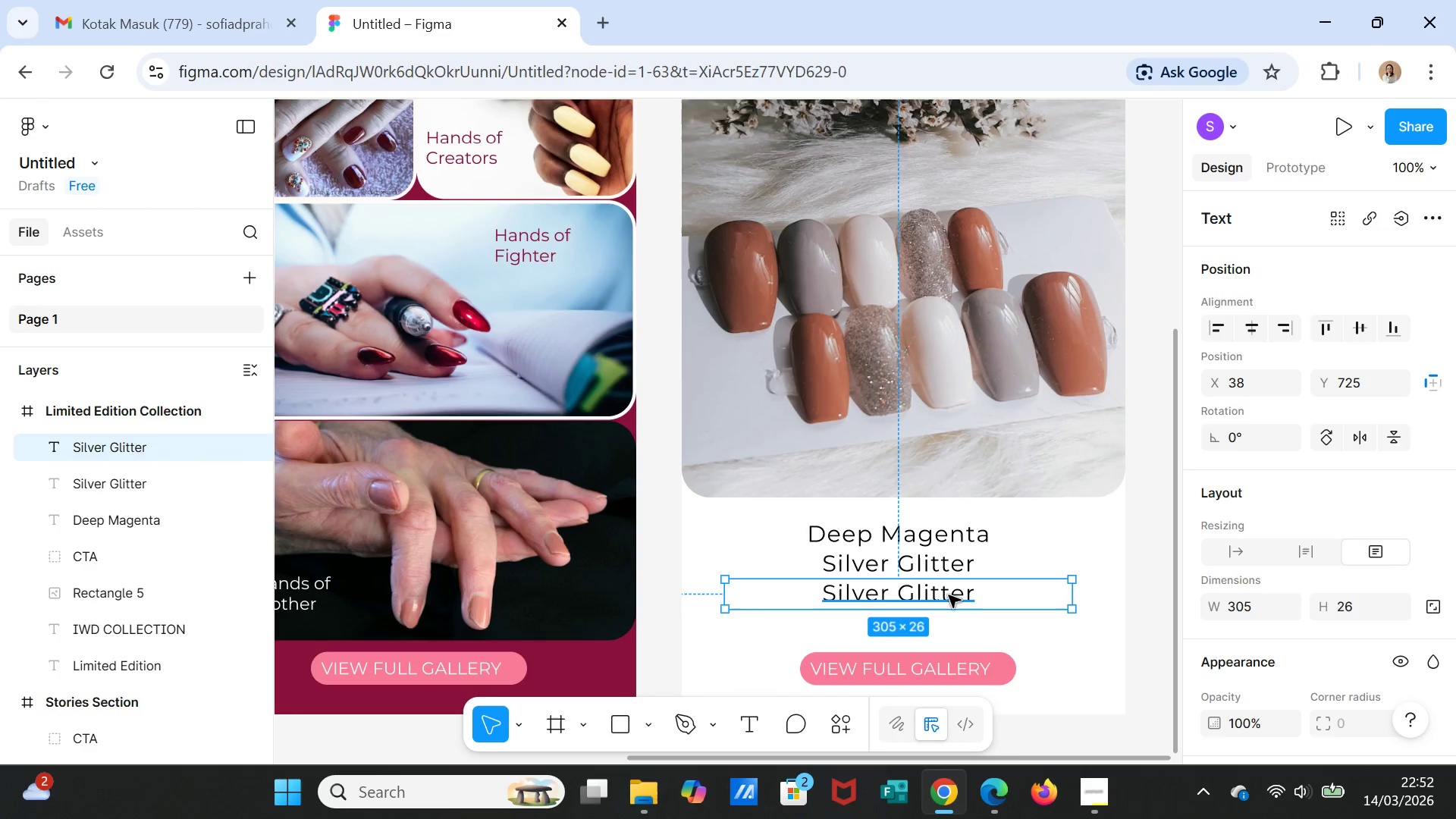 
double_click([949, 595])
 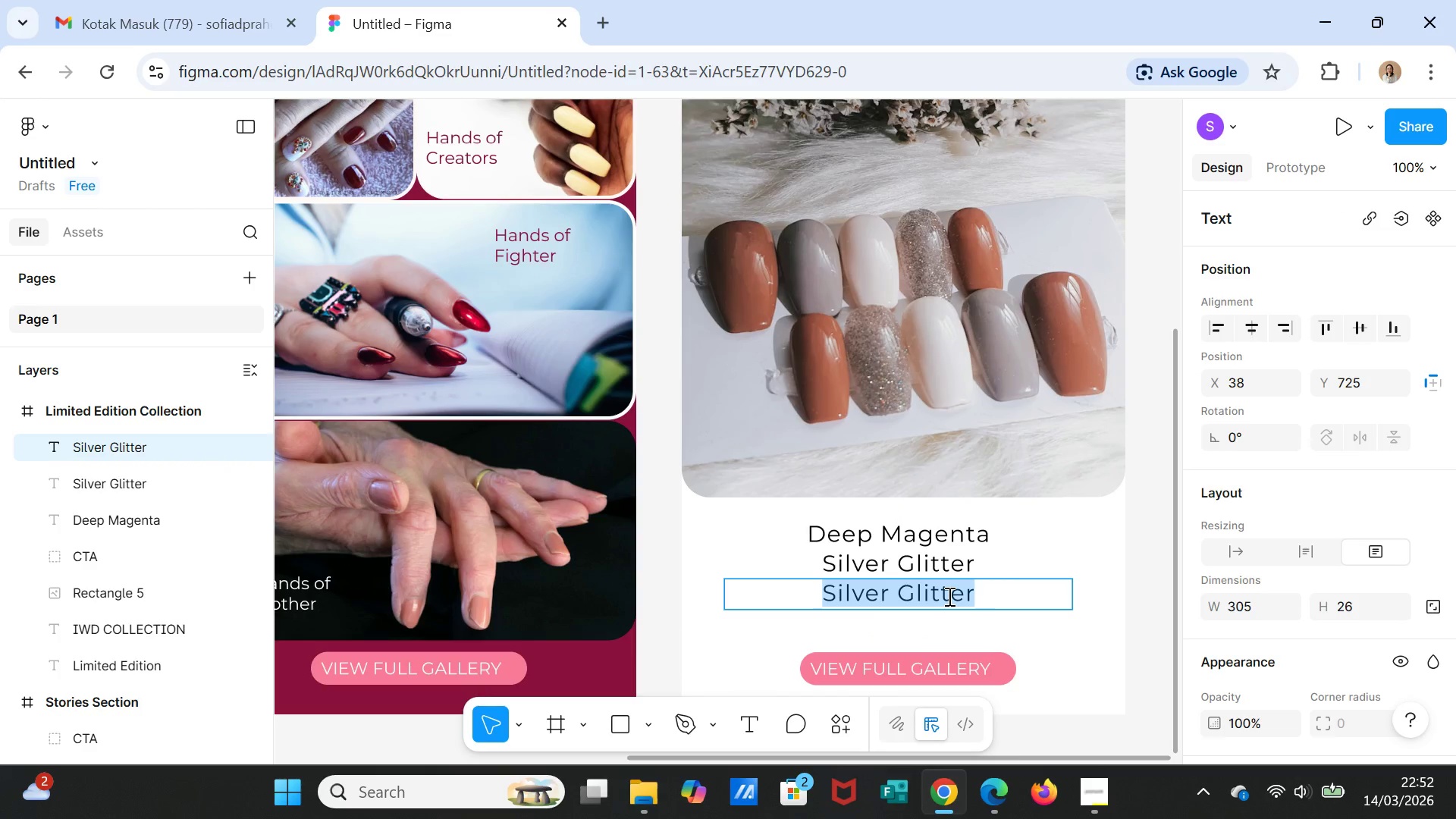 
type(gr)
key(Backspace)
key(Backspace)
type(Deep )
 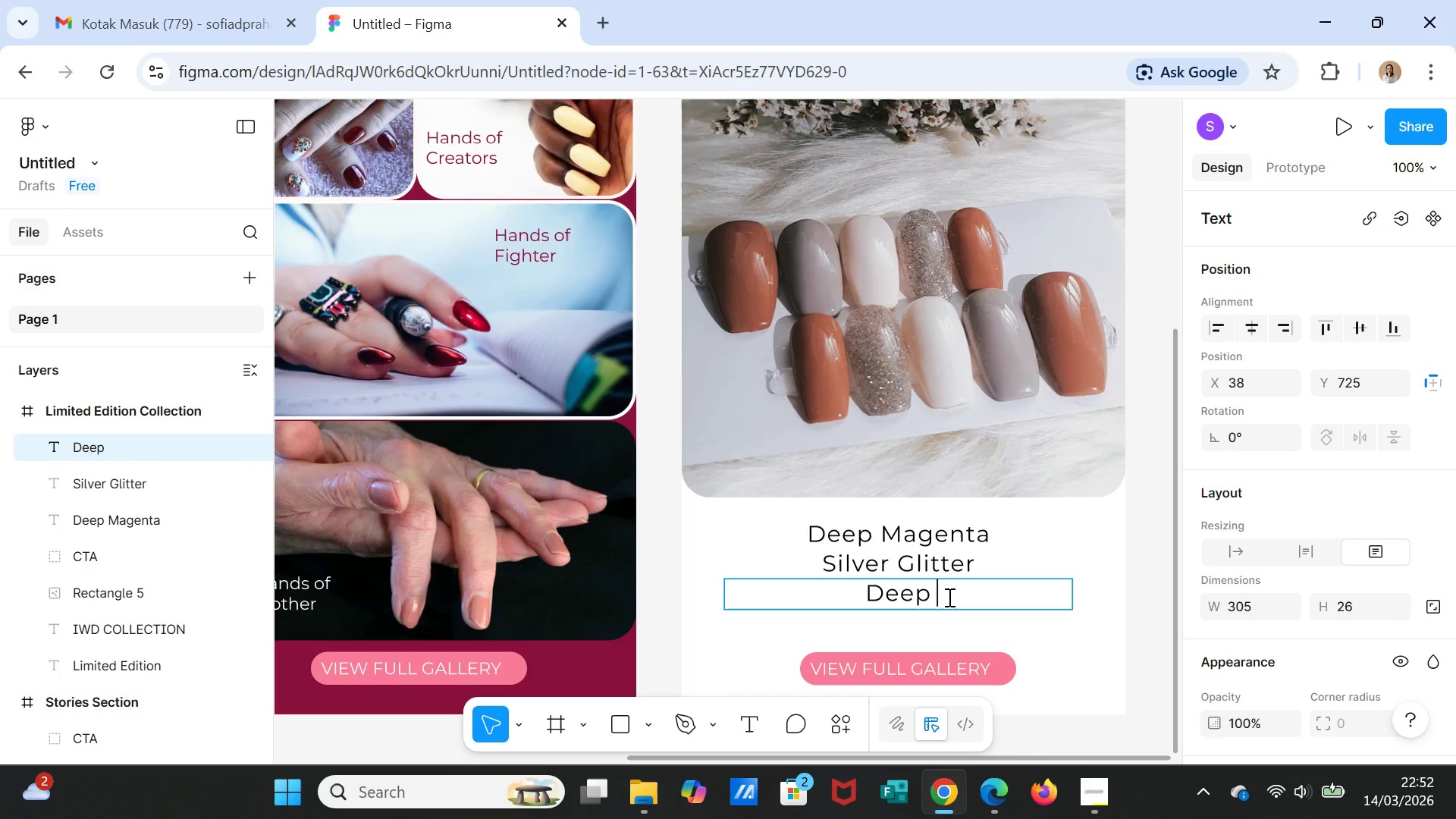 
type(Gray)
 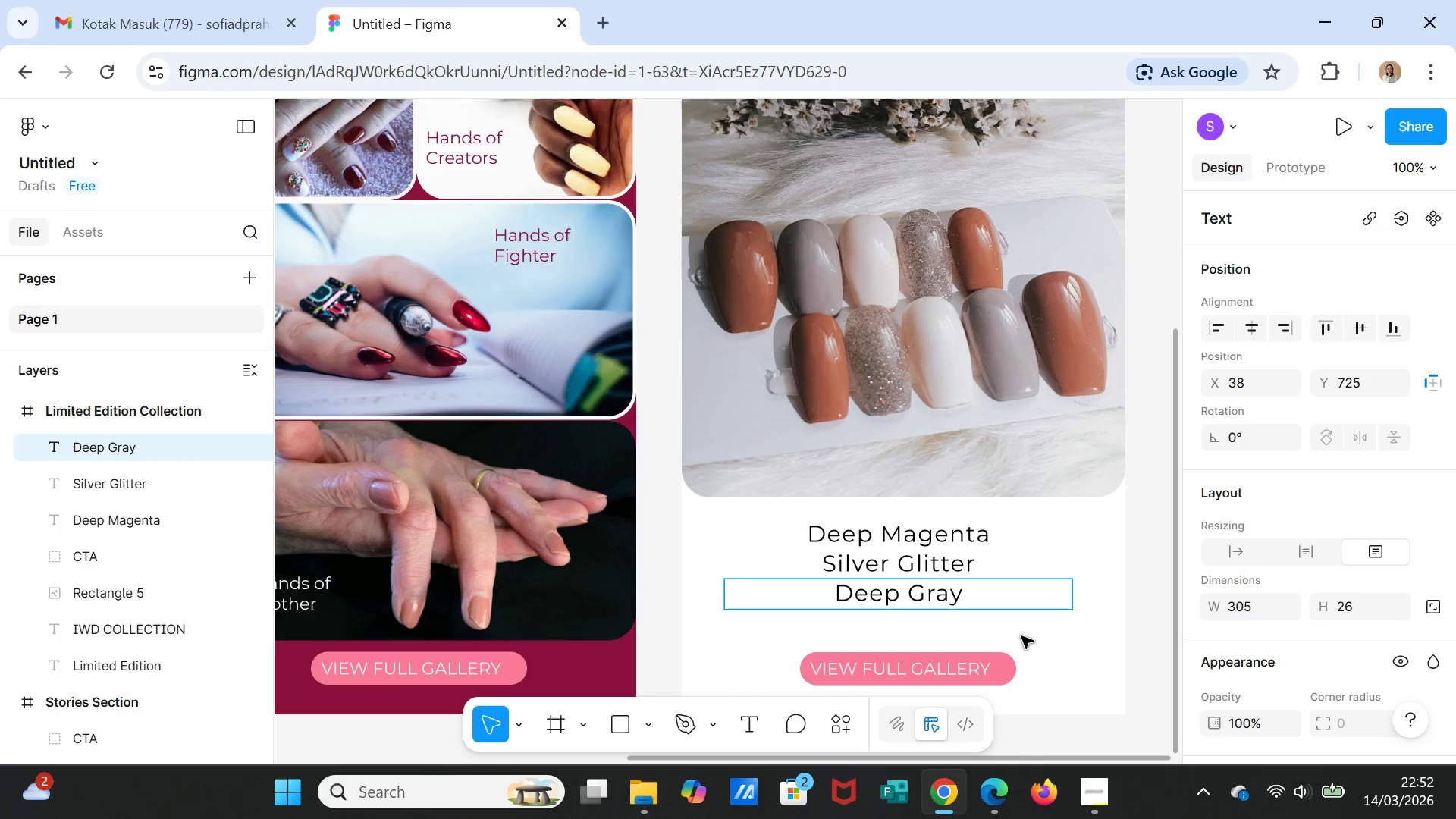 
left_click([1028, 628])
 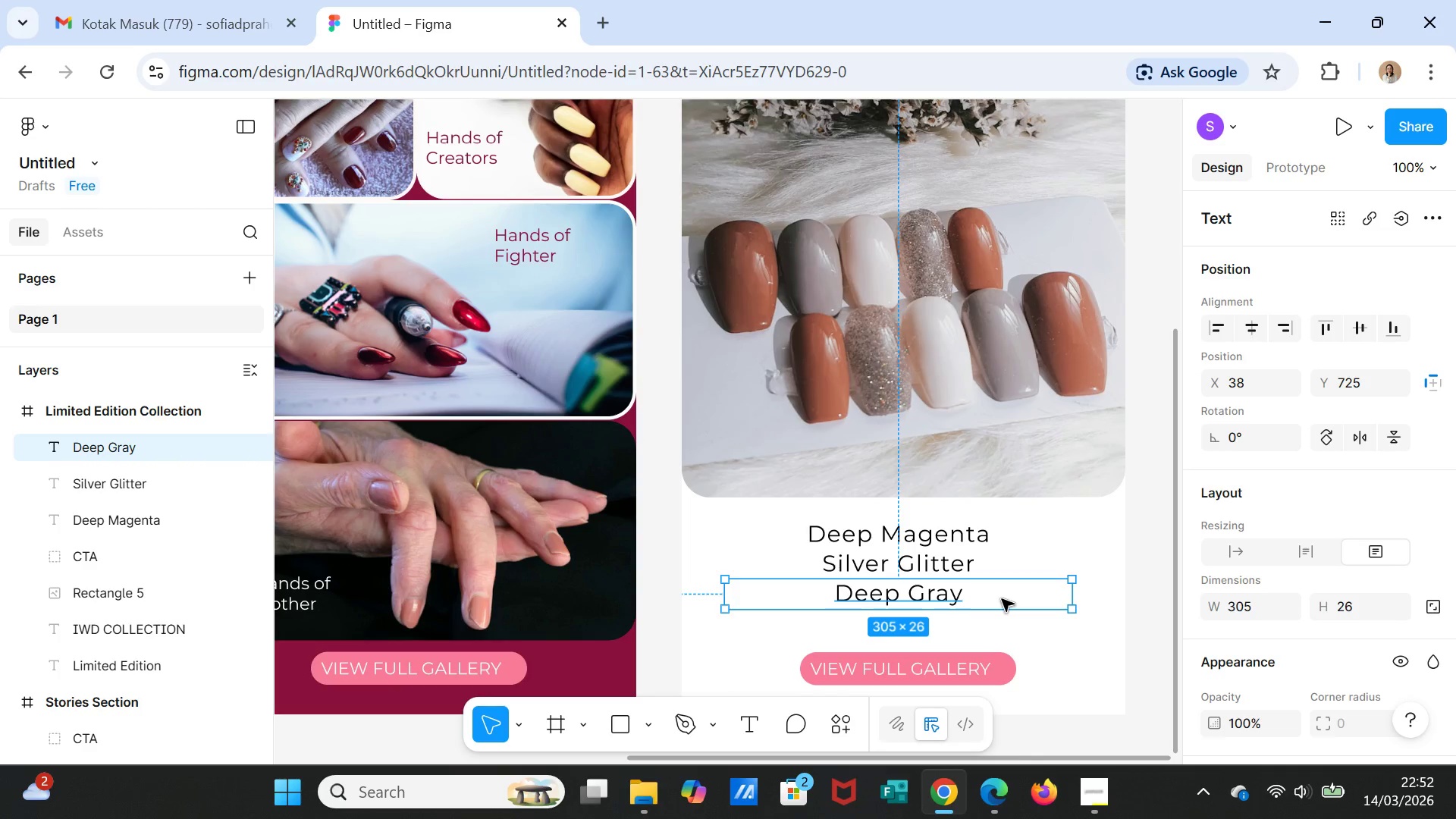 
left_click([1002, 599])
 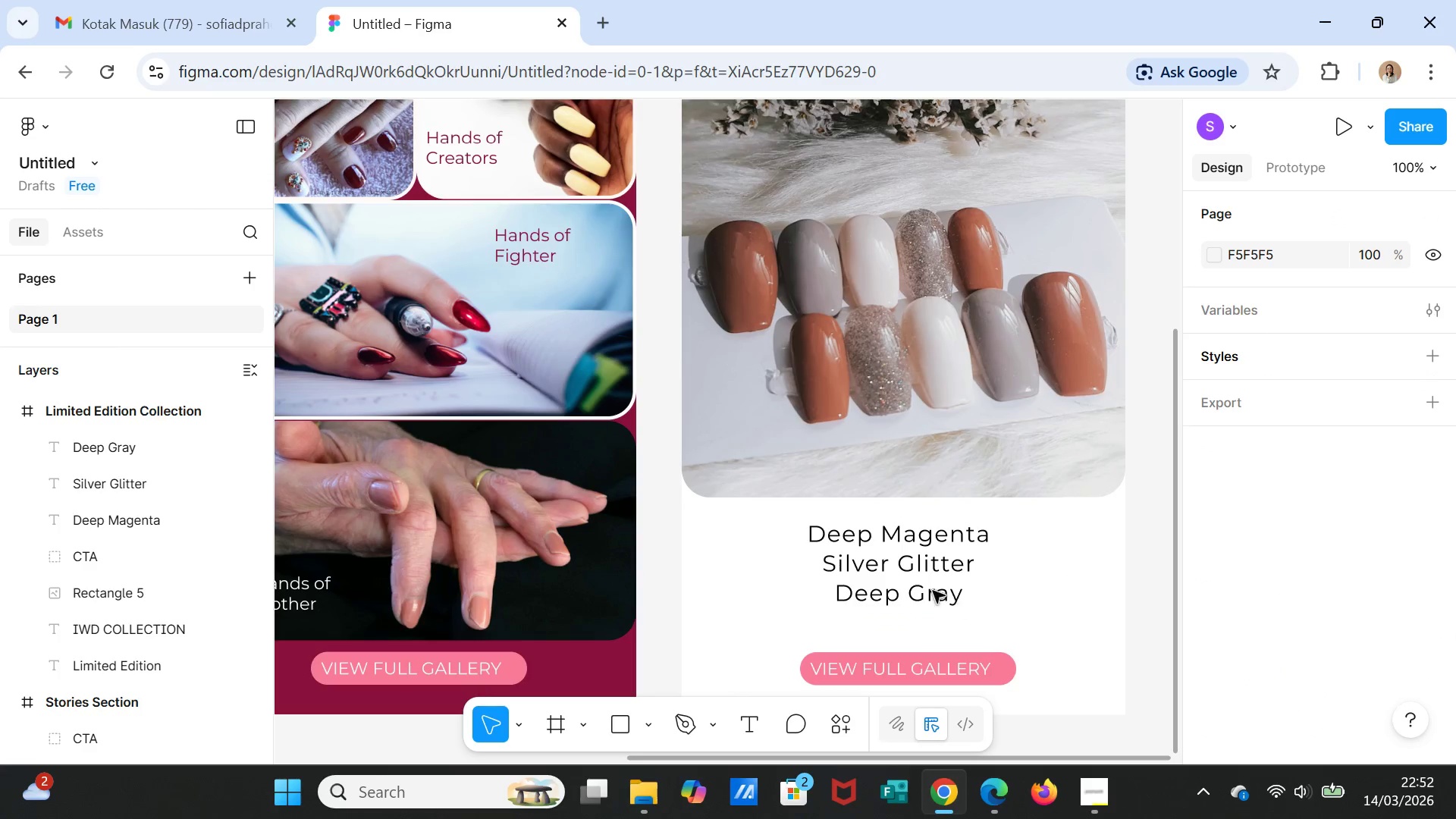 
left_click([932, 590])
 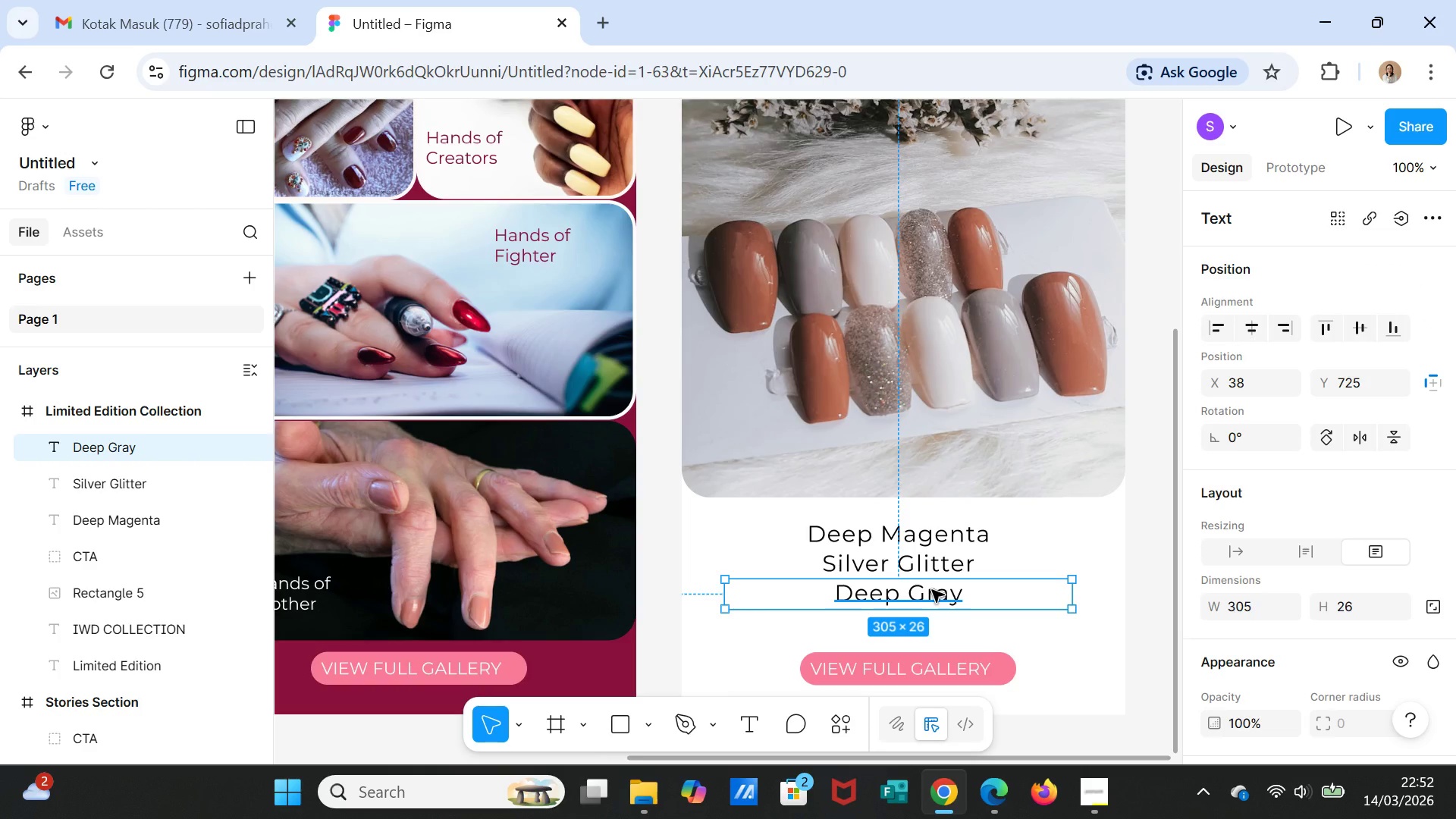 
key(Control+D)
 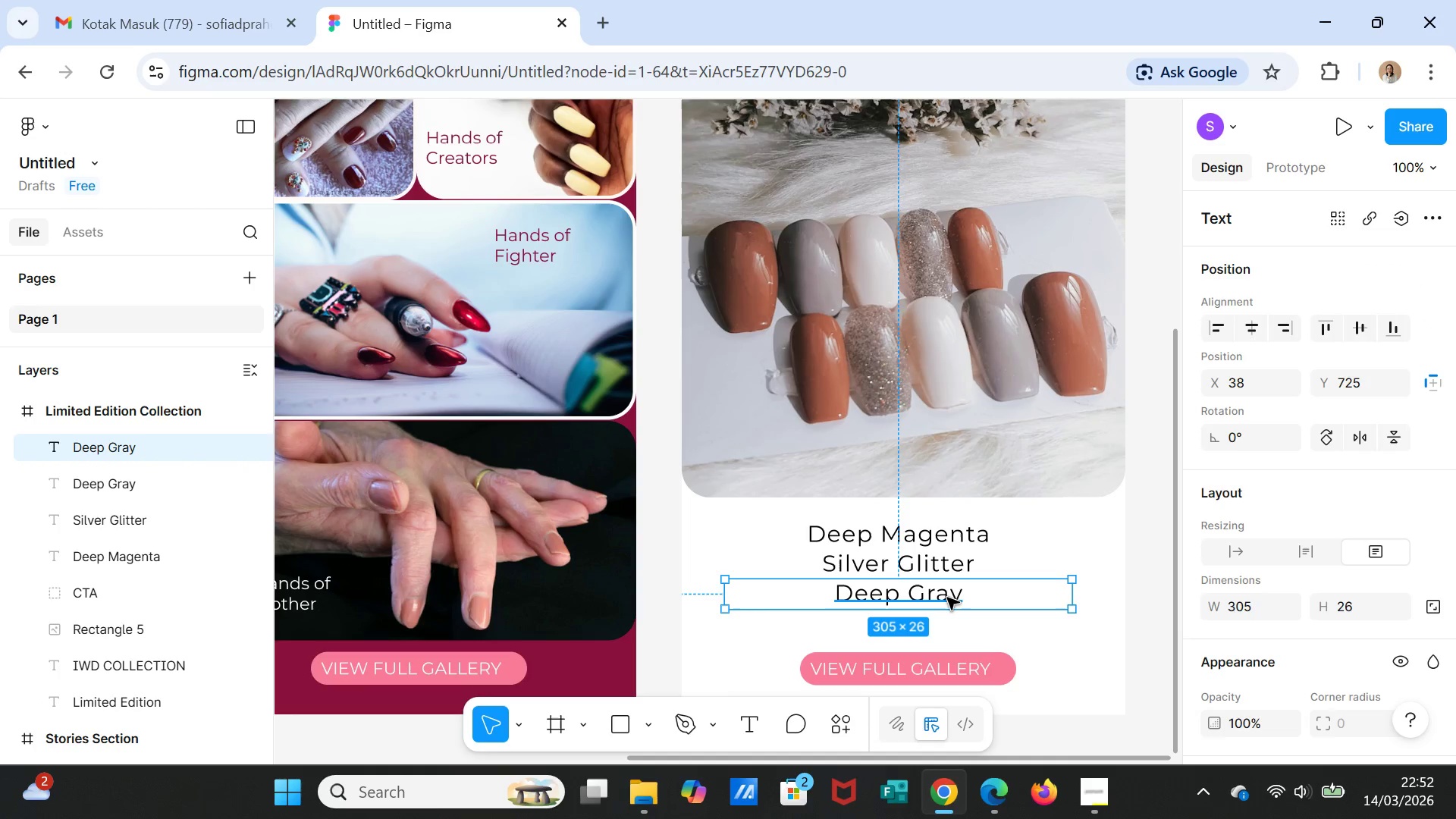 
left_click_drag(start_coordinate=[947, 598], to_coordinate=[949, 626])
 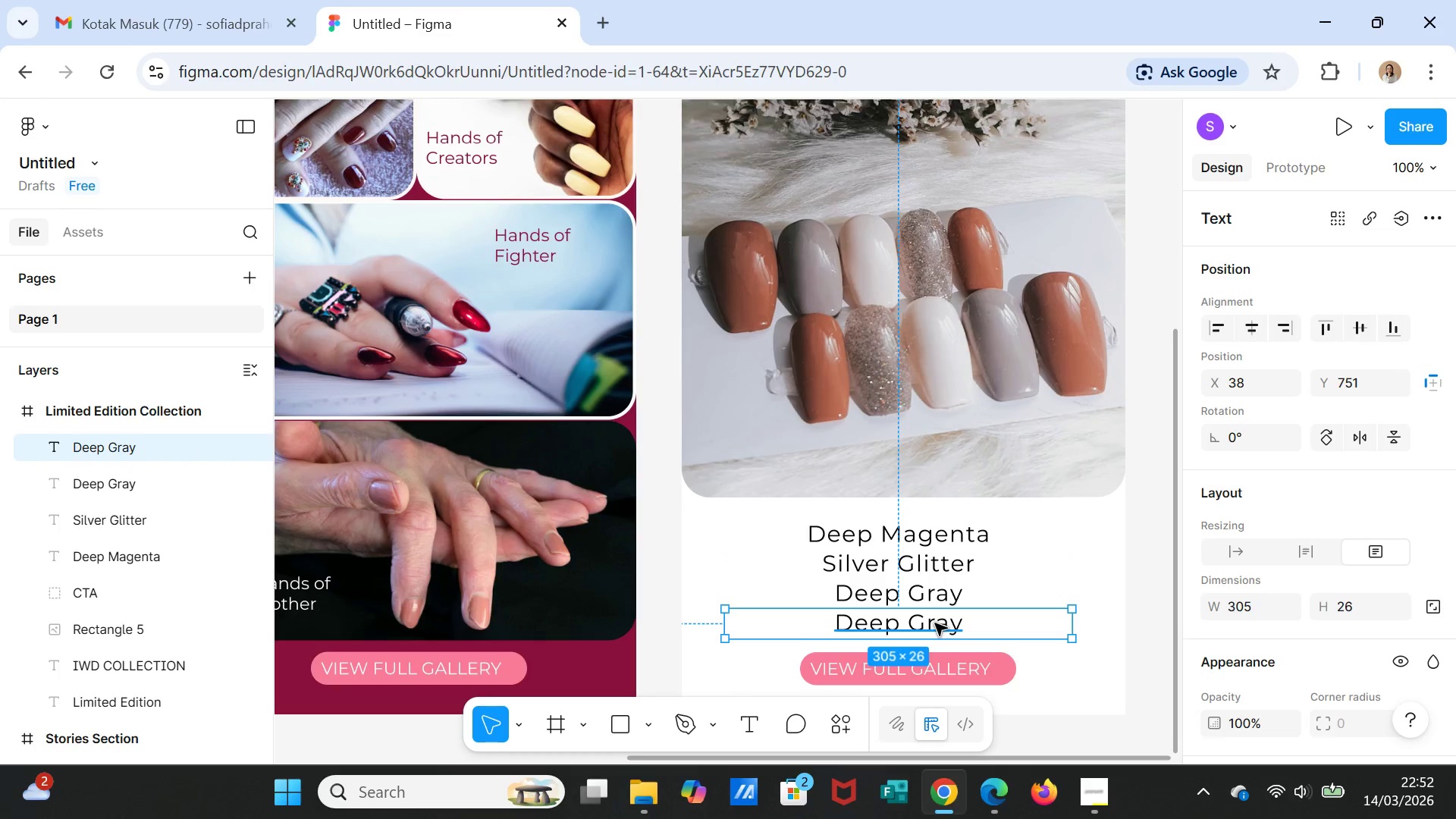 
double_click([935, 623])
 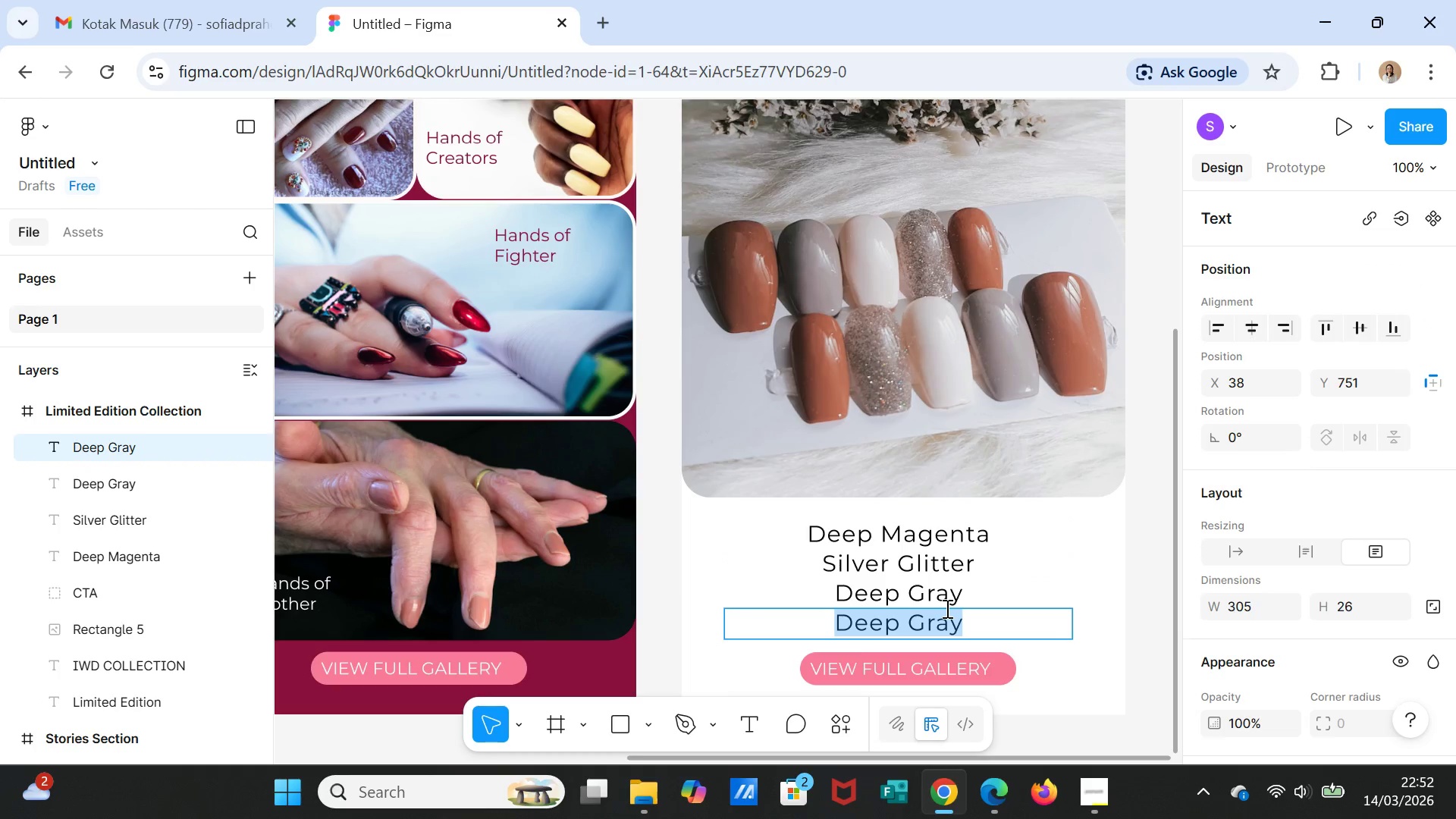 
type(Deep White)
 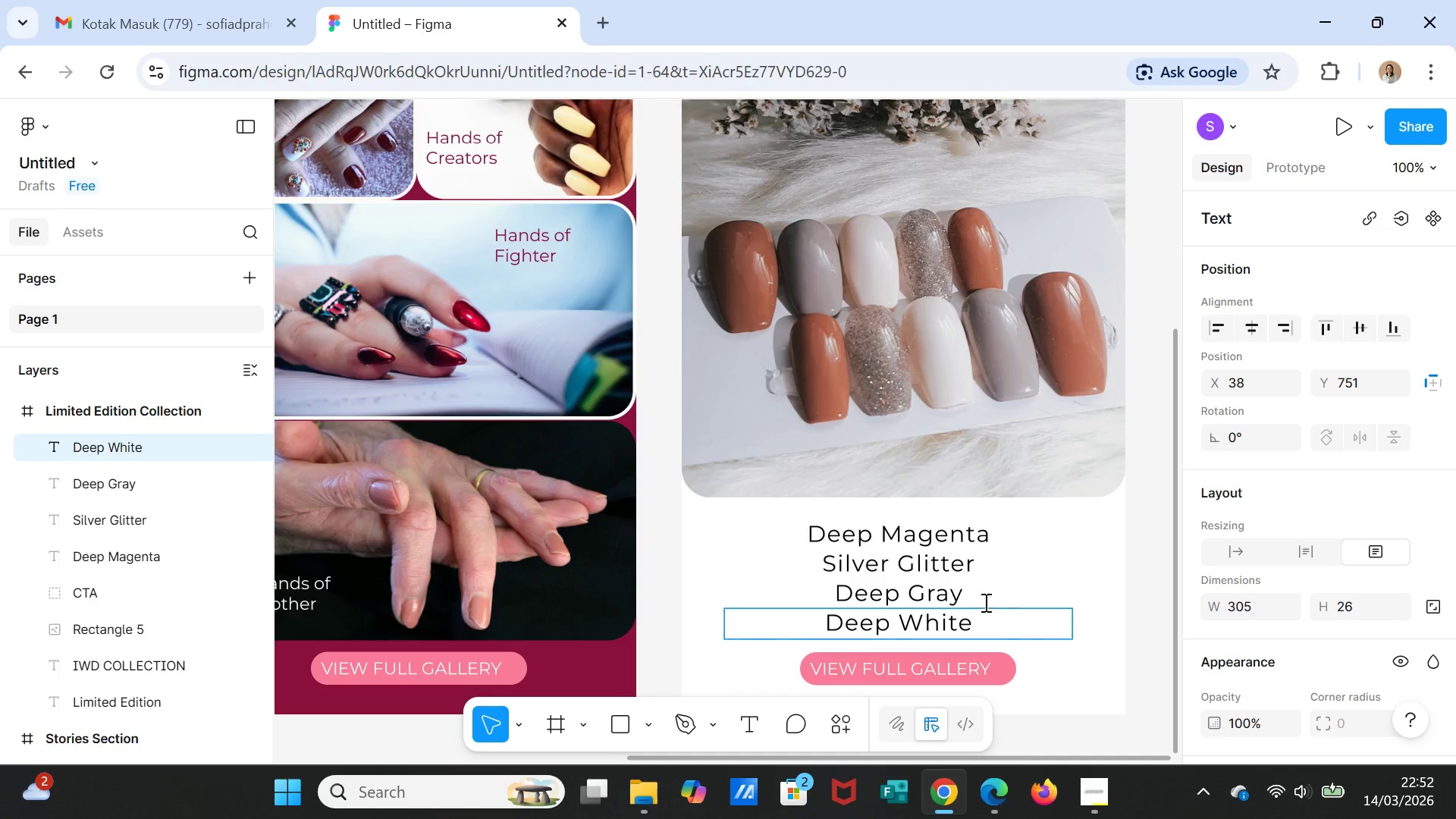 
left_click([1028, 567])
 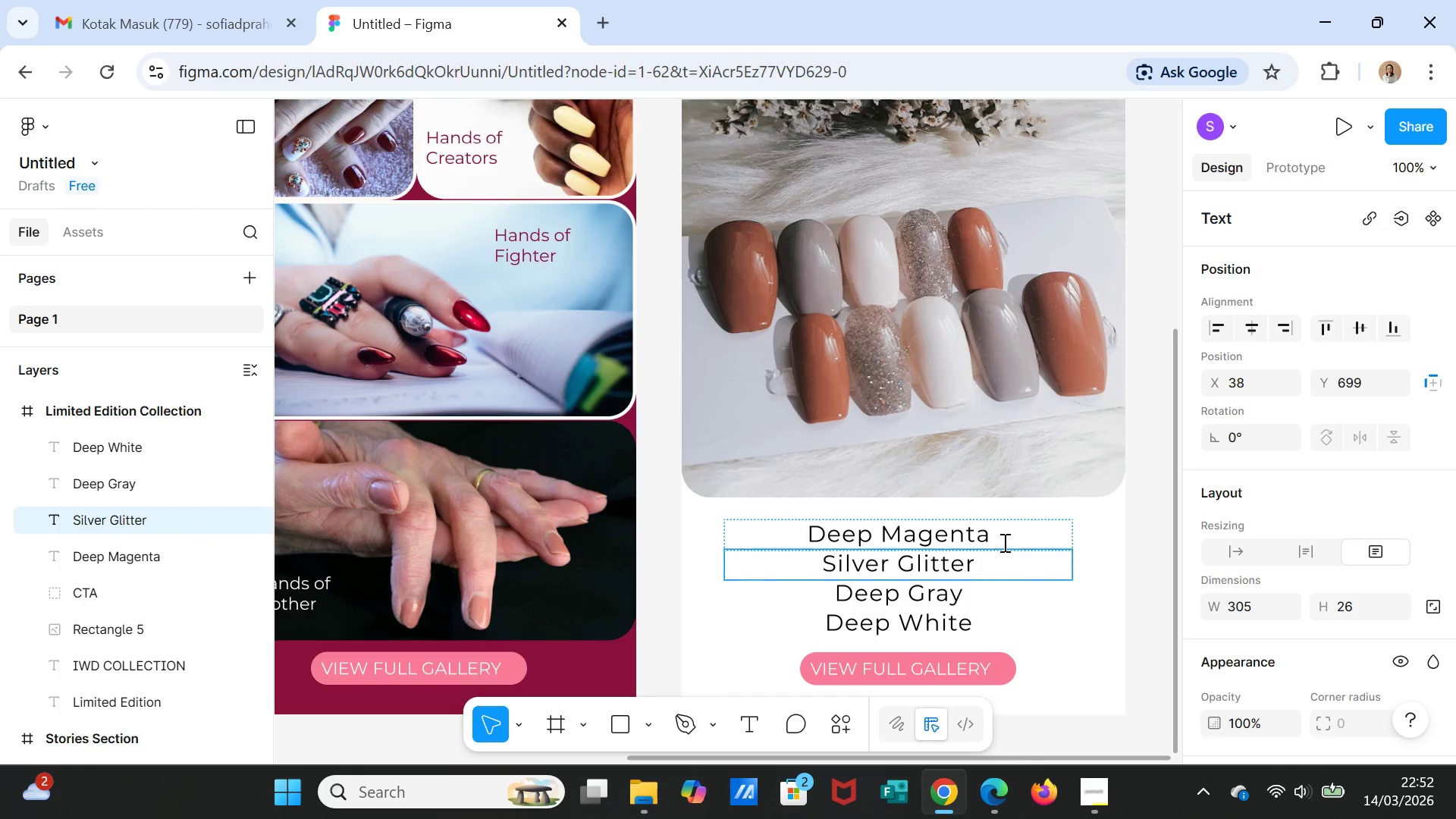 
left_click([1003, 542])
 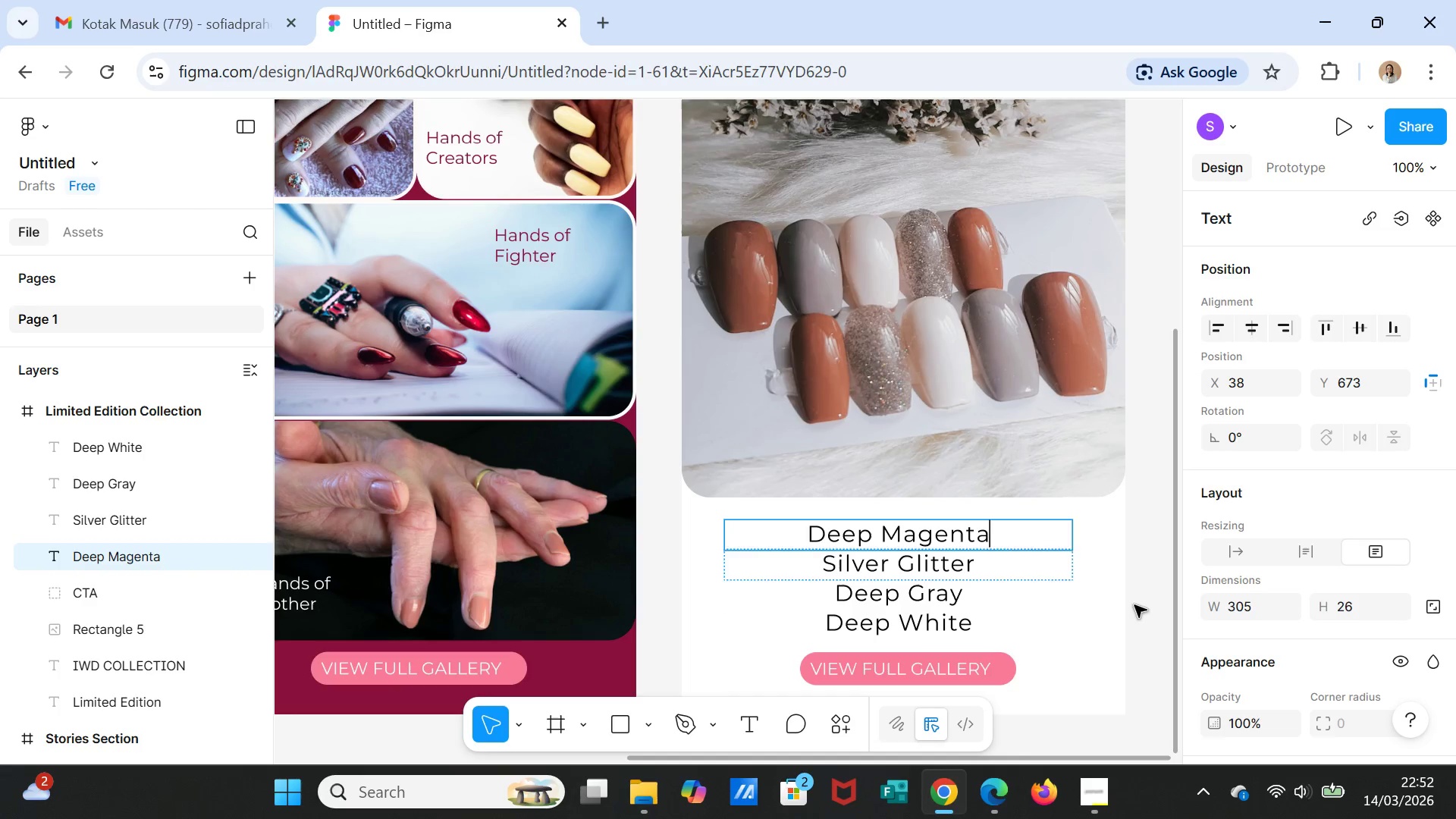 
left_click([1134, 605])
 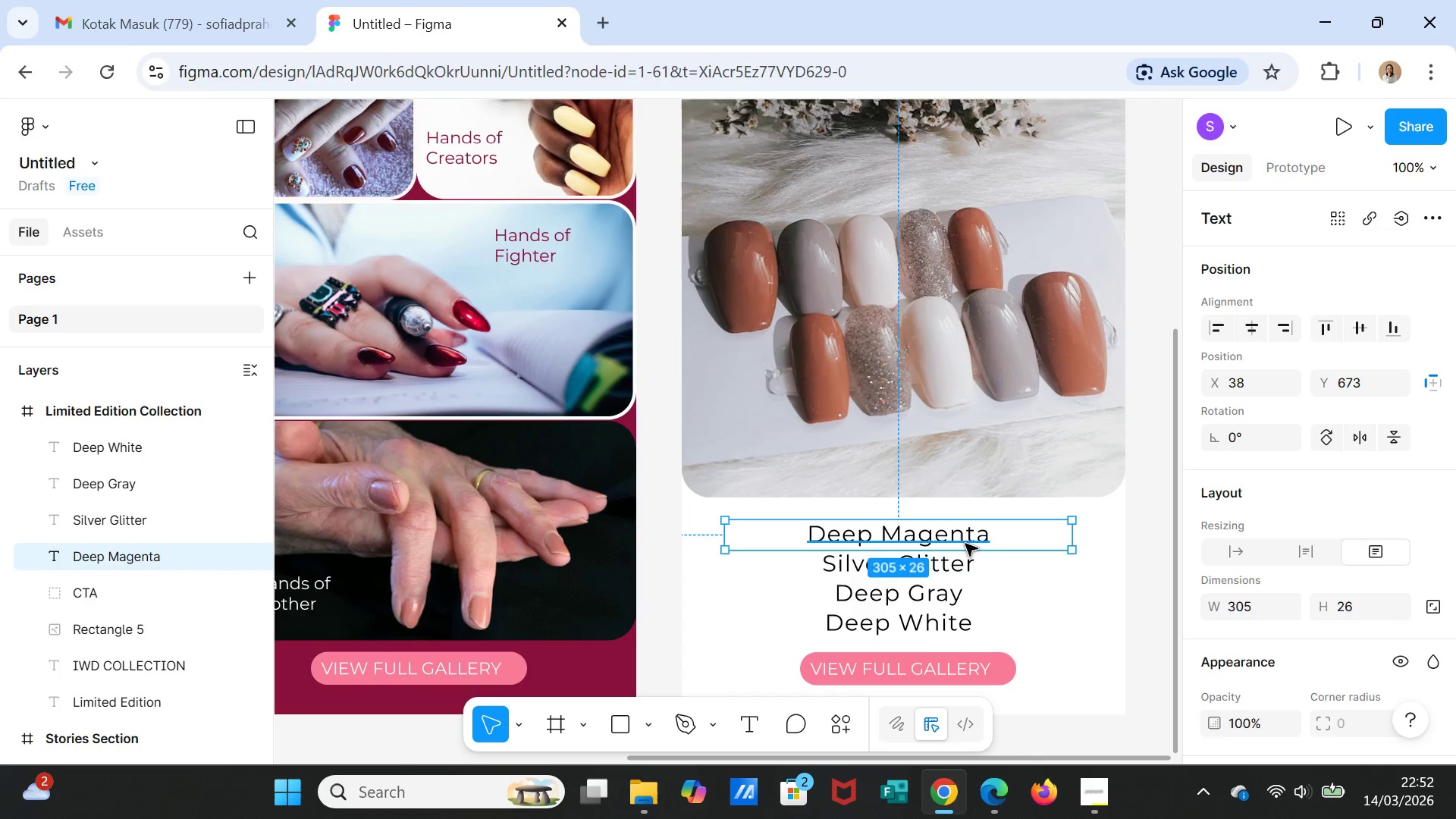 
left_click([965, 544])
 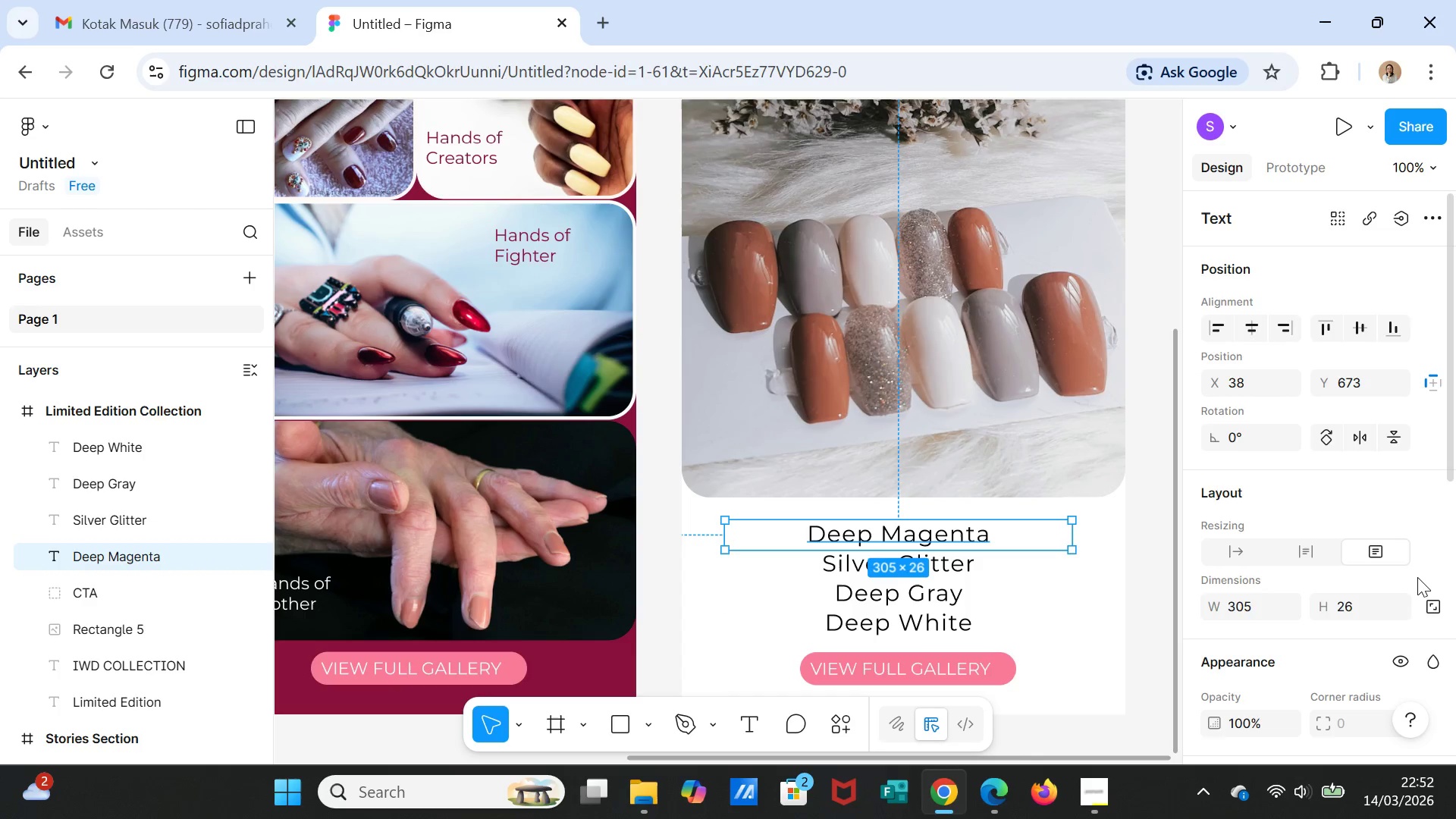 
scroll: coordinate [1421, 614], scroll_direction: down, amount: 2.0
 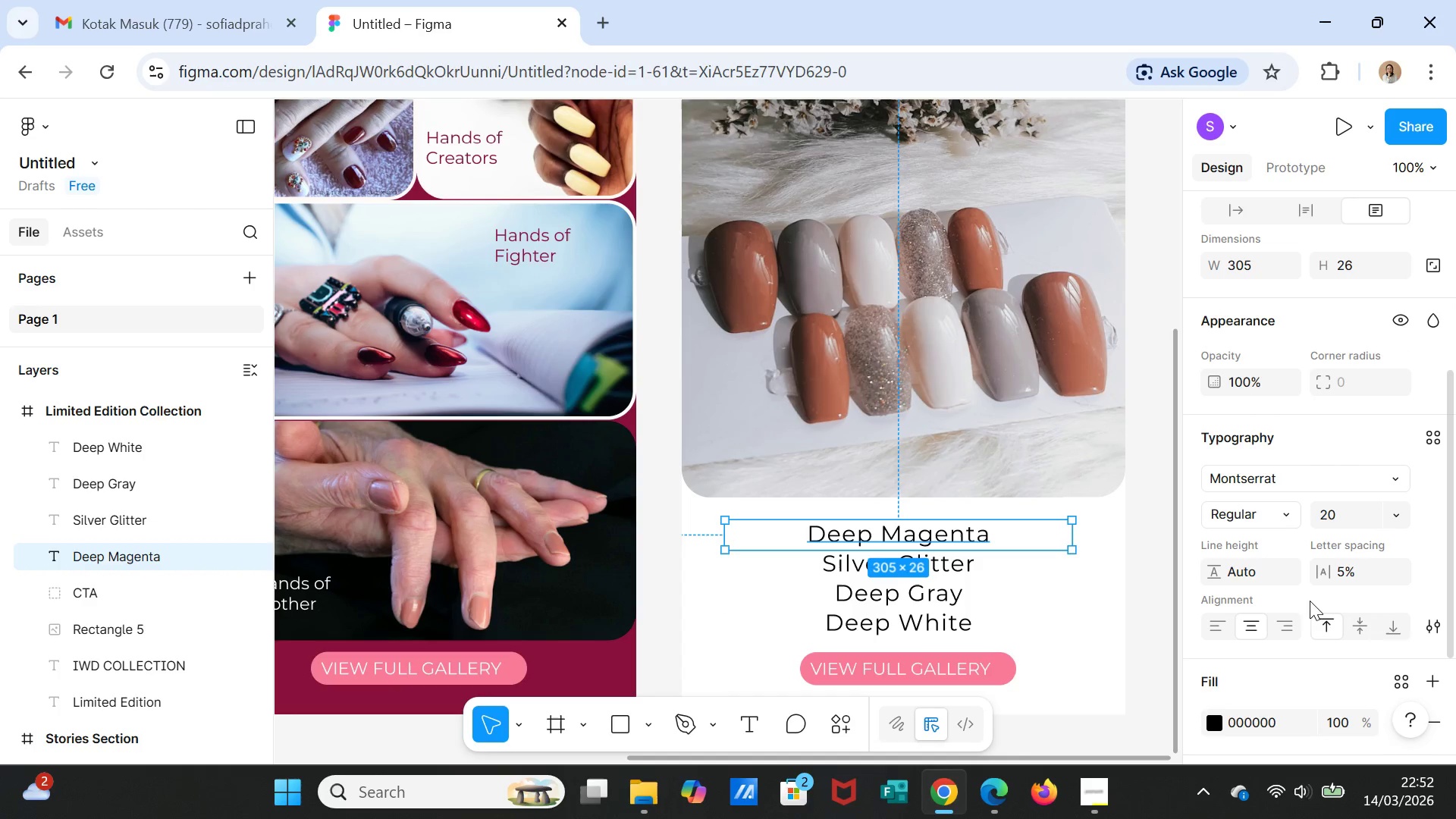 
left_click([1340, 574])
 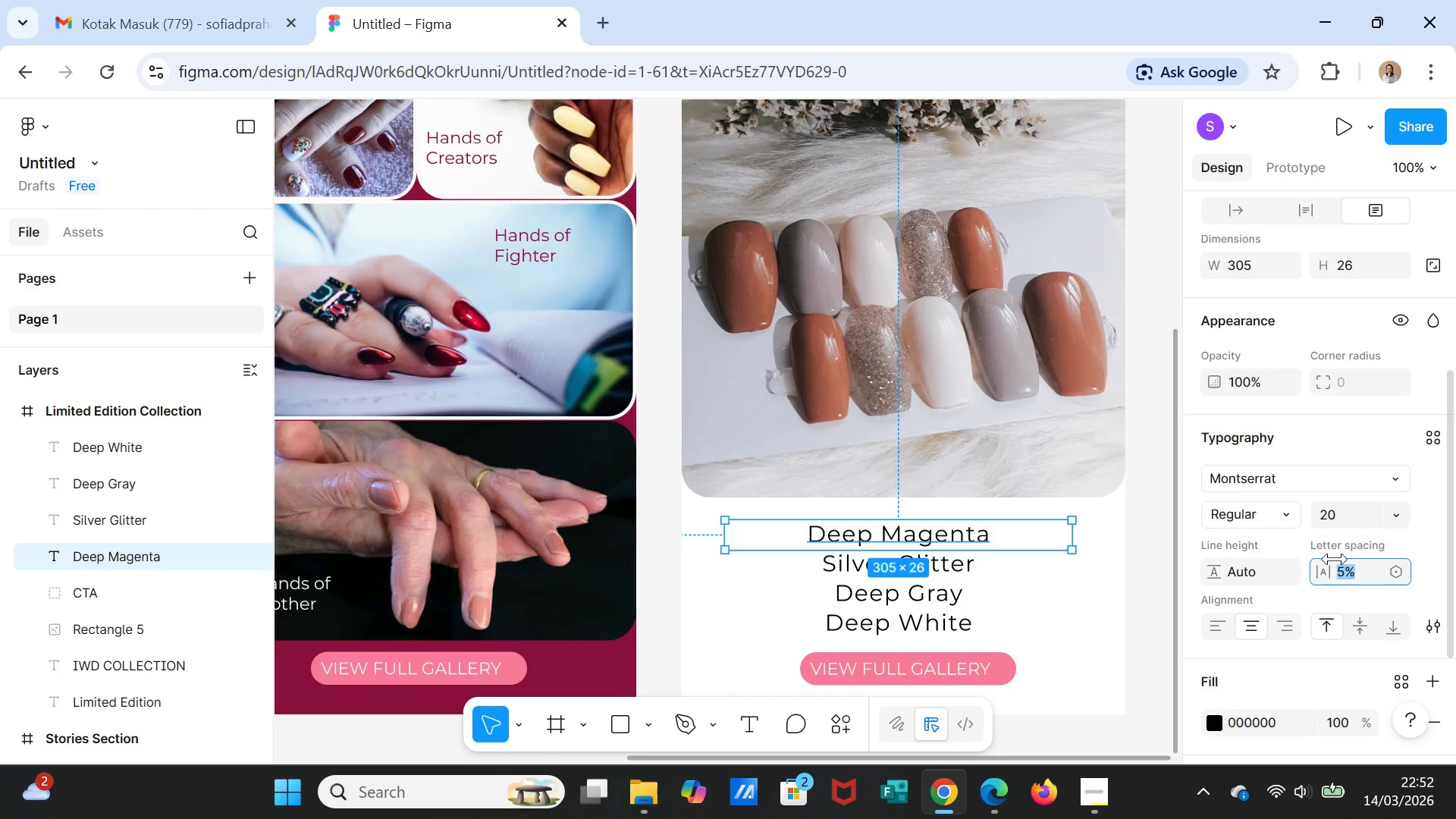 
key(0)
 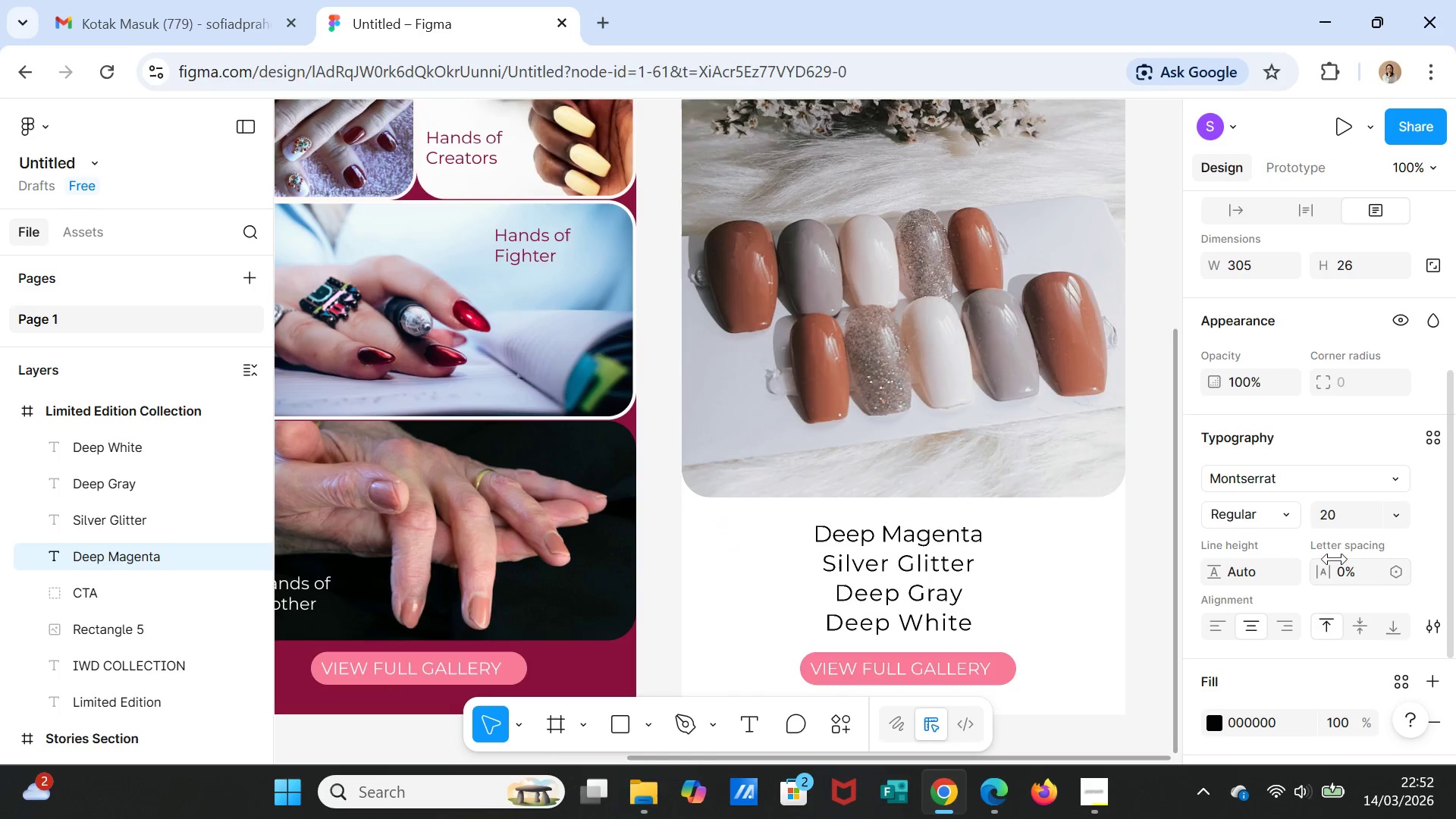 
key(Enter)
 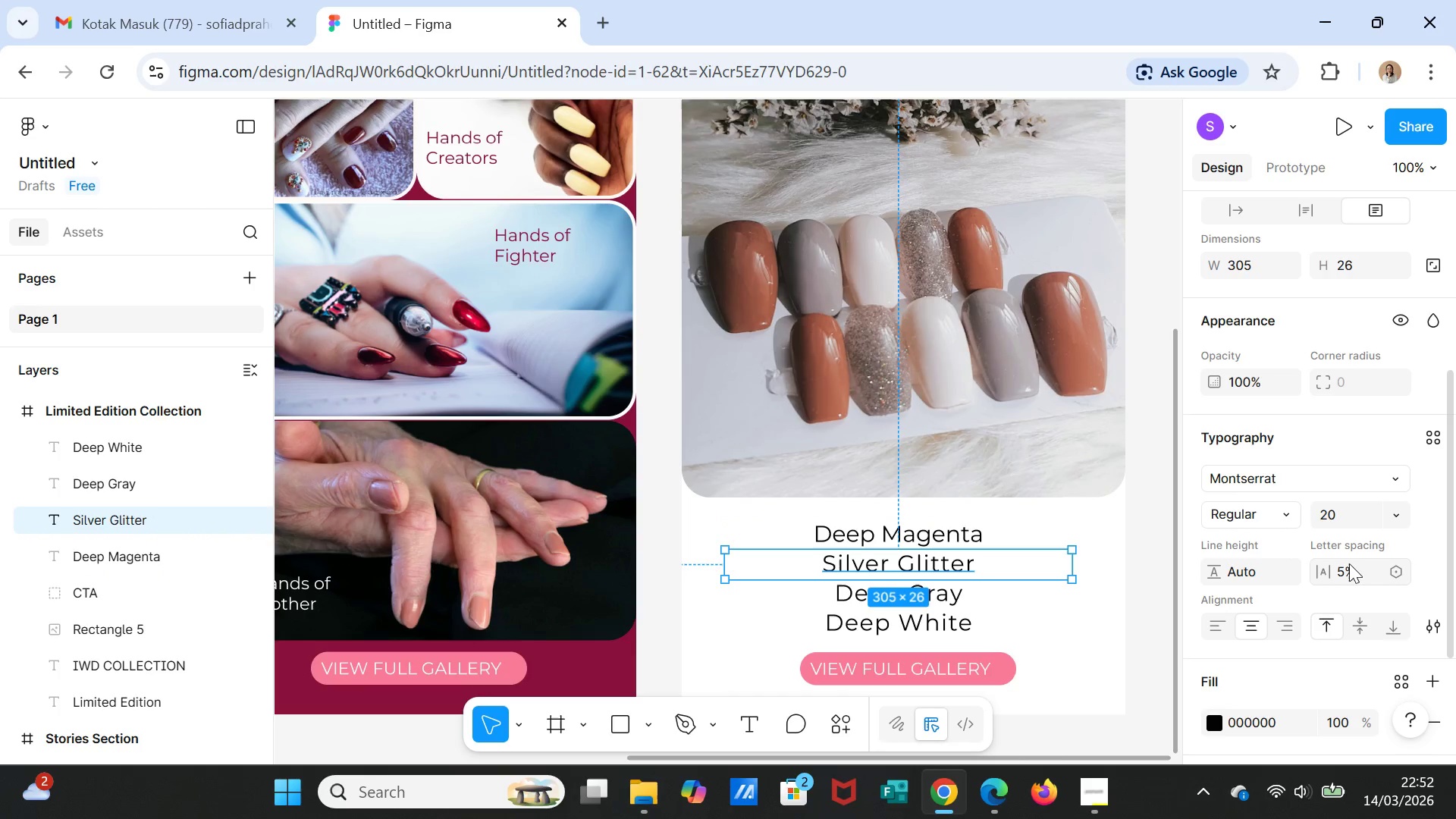 
left_click([1342, 573])
 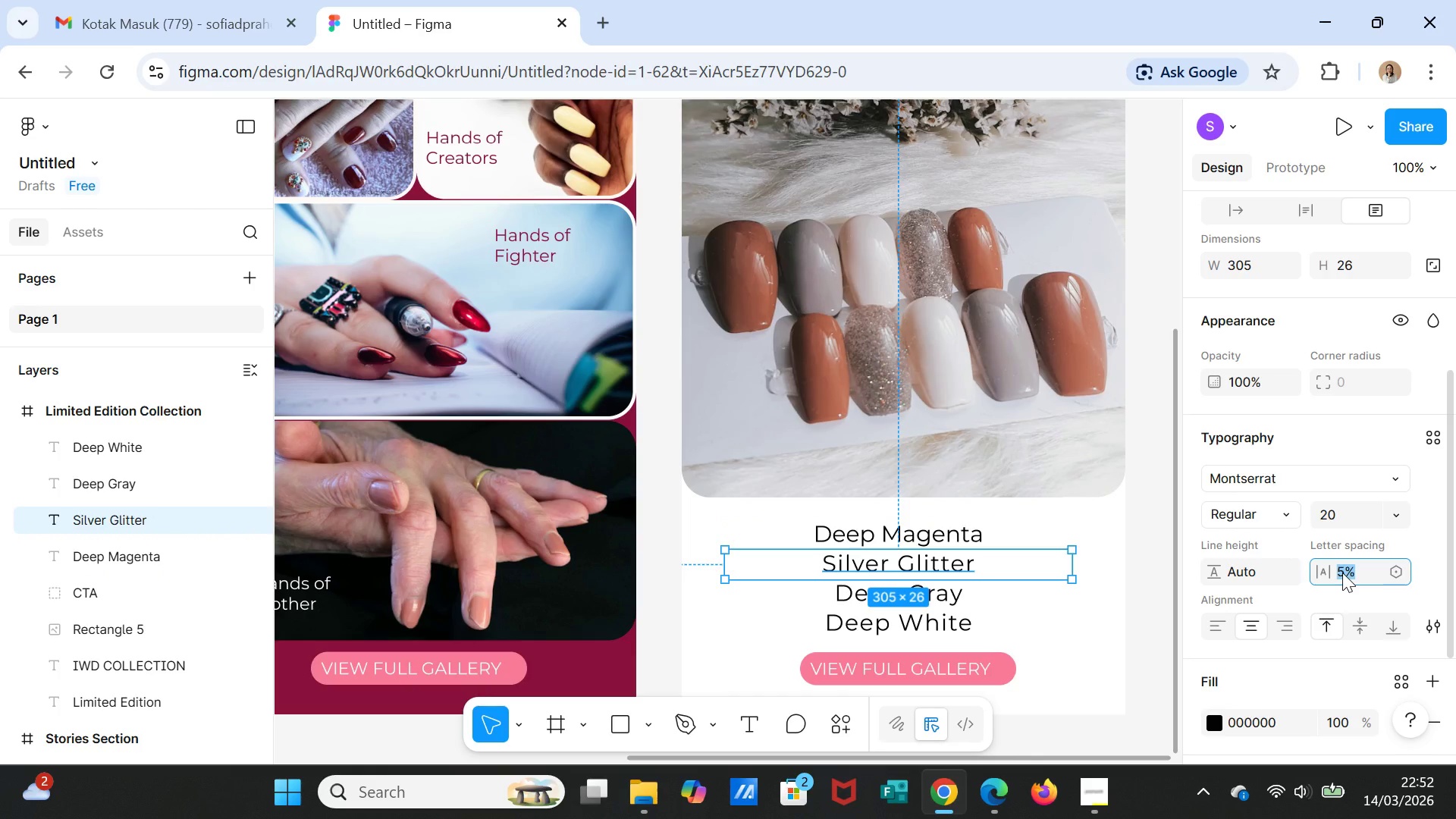 
key(0)
 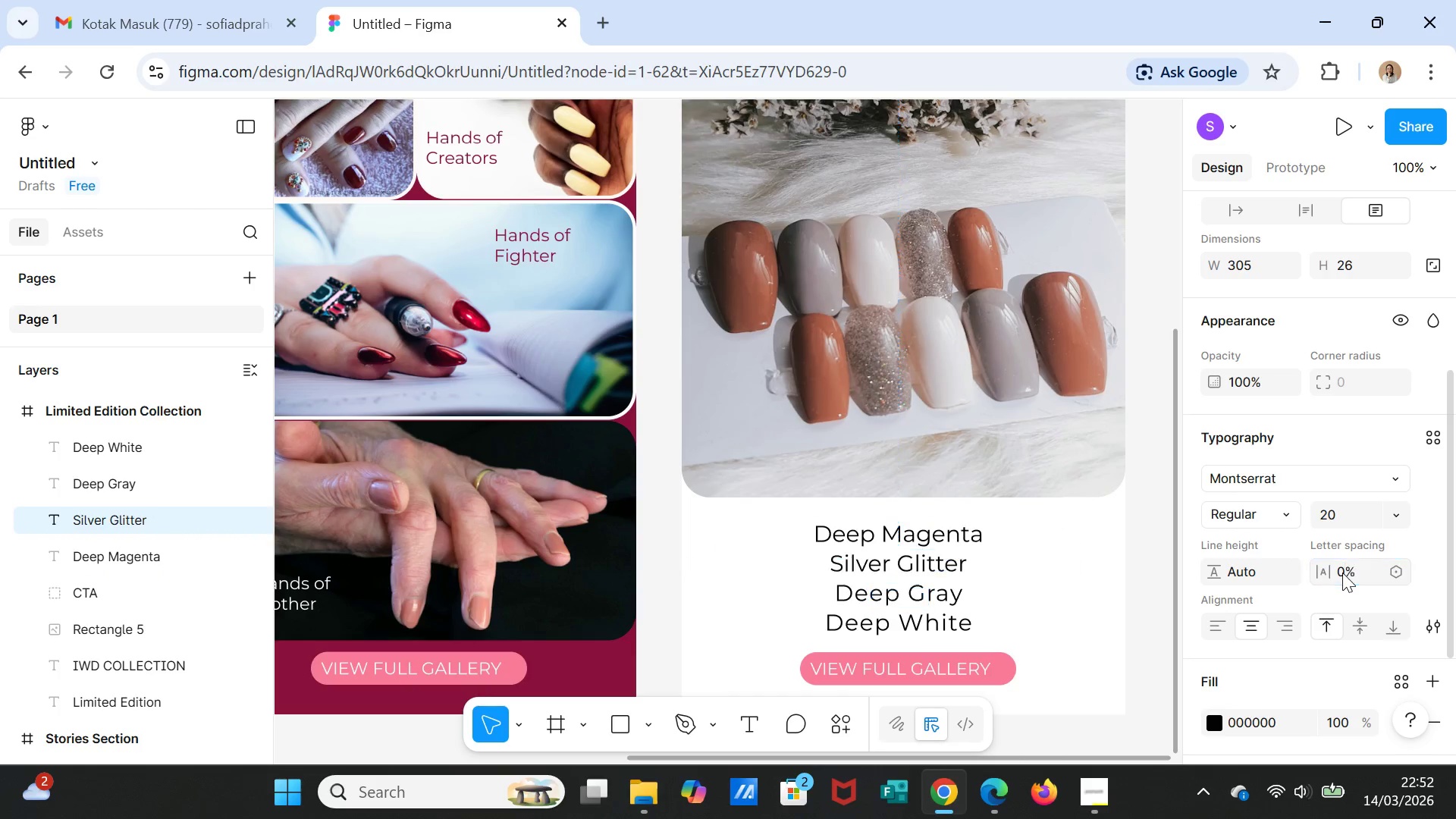 
key(Enter)
 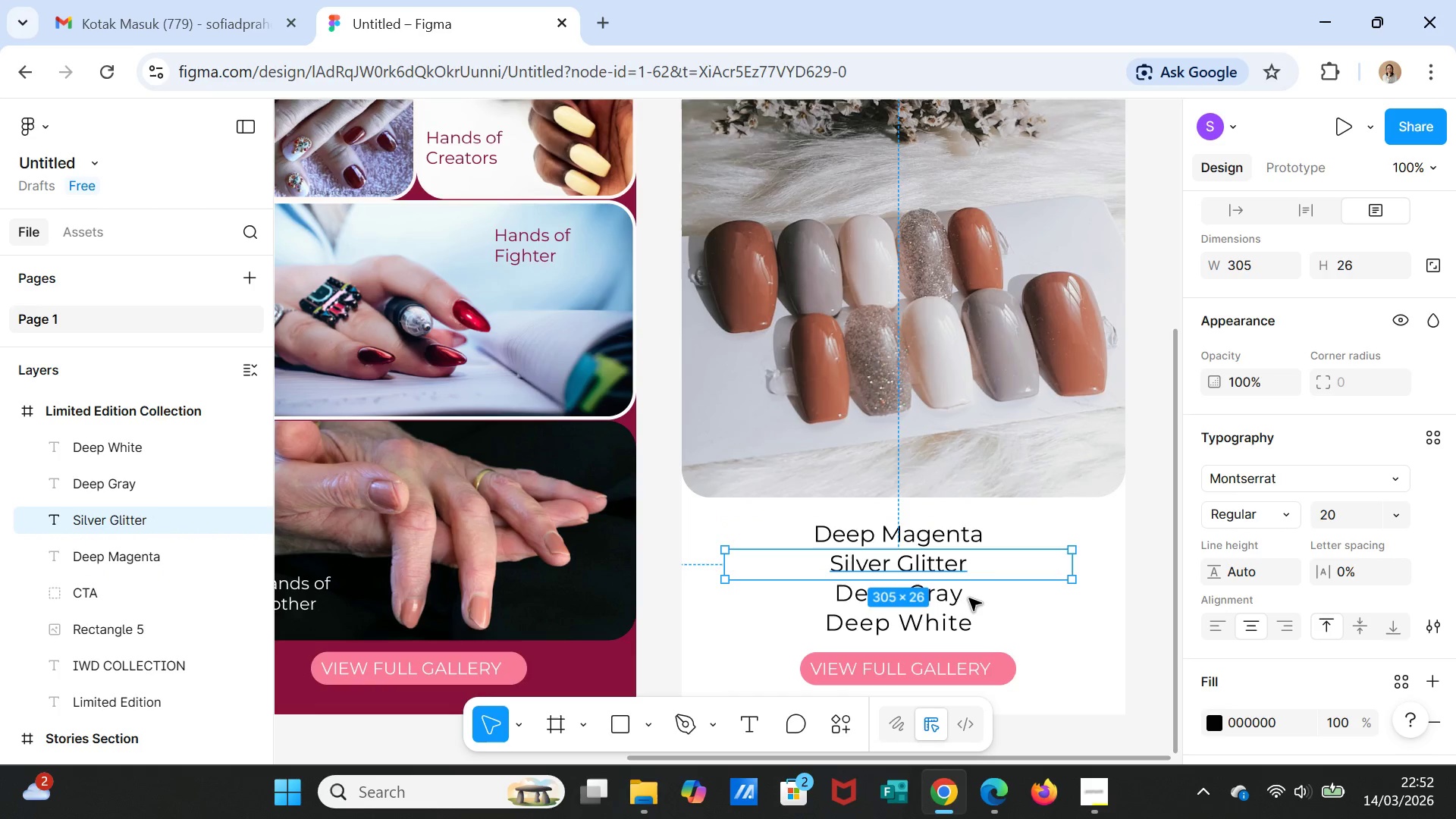 
left_click([962, 598])
 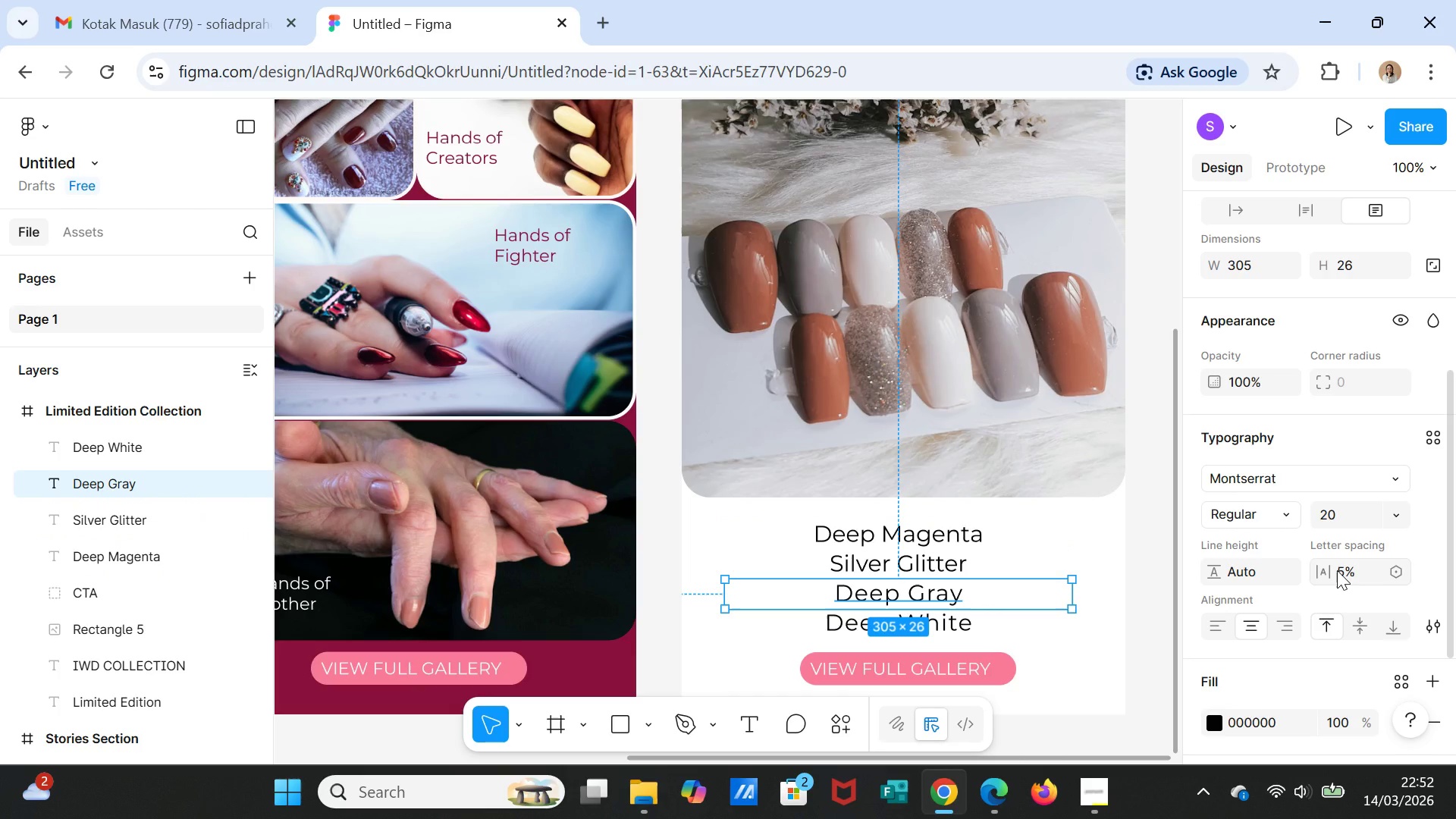 
left_click([1337, 570])
 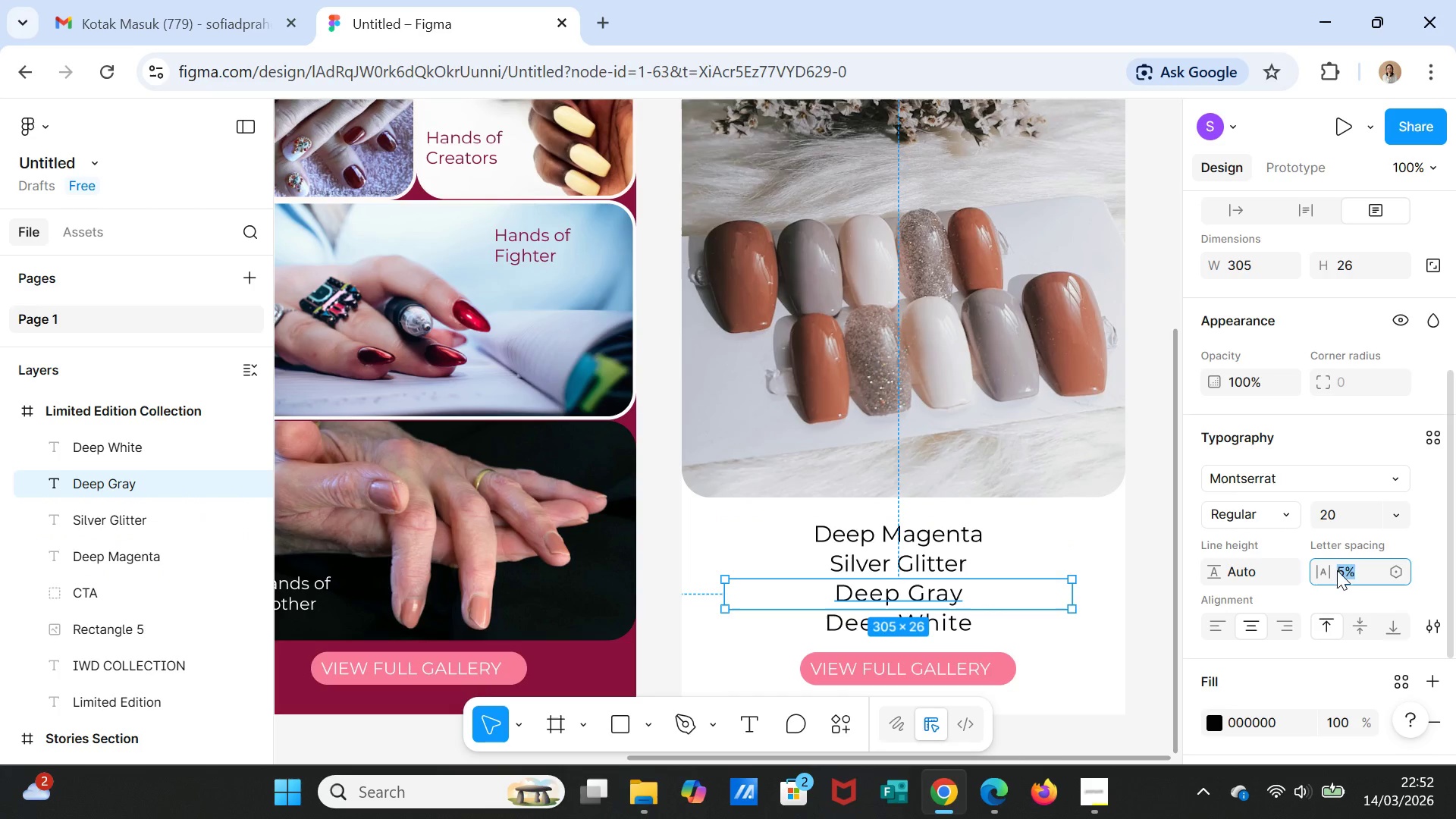 
key(0)
 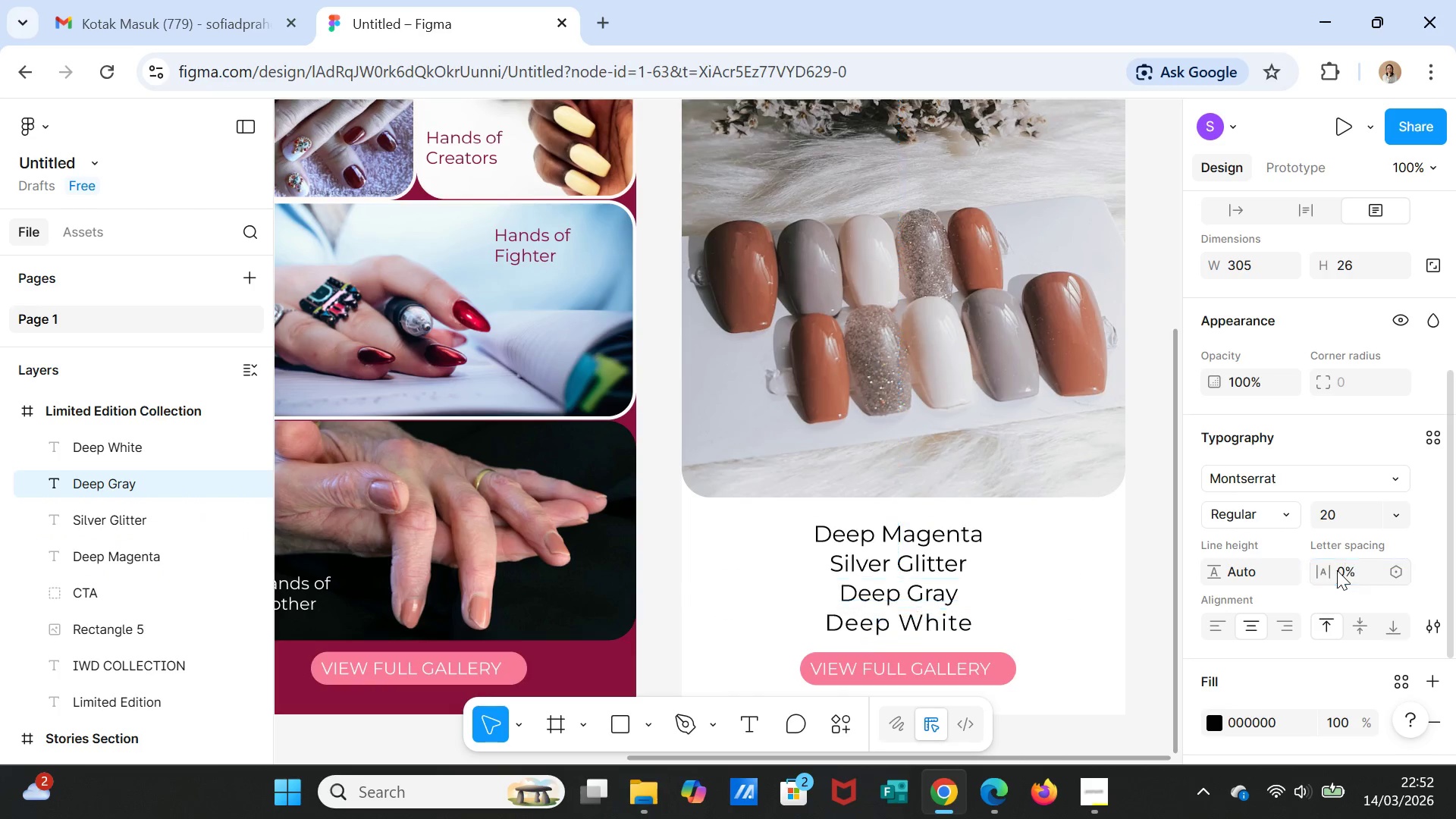 
key(Enter)
 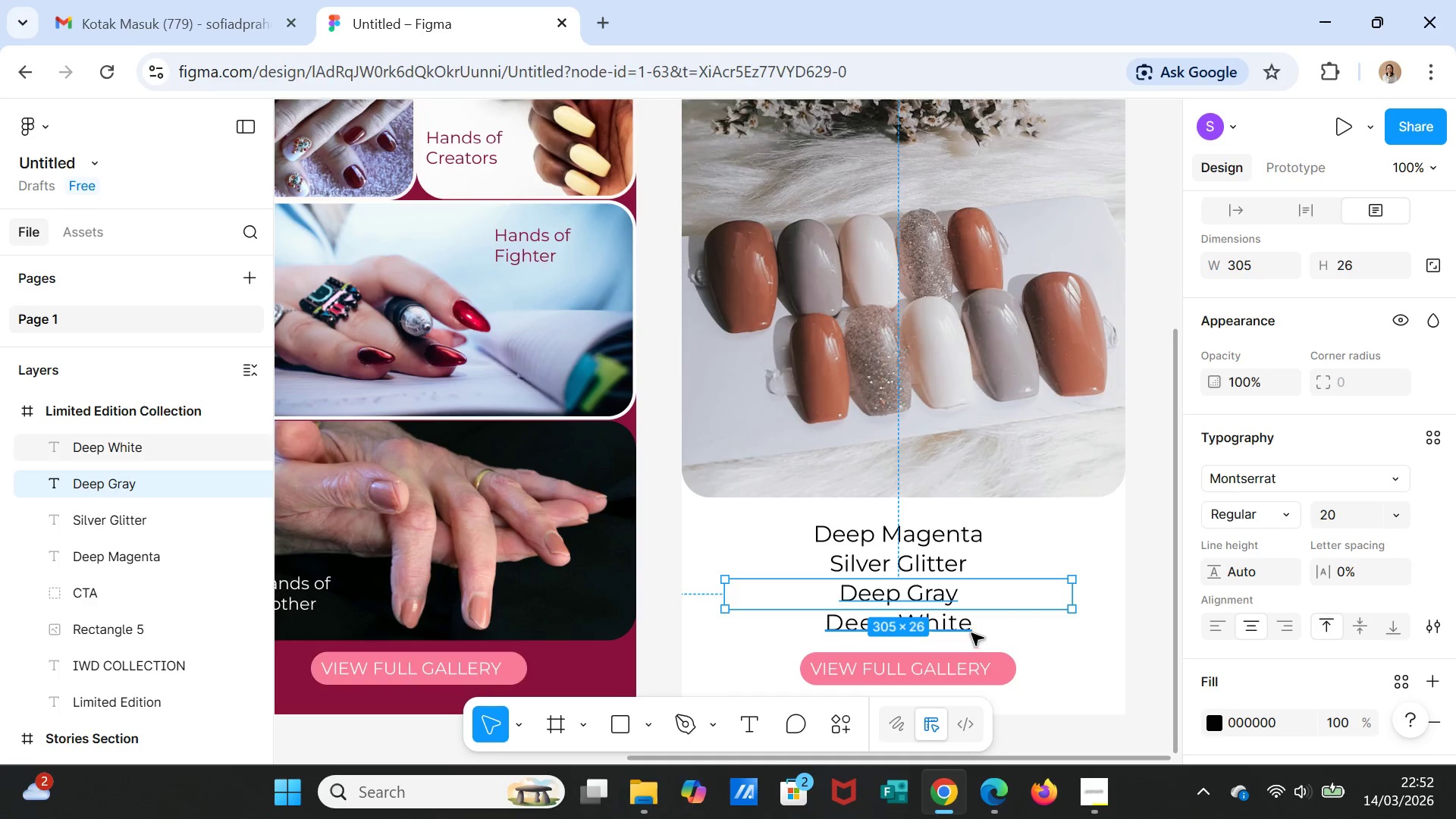 
left_click([951, 629])
 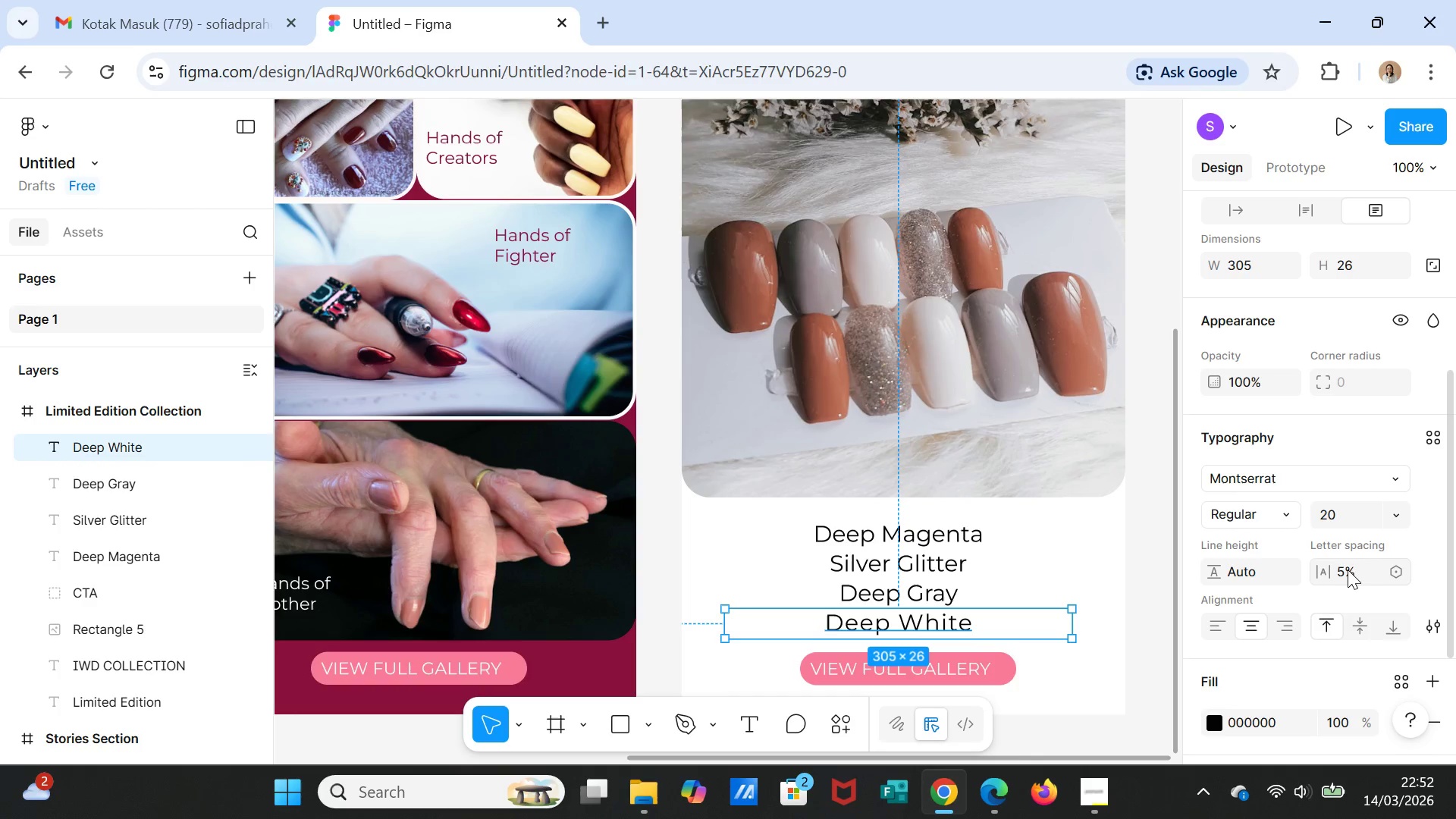 
left_click([1341, 570])
 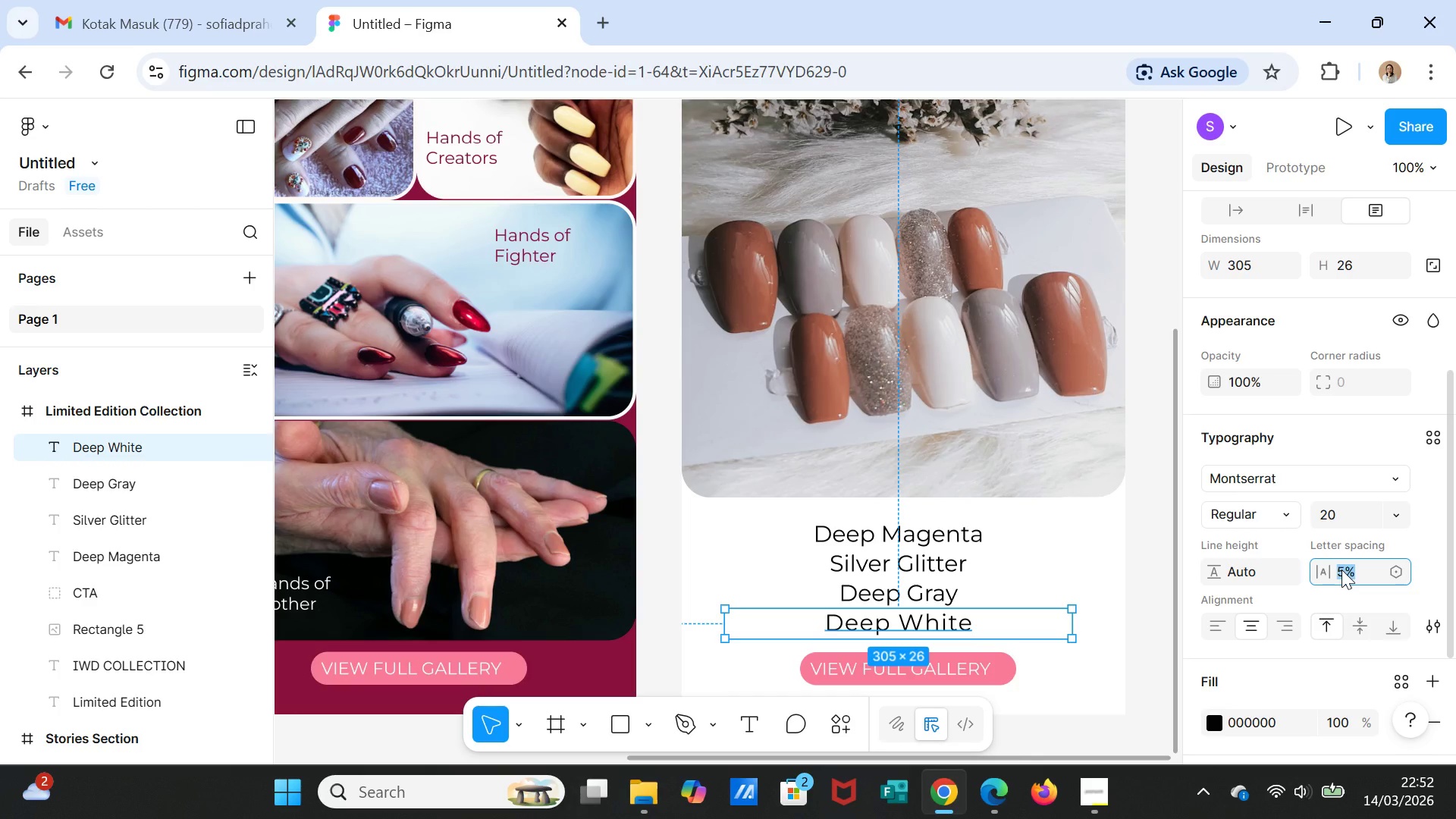 
key(0)
 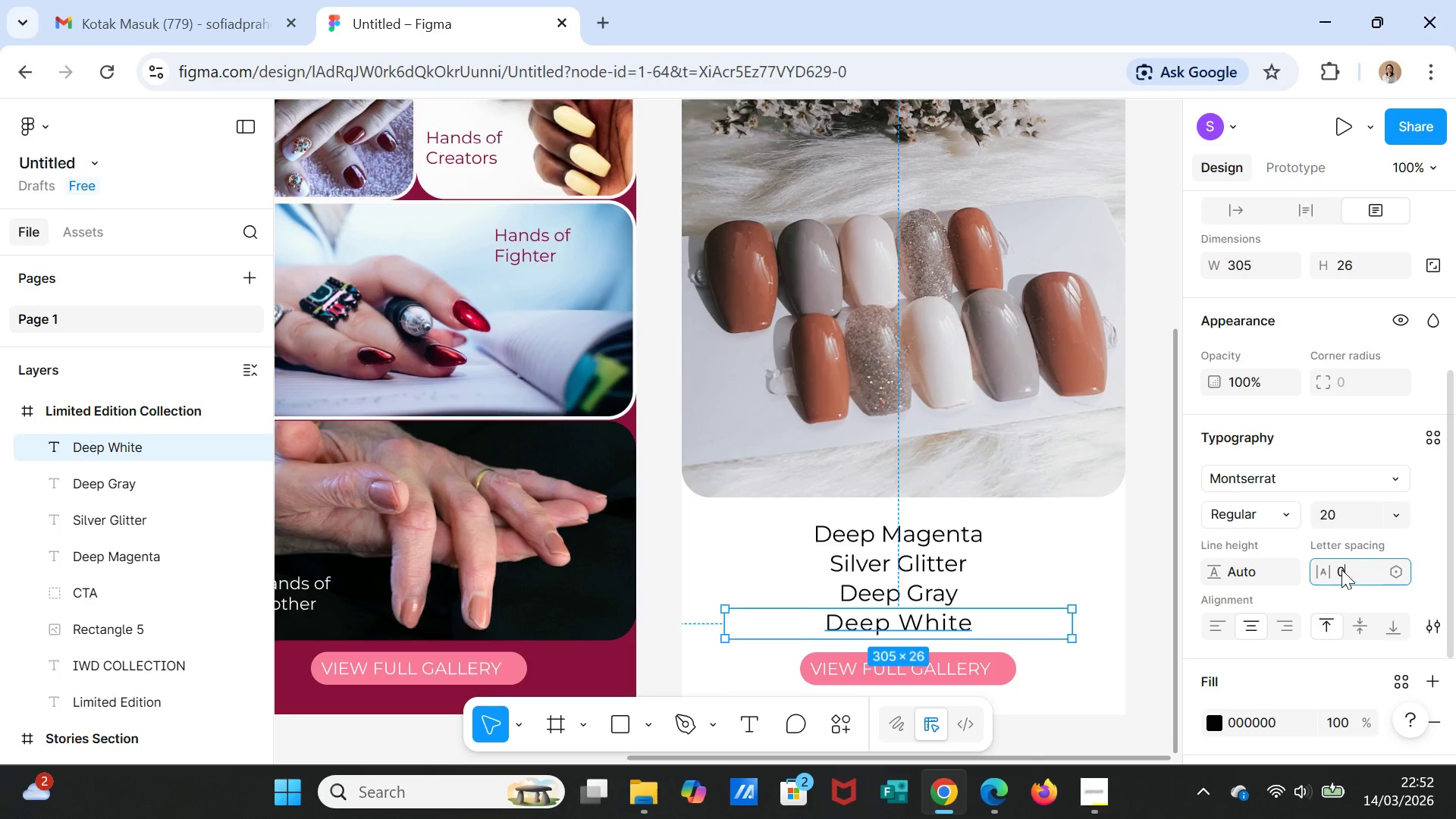 
key(Enter)
 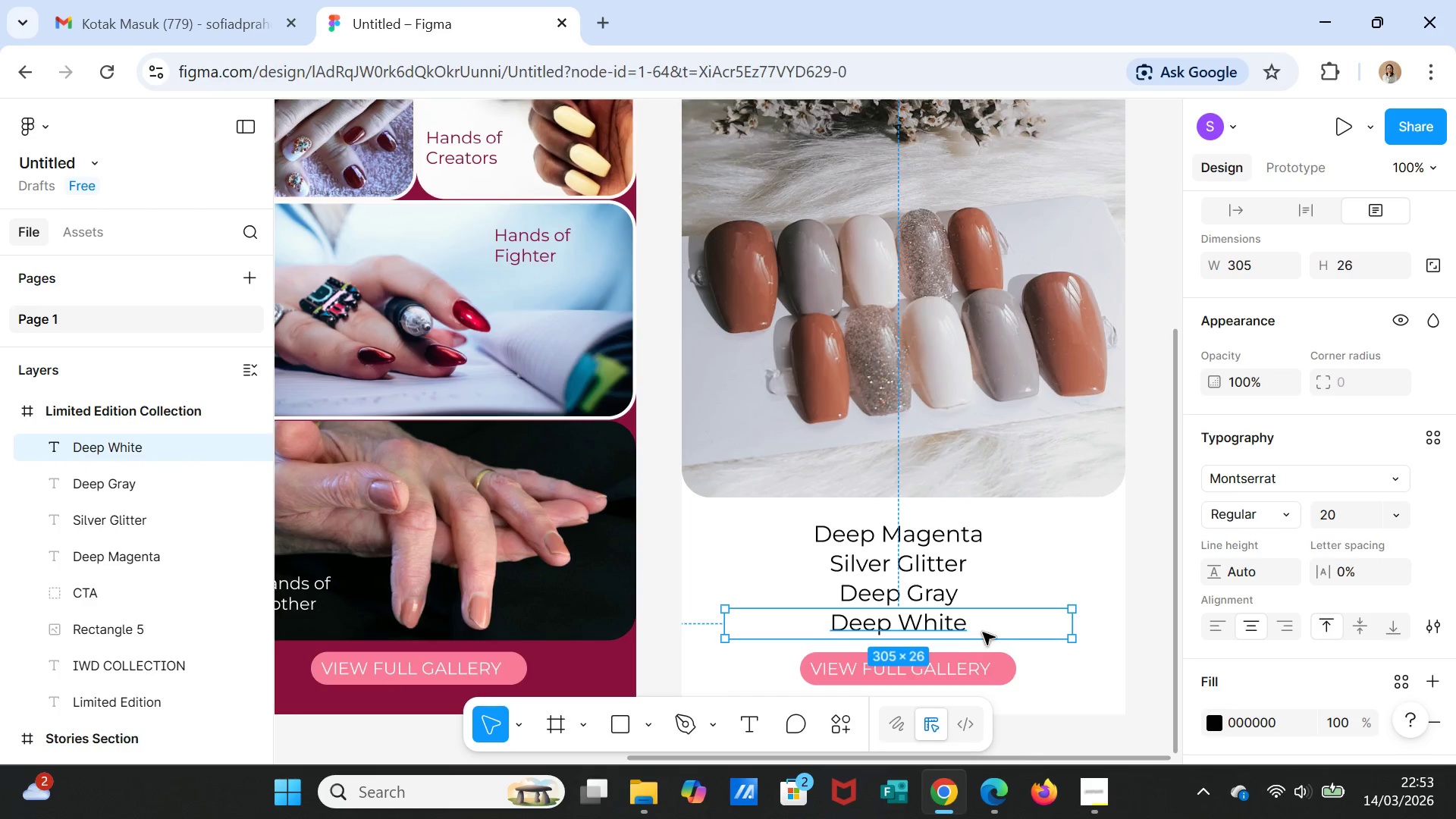 
left_click([1092, 657])
 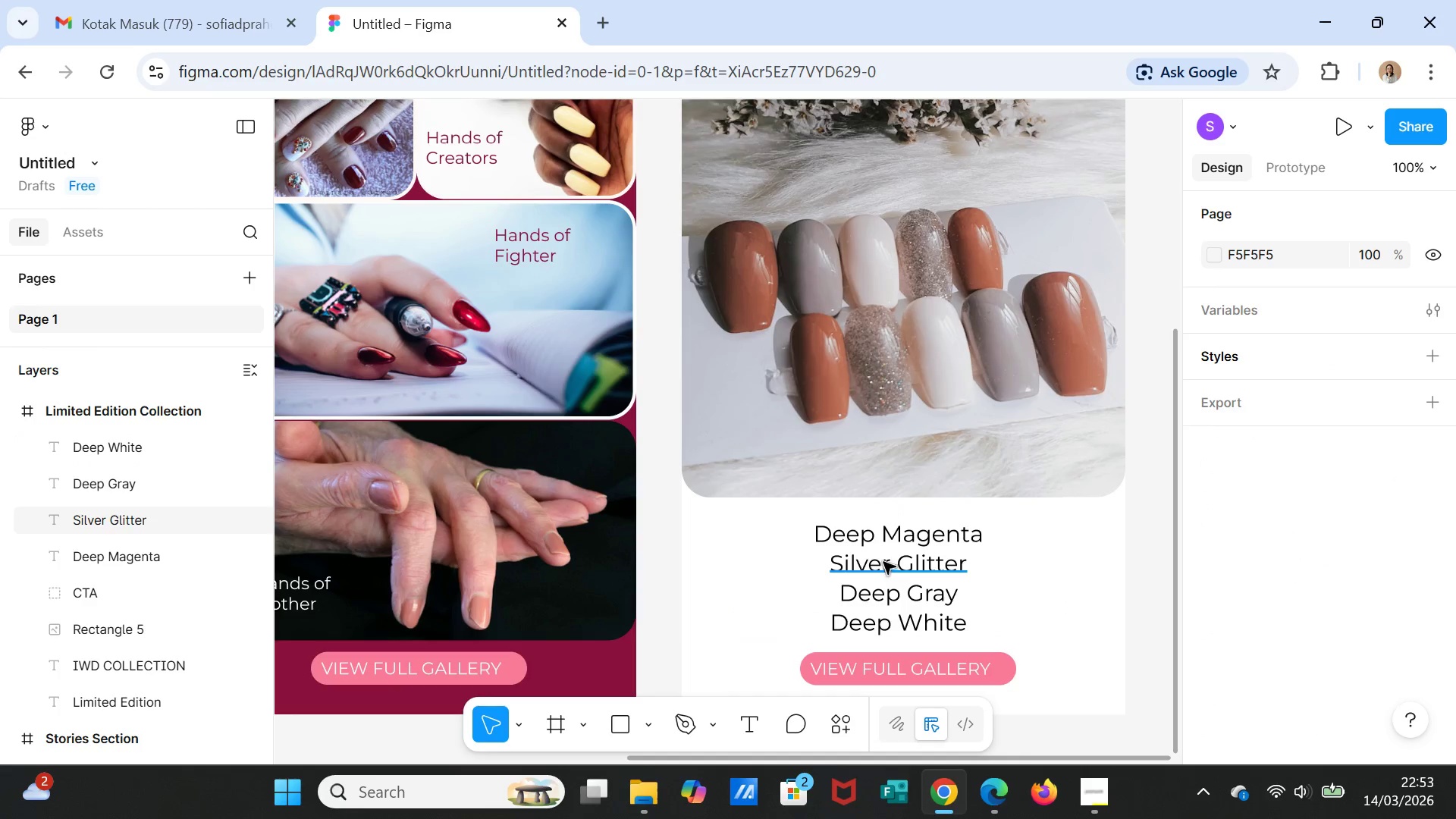 
left_click([876, 541])
 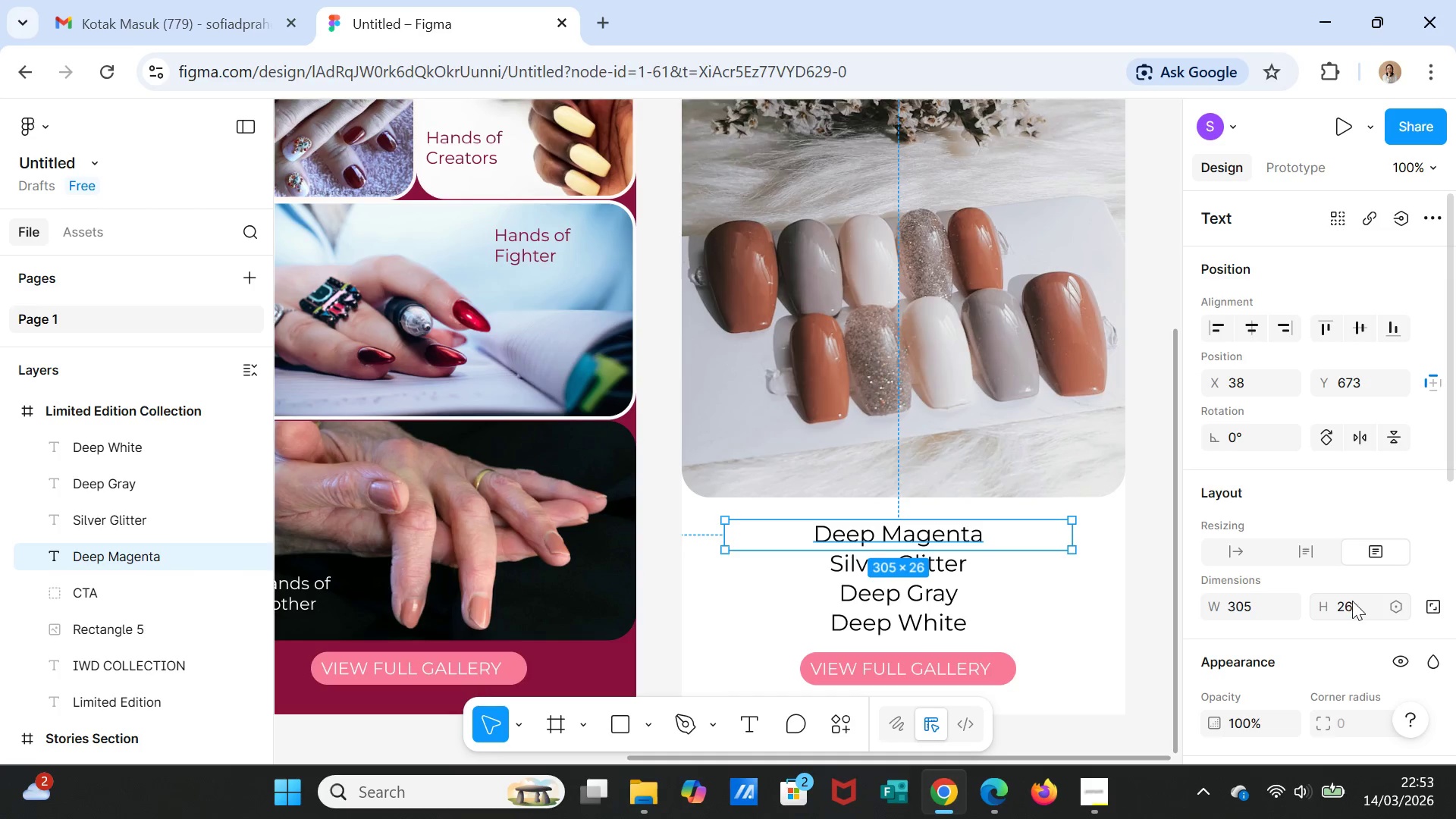 
scroll: coordinate [1391, 664], scroll_direction: down, amount: 2.0
 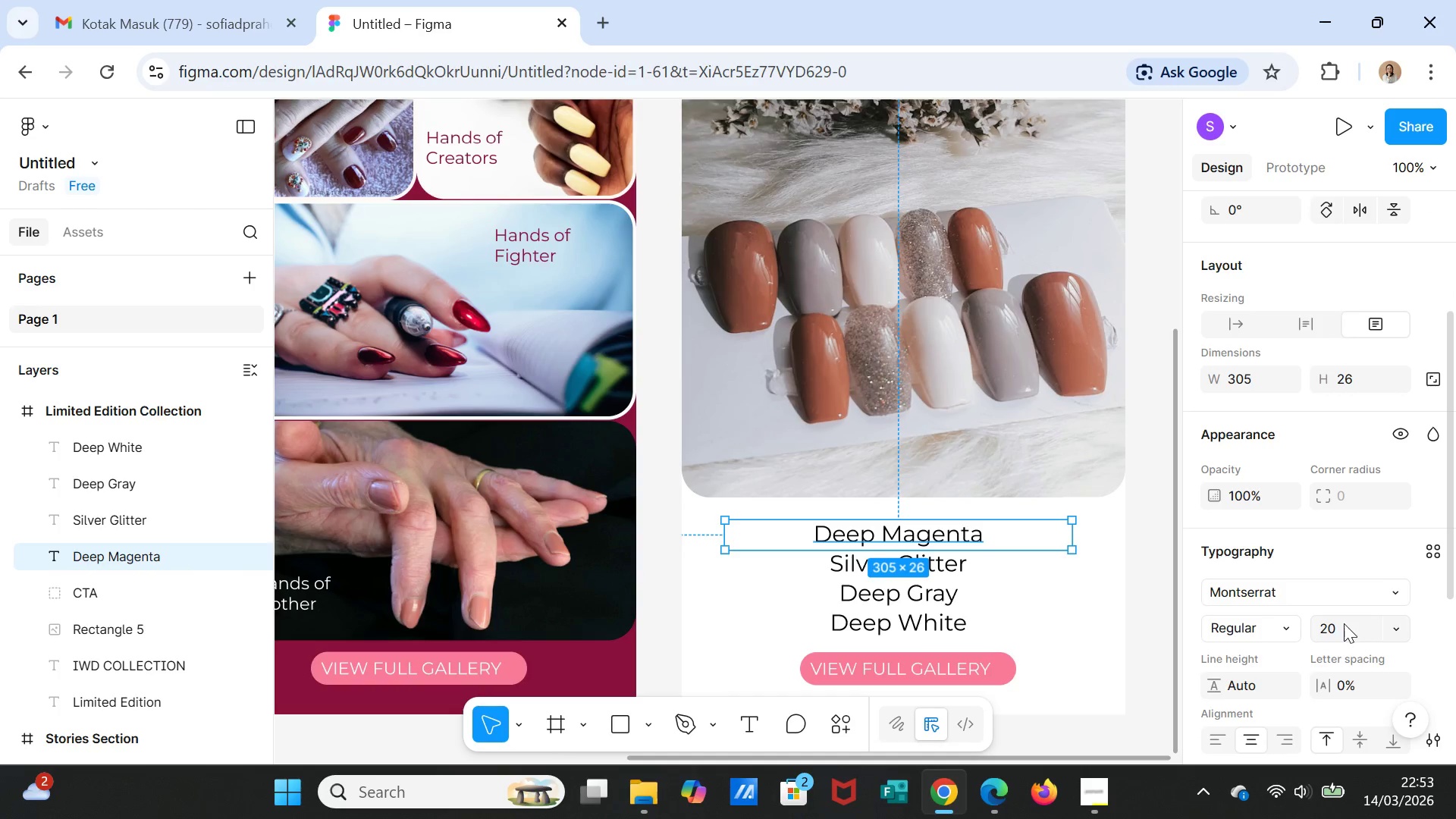 
left_click([1344, 623])
 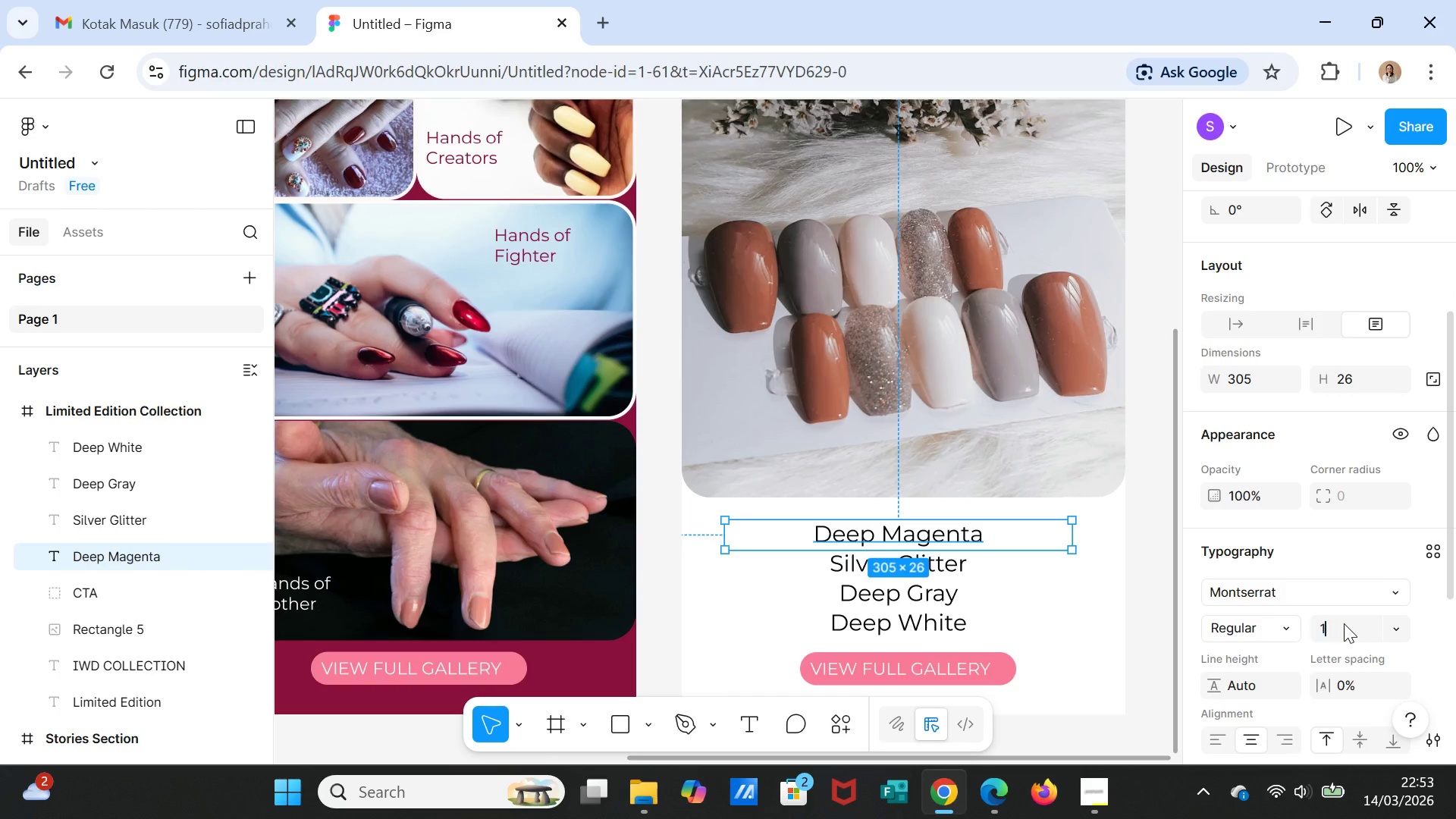 
type(15)
 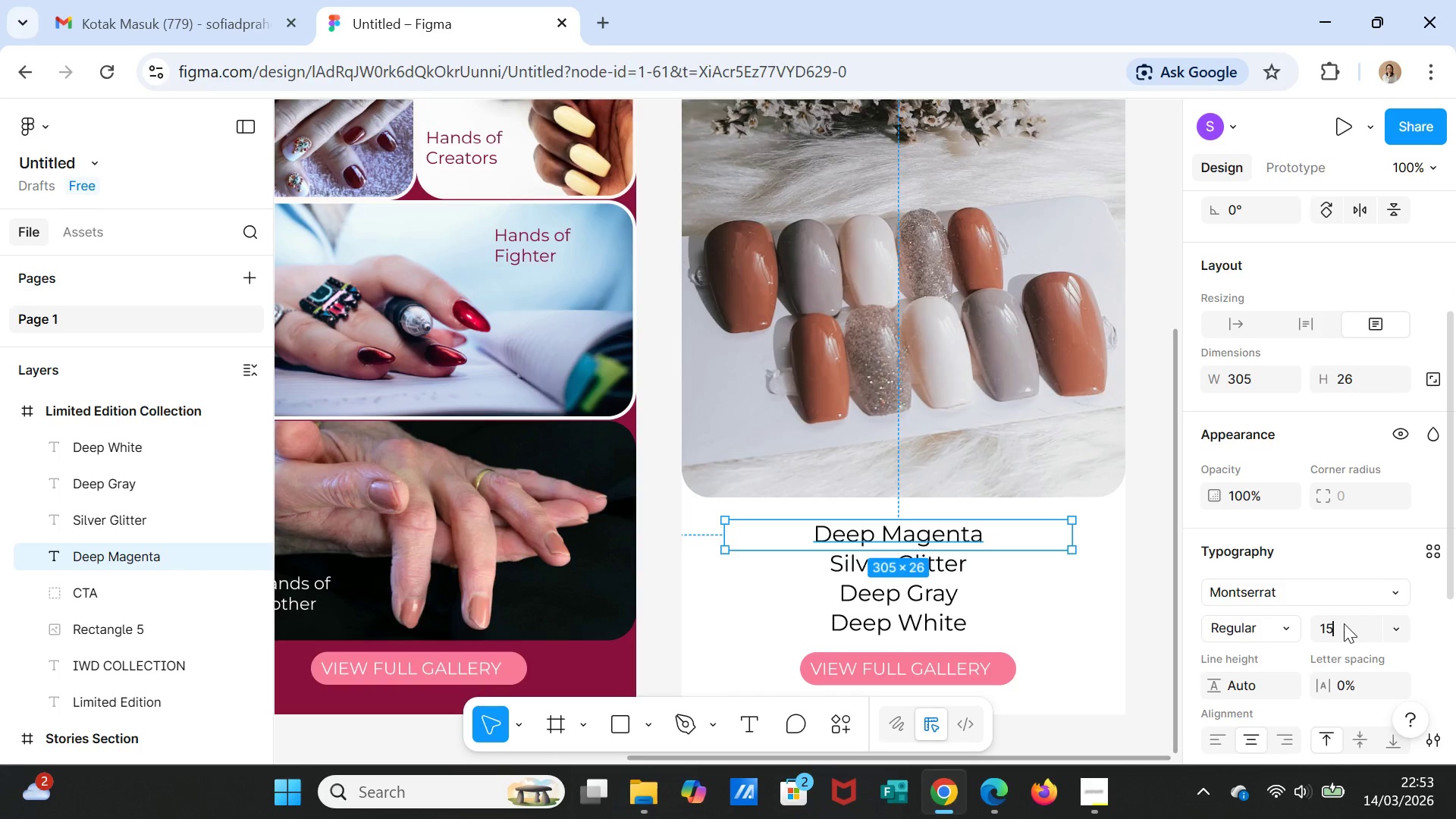 
key(Enter)
 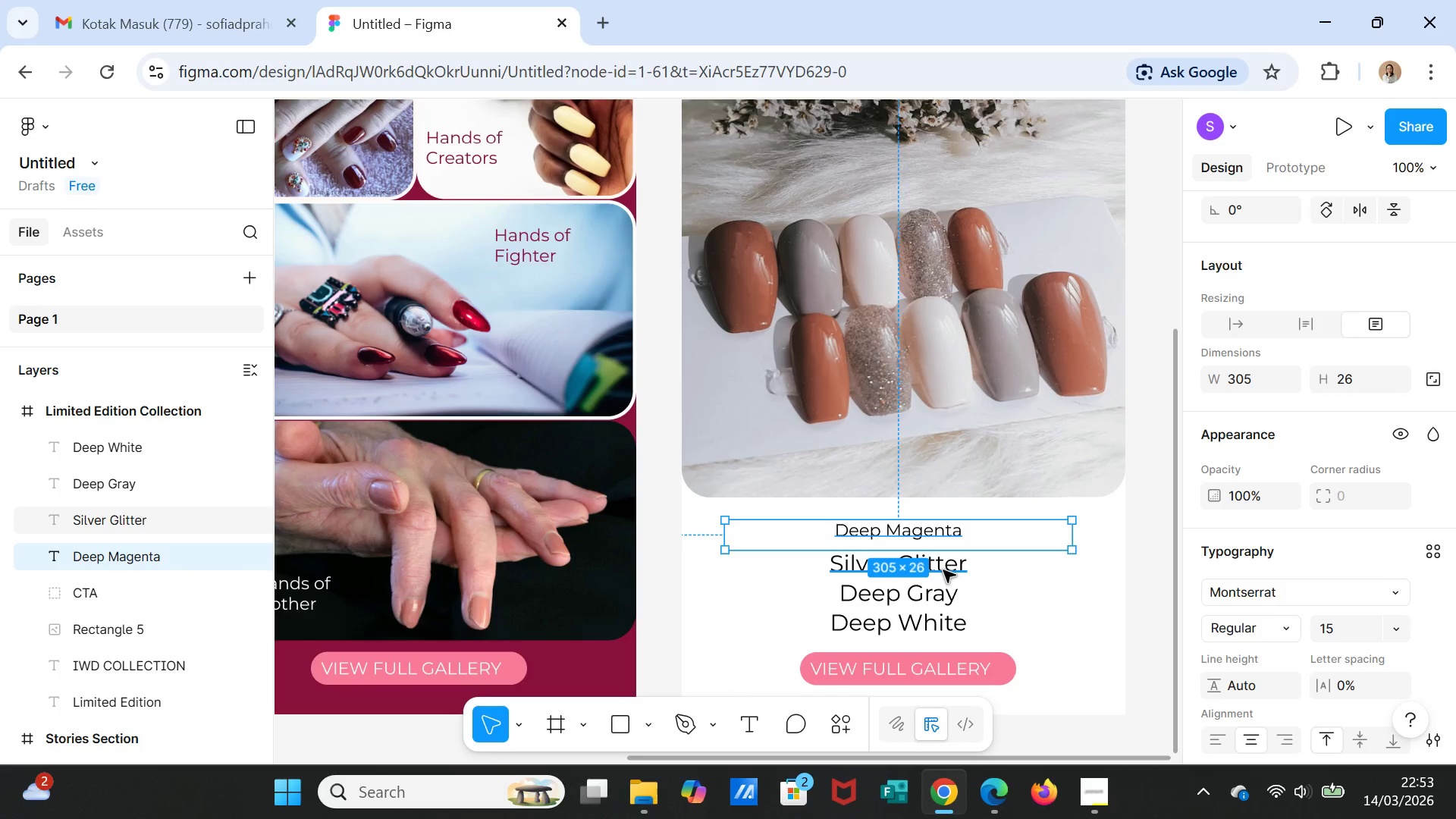 
left_click([943, 570])
 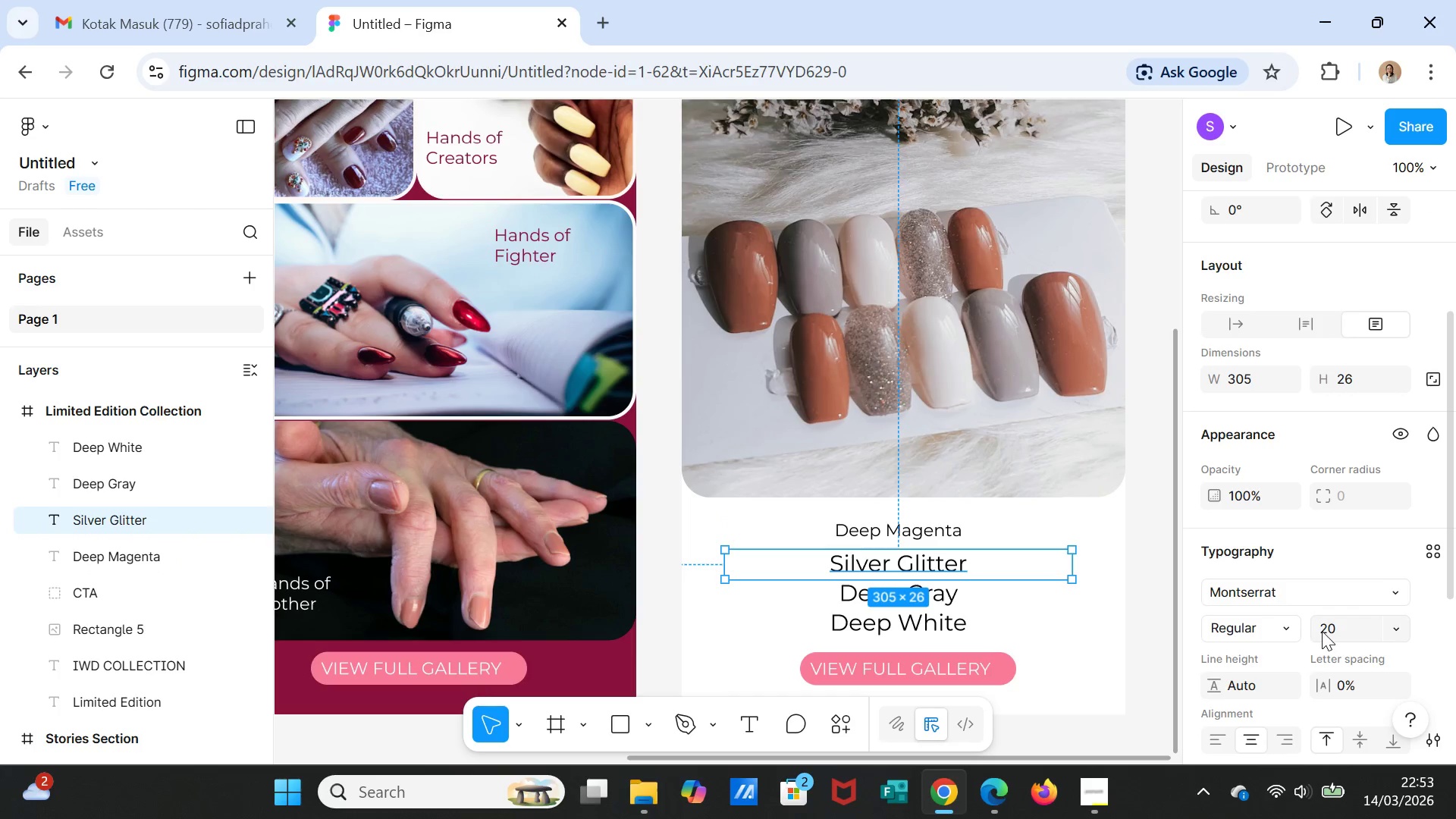 
left_click([1325, 631])
 